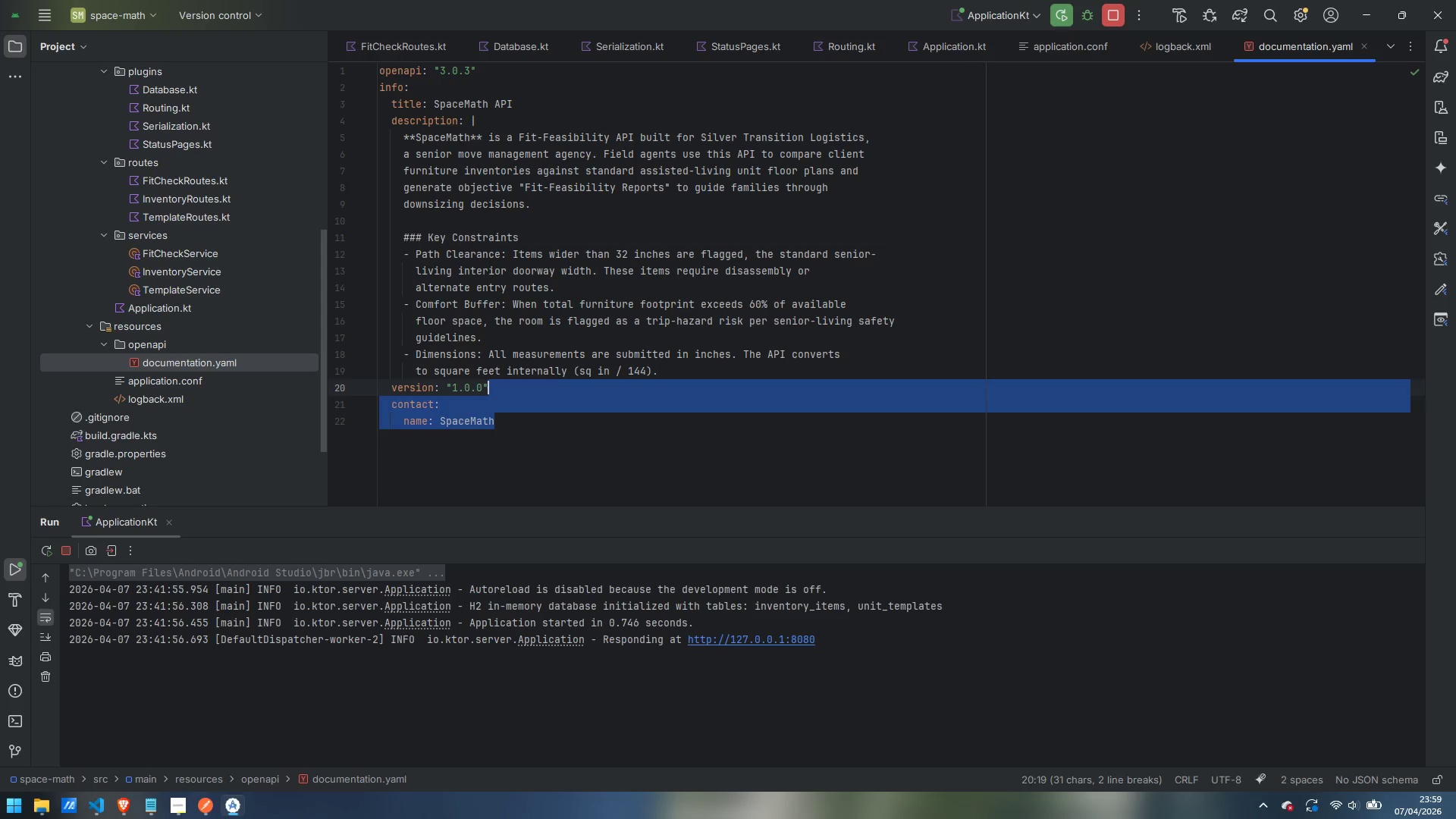 
key(Backspace)
 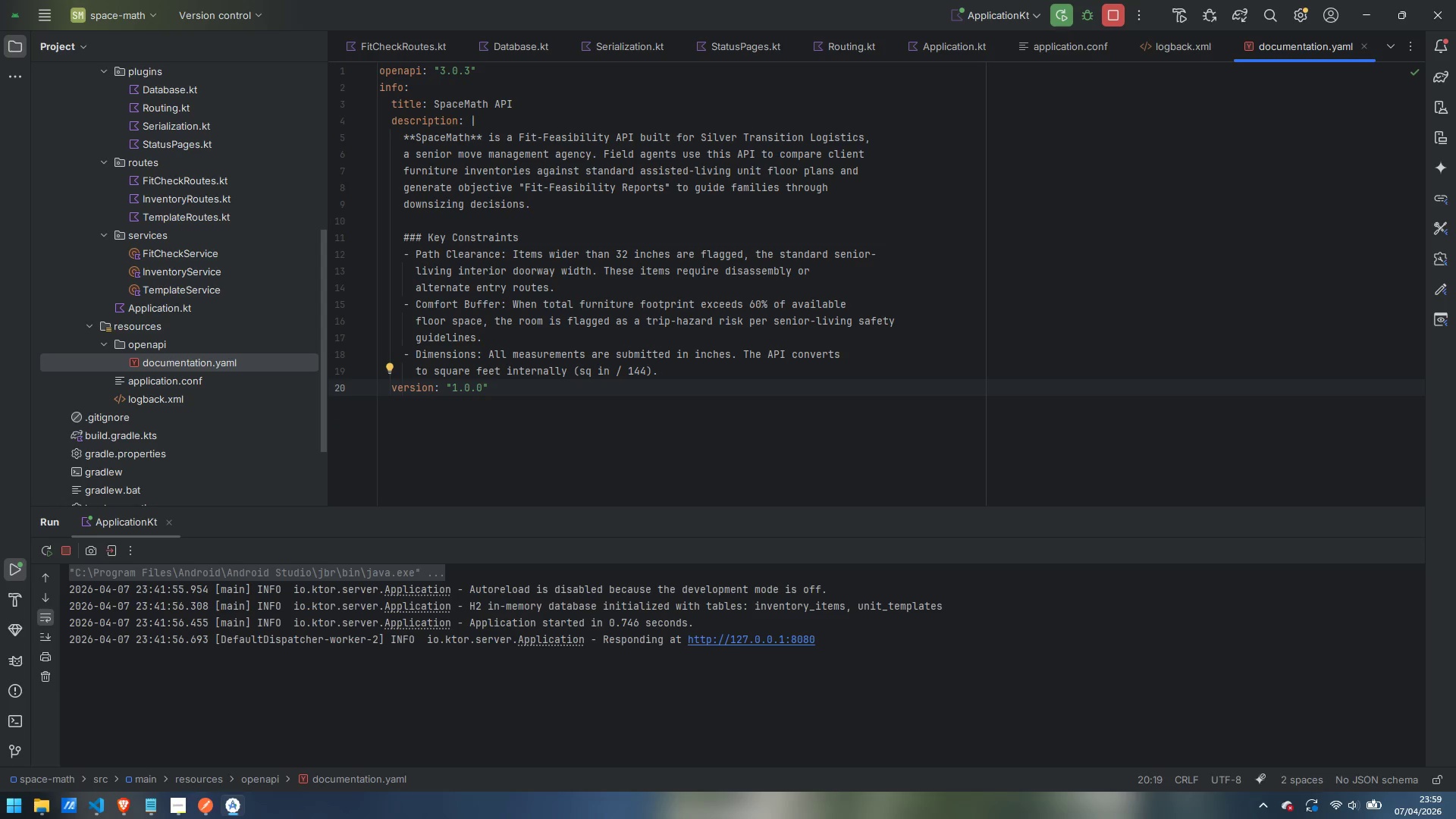 
key(Enter)
 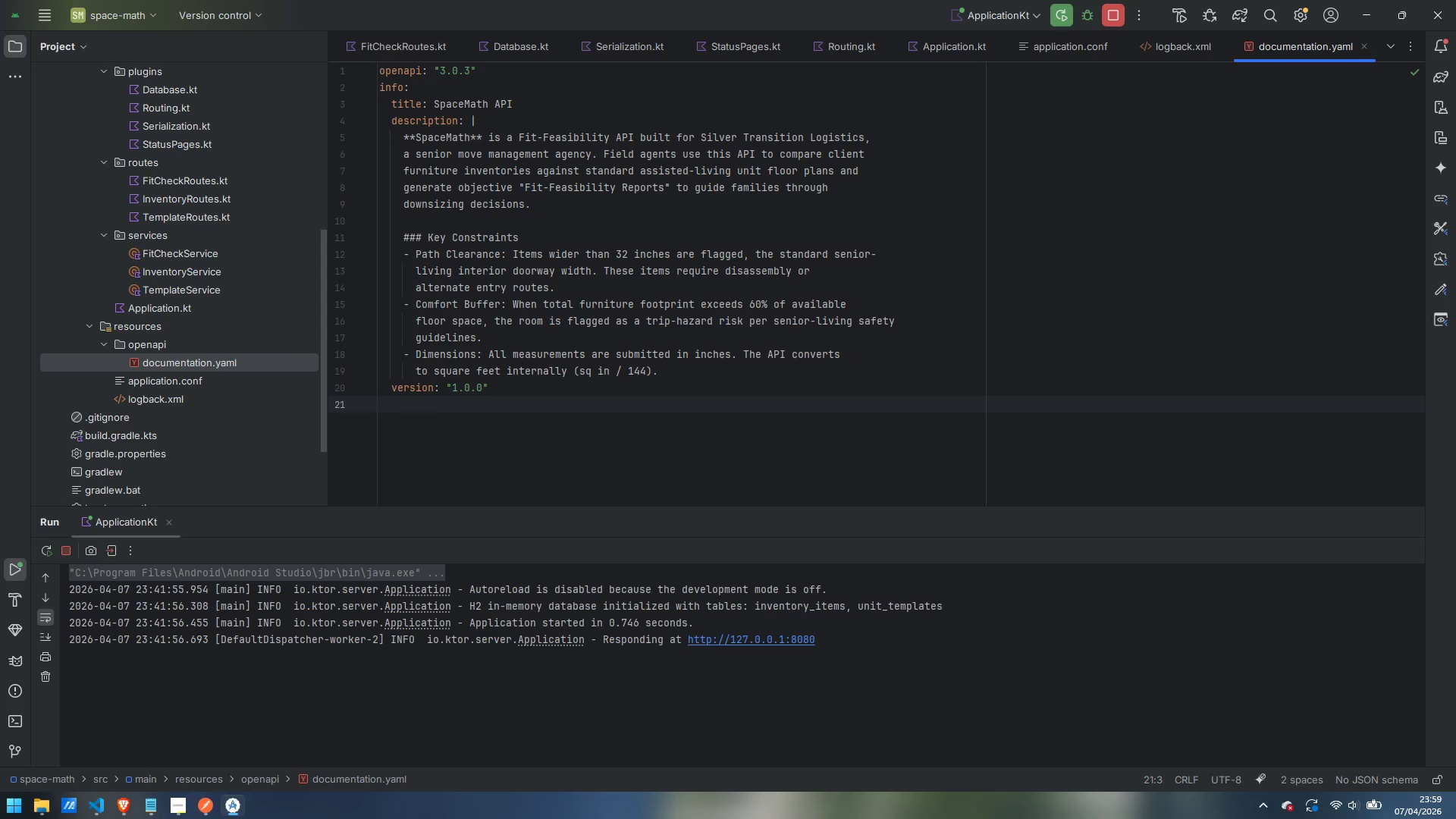 
key(Enter)
 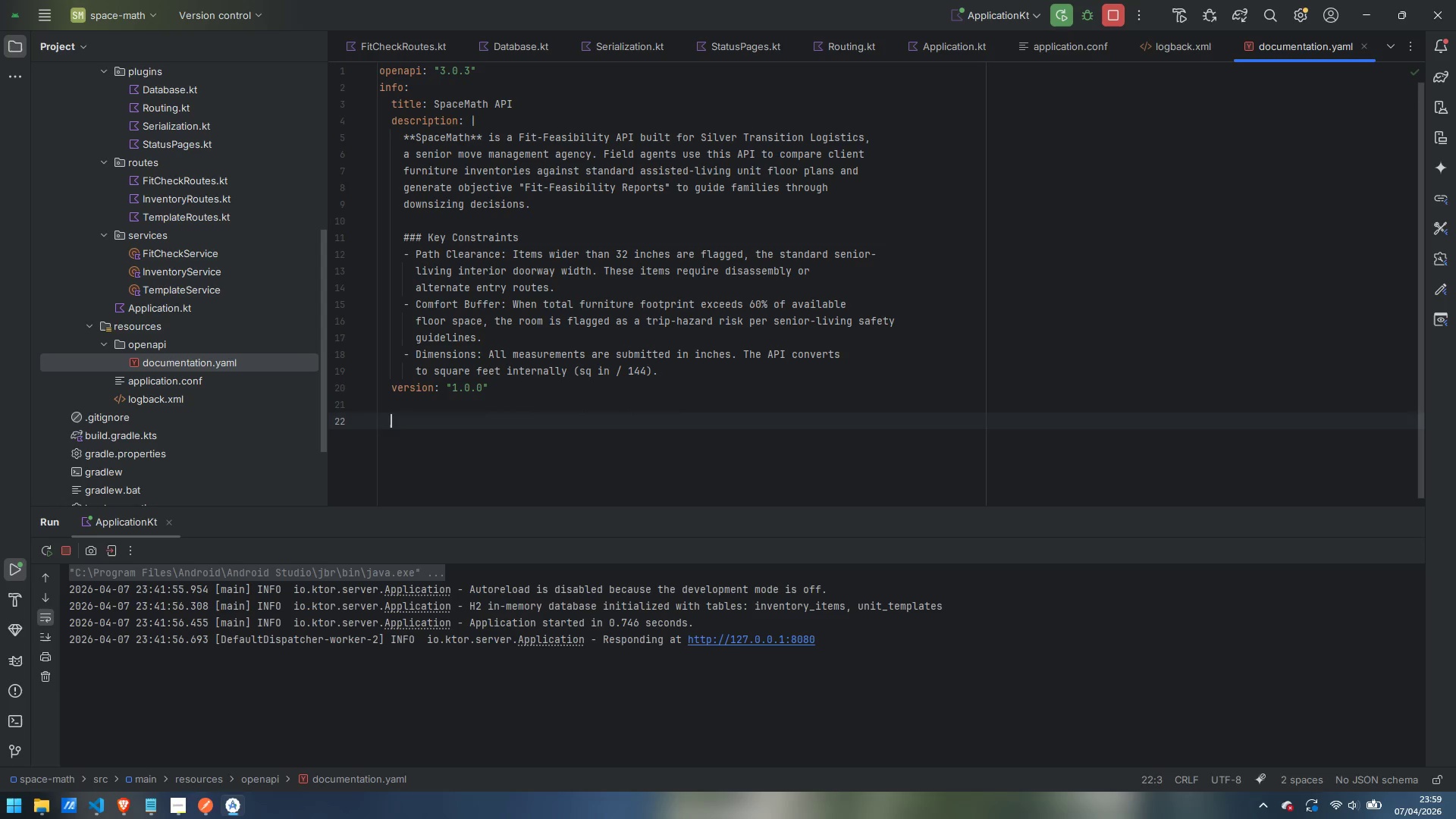 
key(Backspace)
type(servers:)
 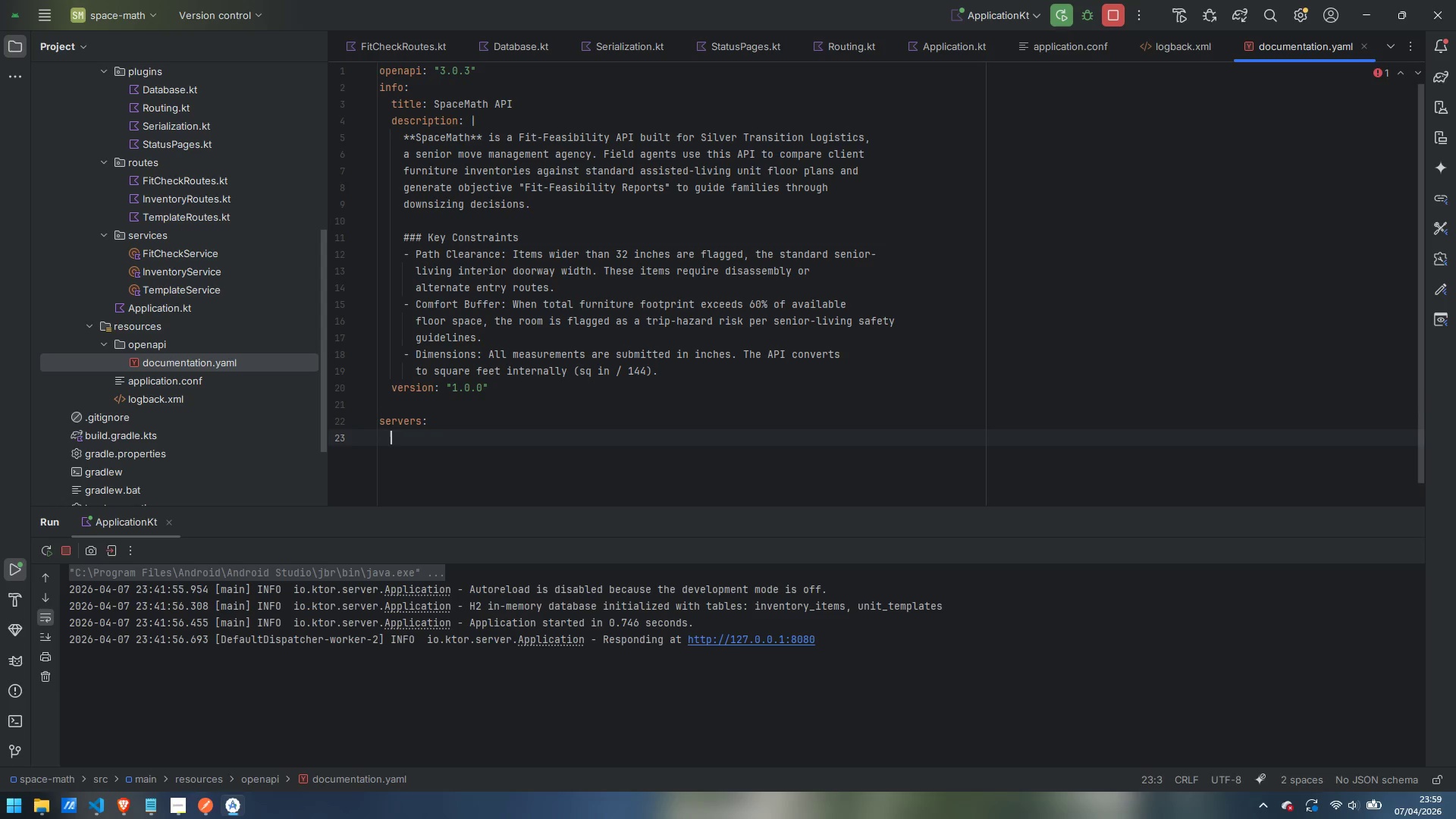 
 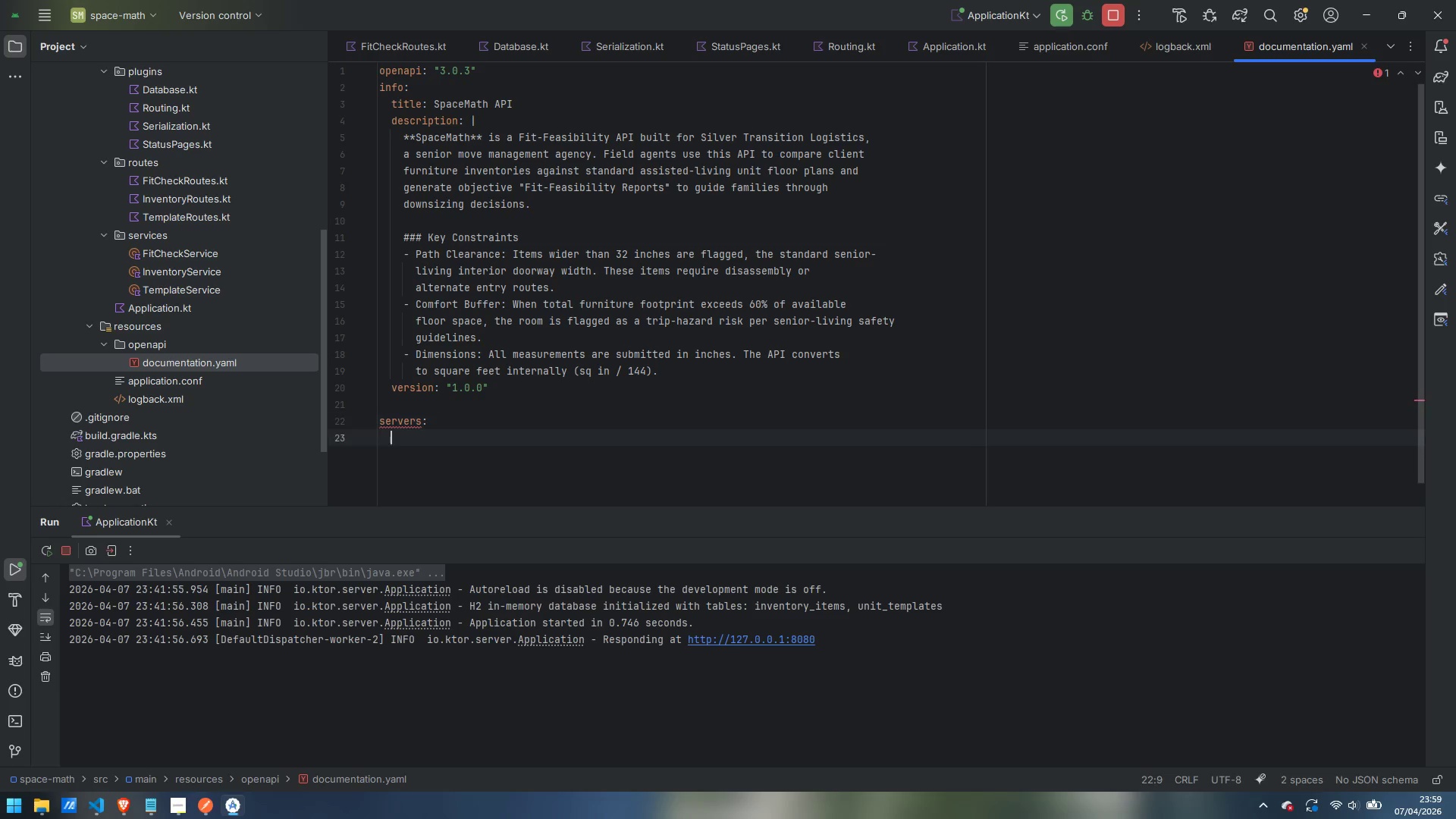 
key(Enter)
 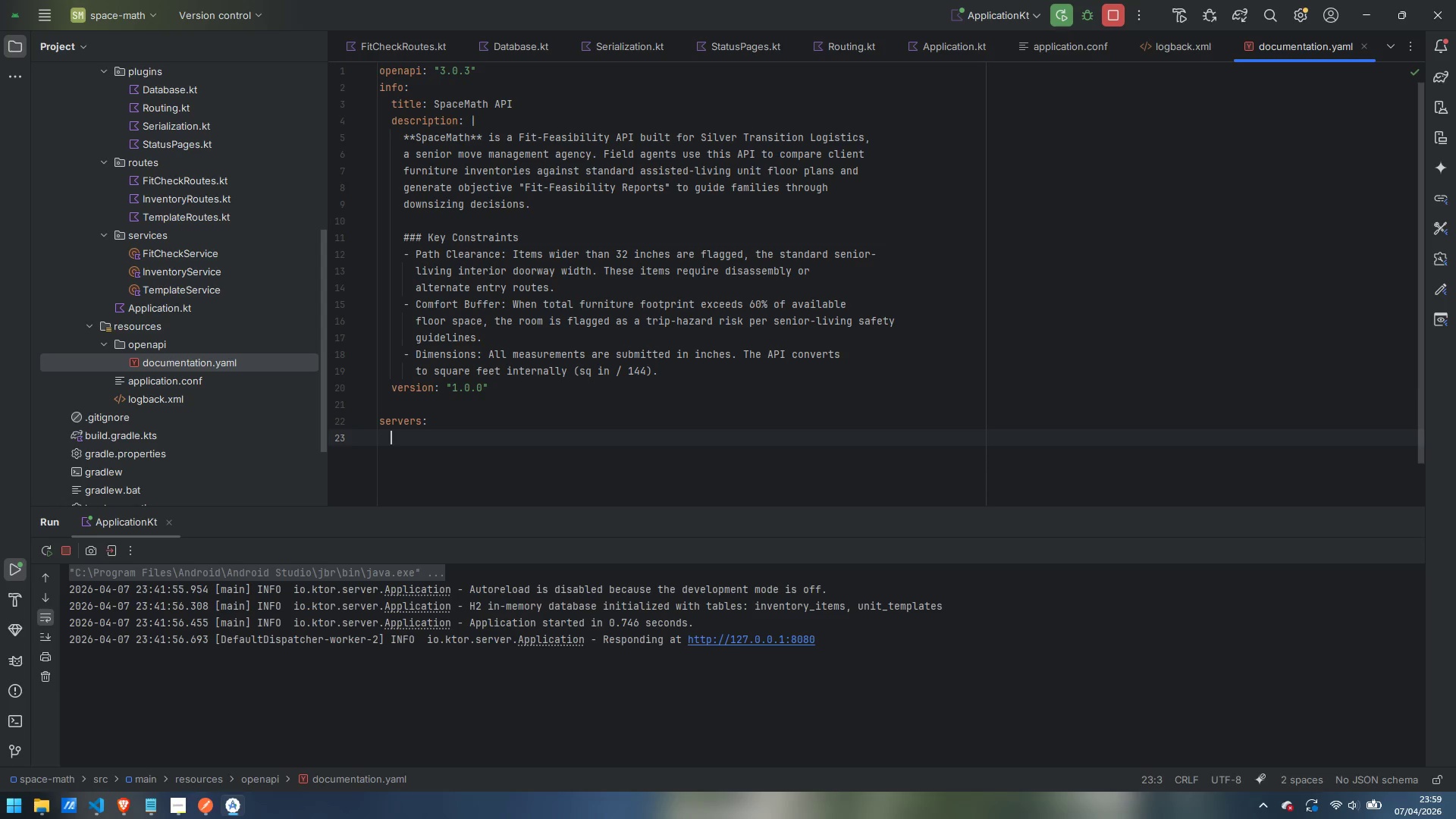 
type(- url: http://localhost:8080)
 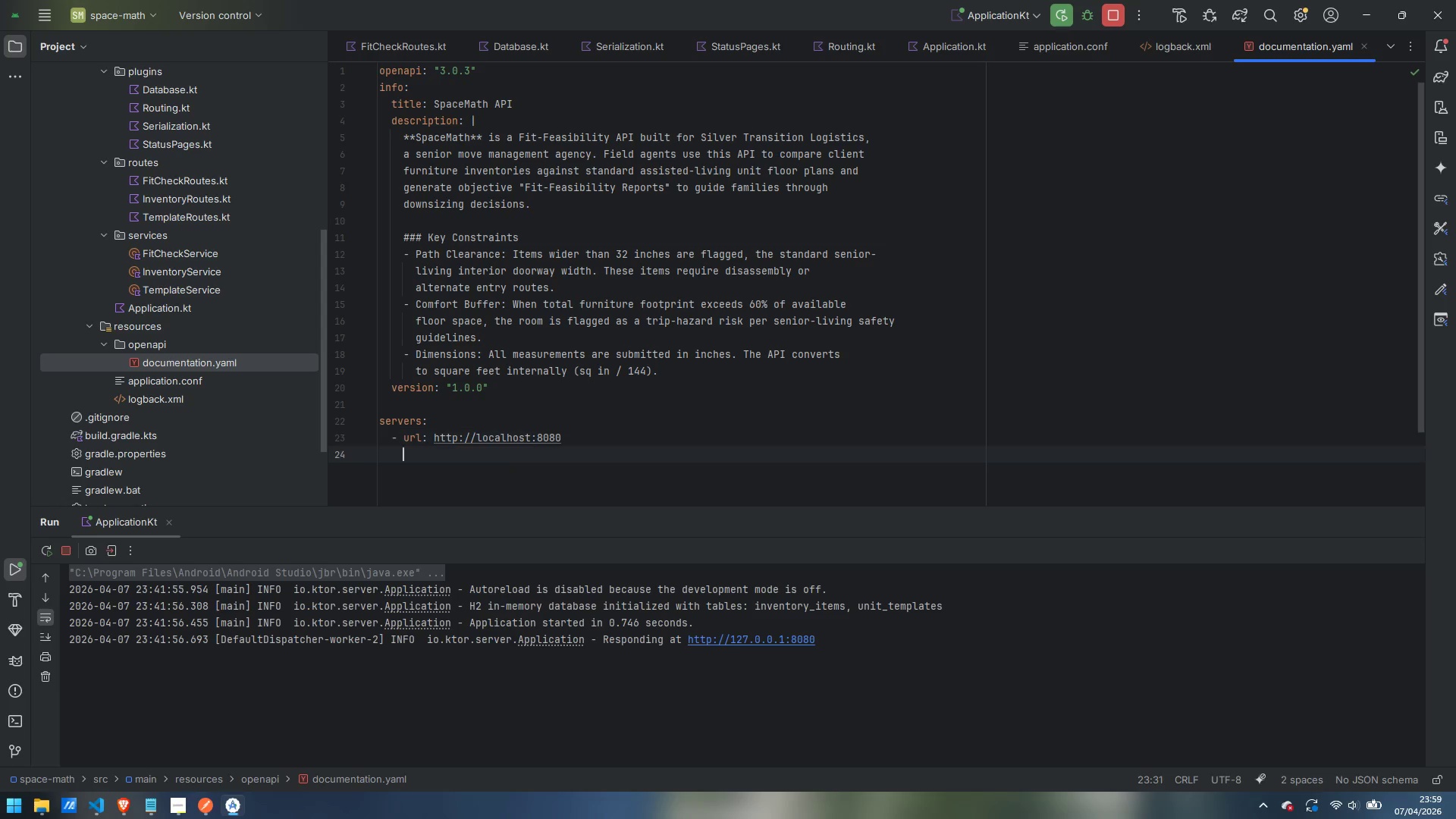 
key(Enter)
 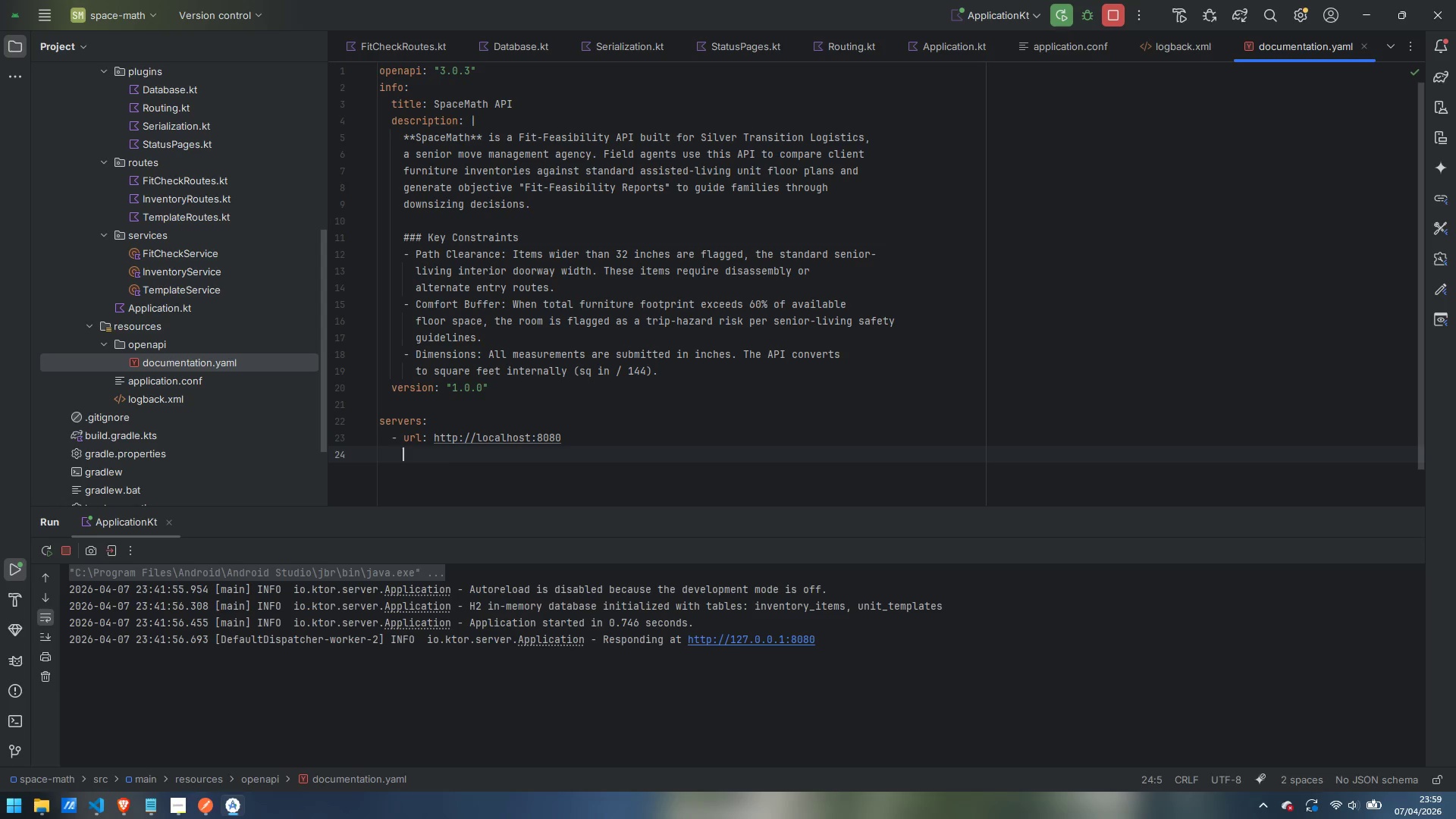 
type(description: )
 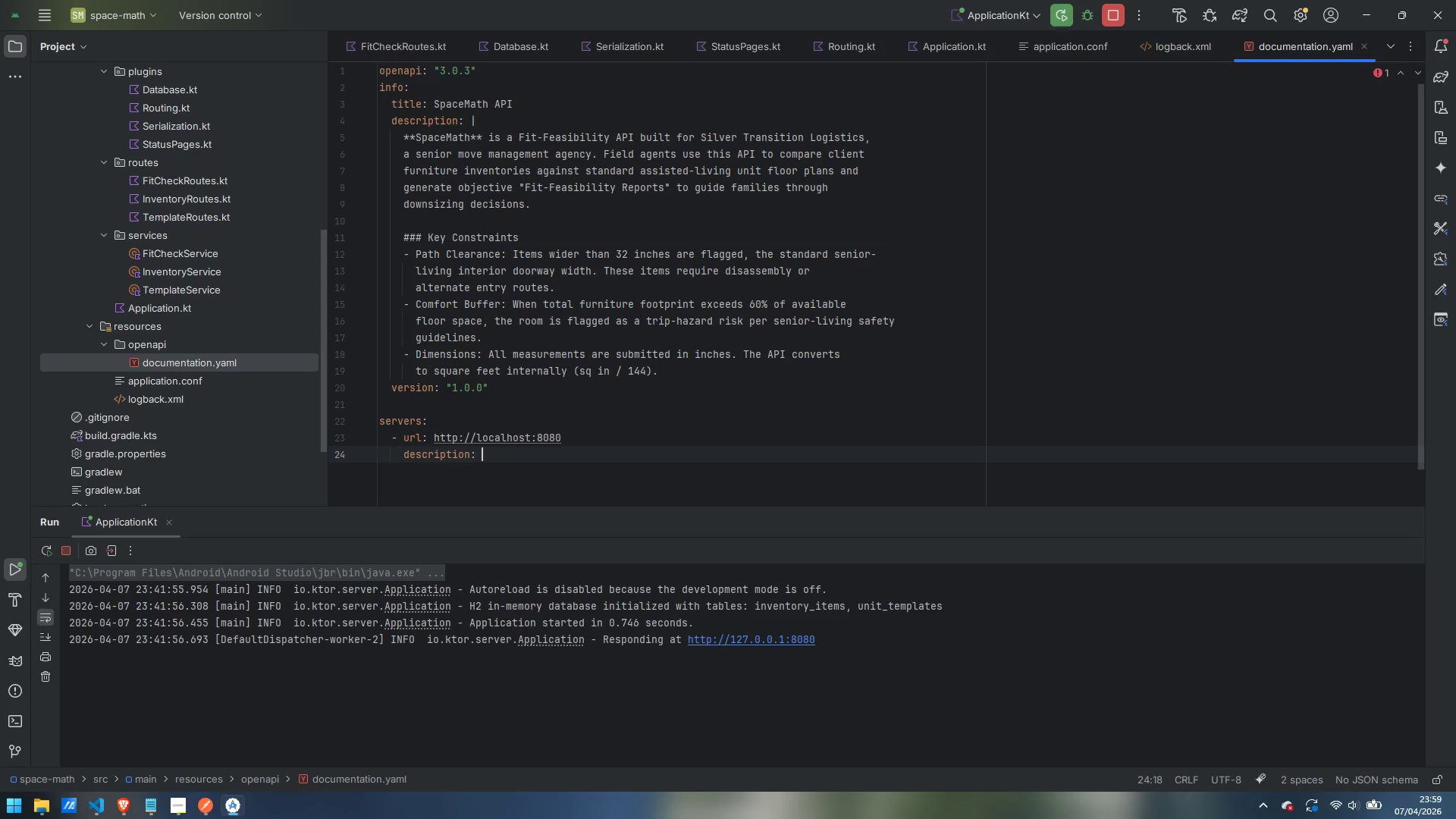 
wait(6.22)
 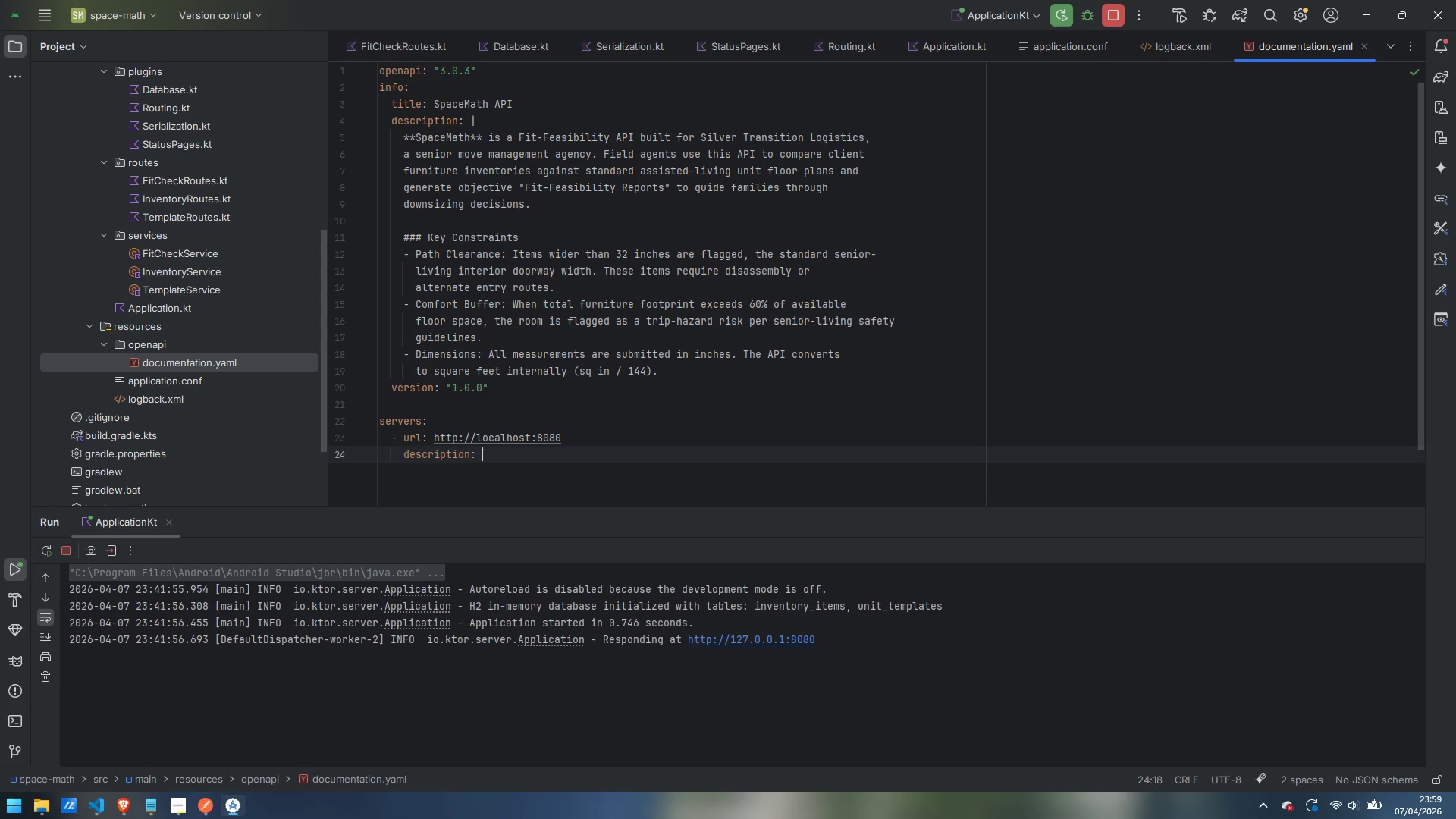 
type(Local development server)
 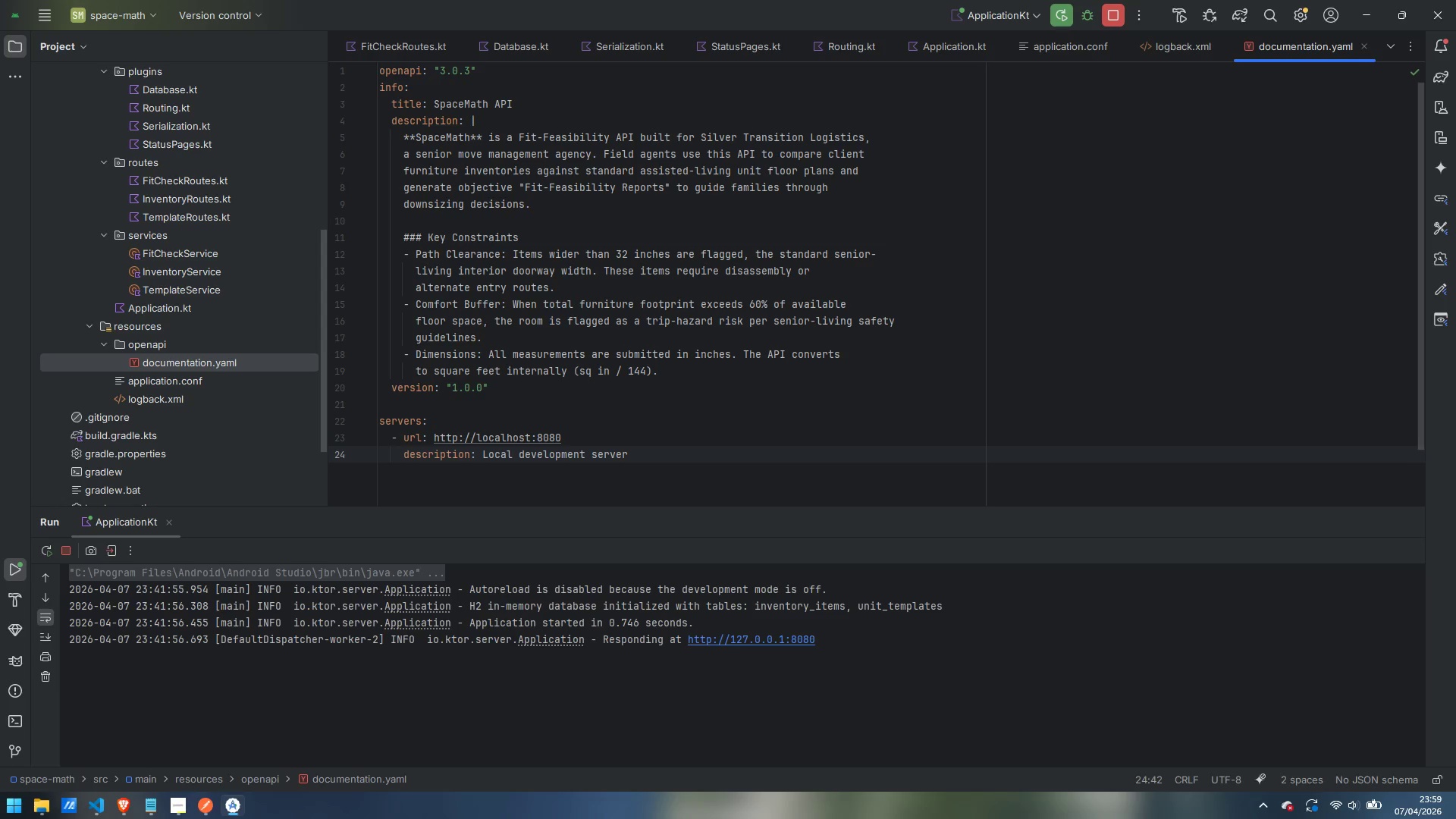 
wait(10.59)
 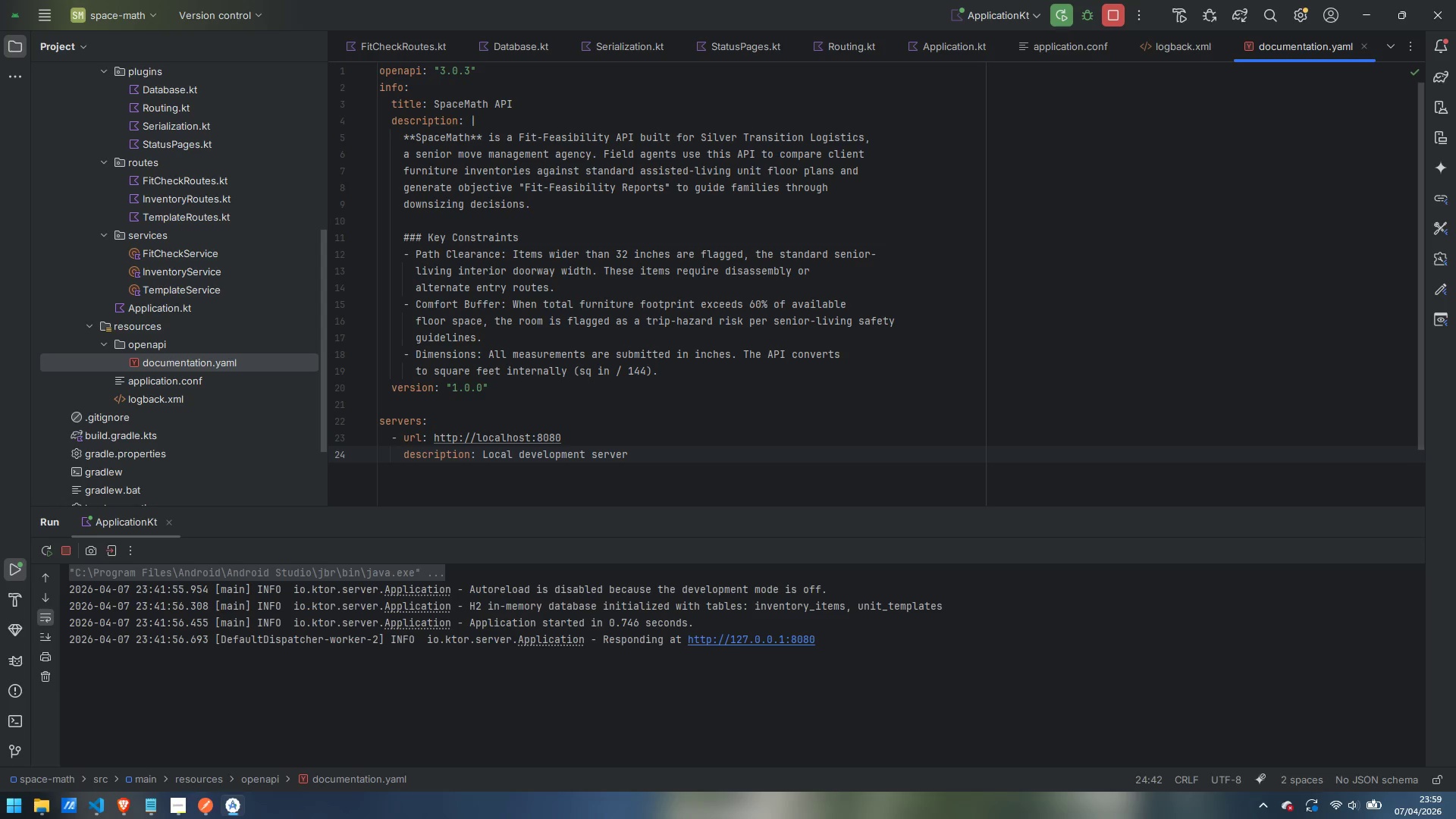 
key(Enter)
 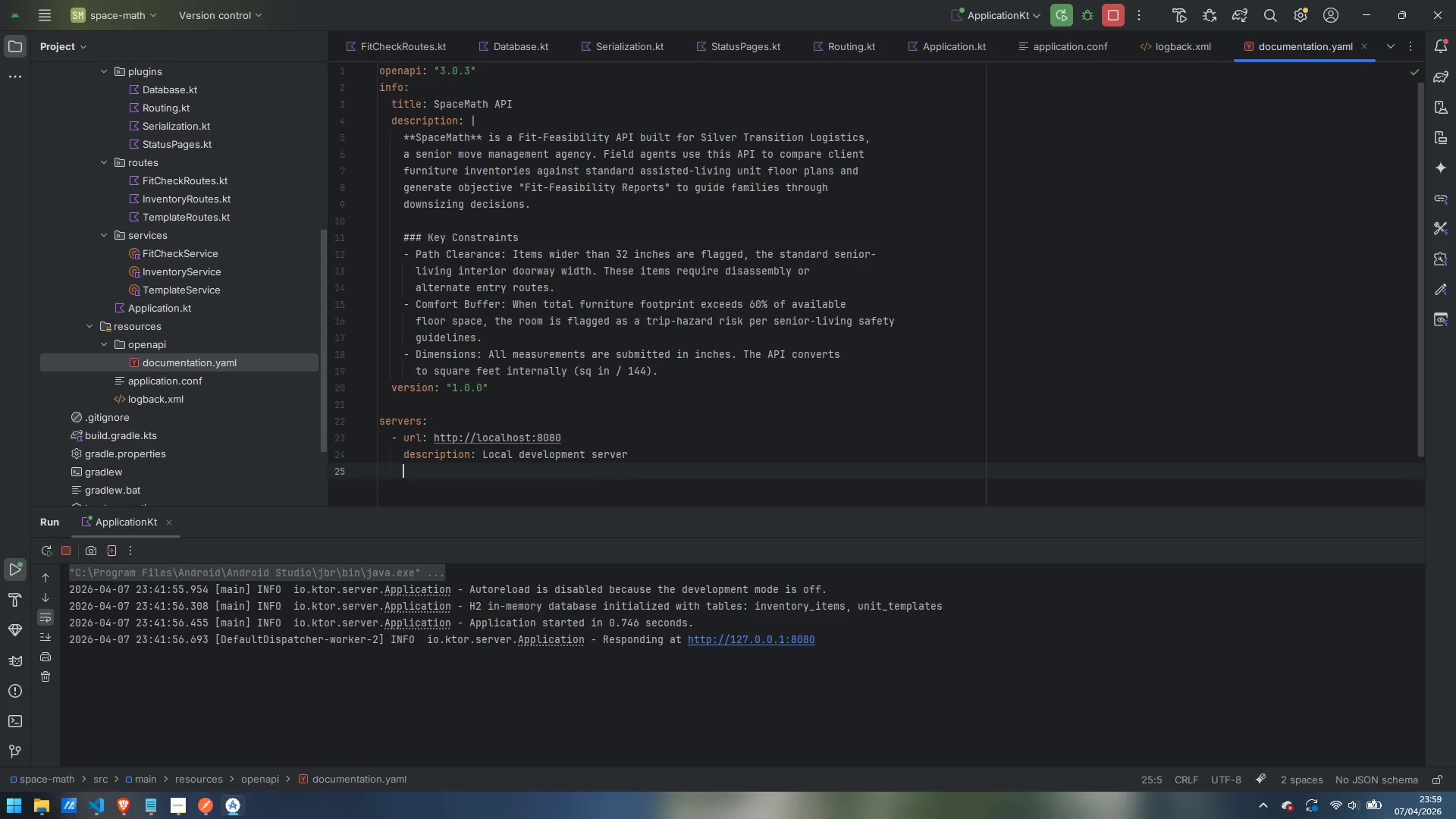 
key(Backspace)
 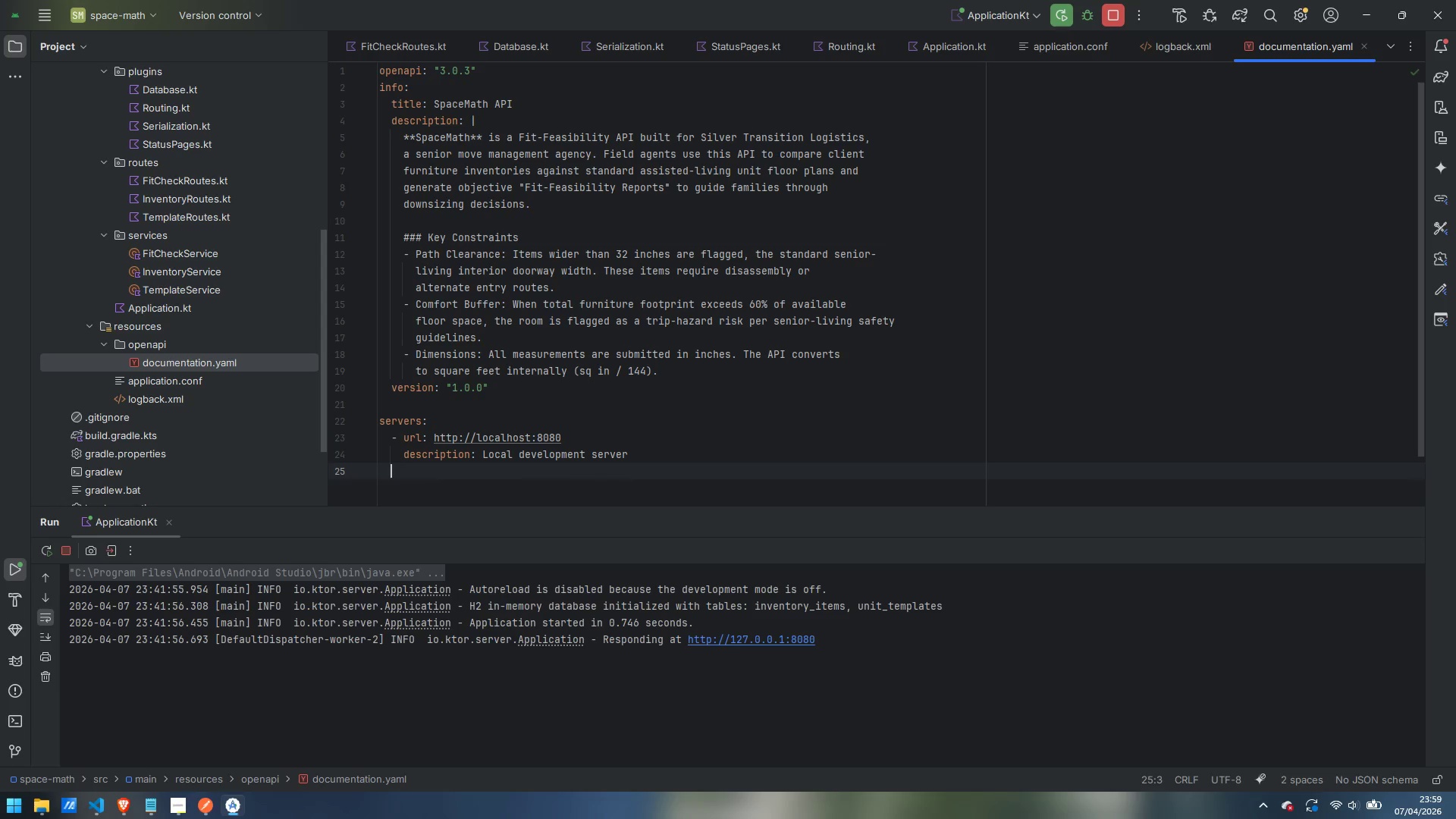 
key(Backspace)
 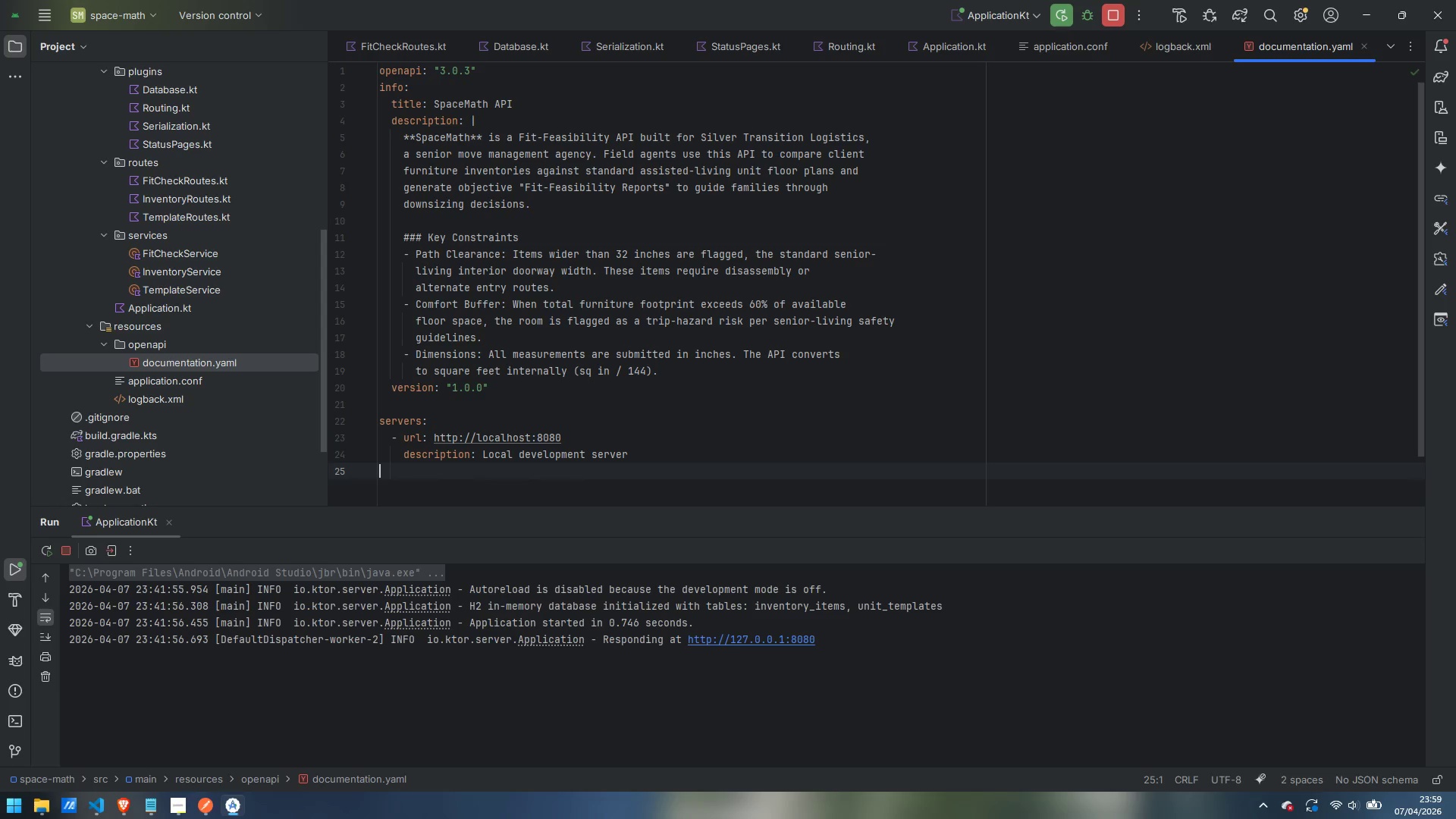 
key(Enter)
 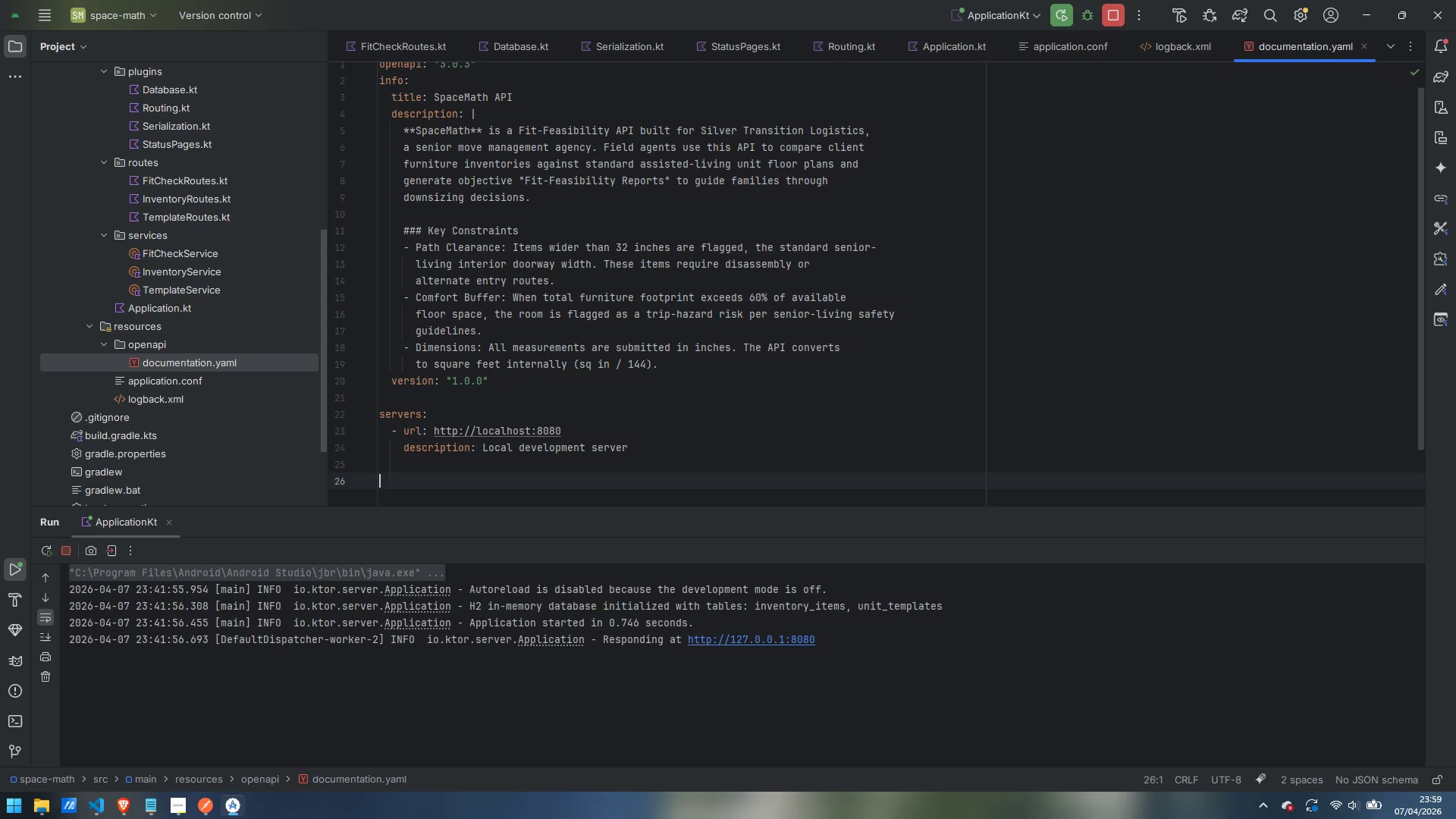 
type(tags: )
key(Backspace)
 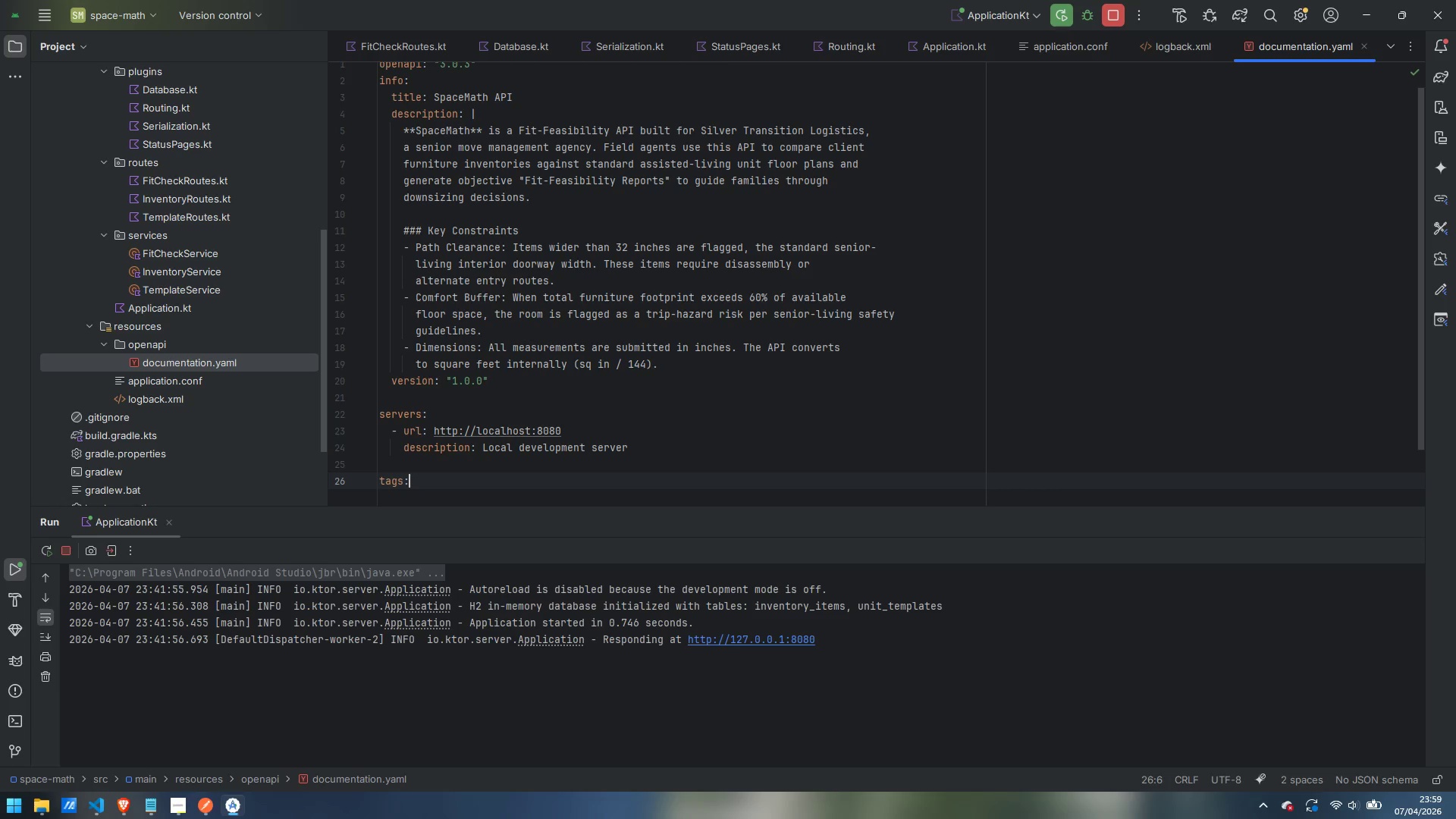 
key(Enter)
 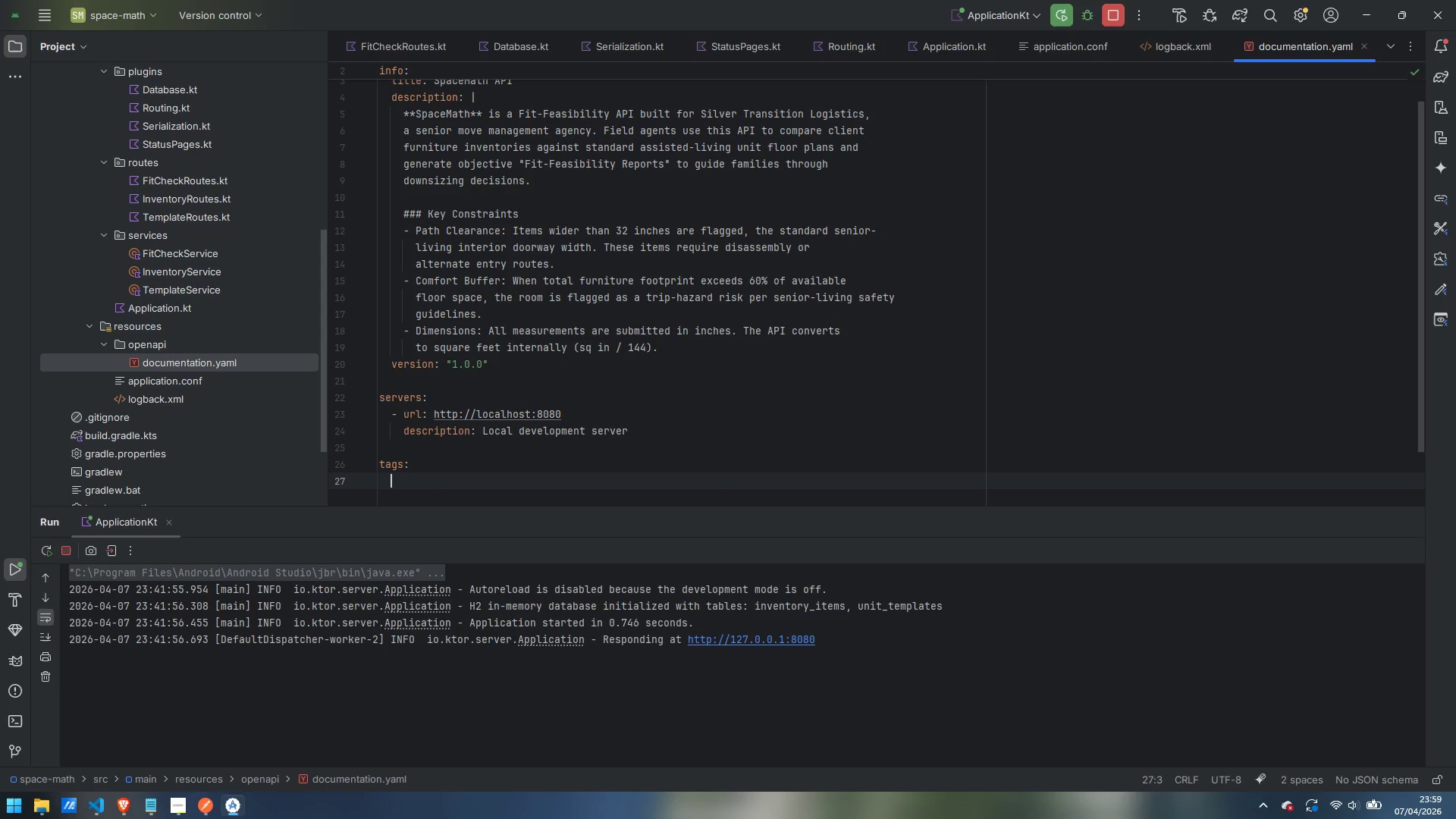 
type(- name: Inventory)
 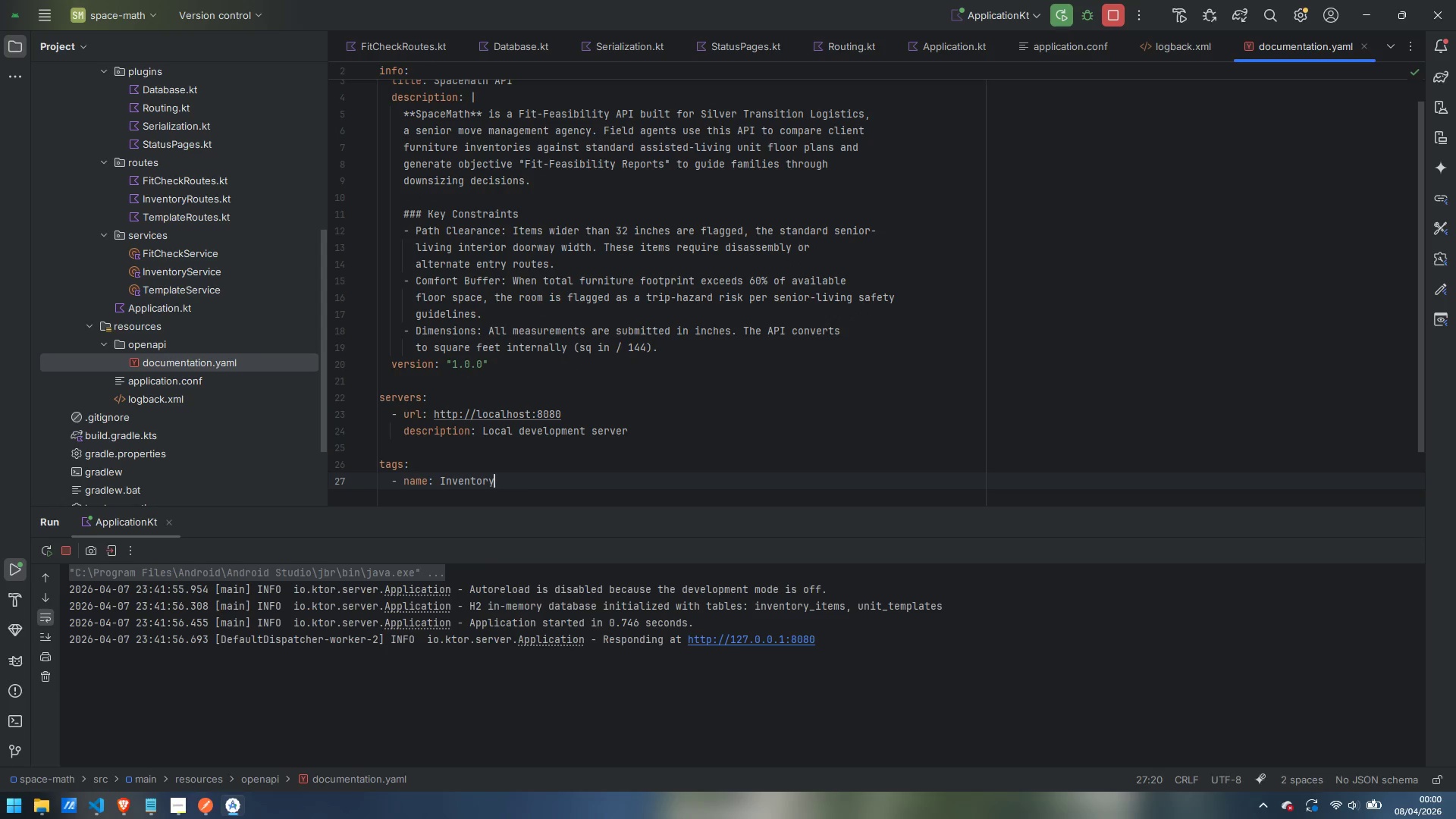 
key(Enter)
 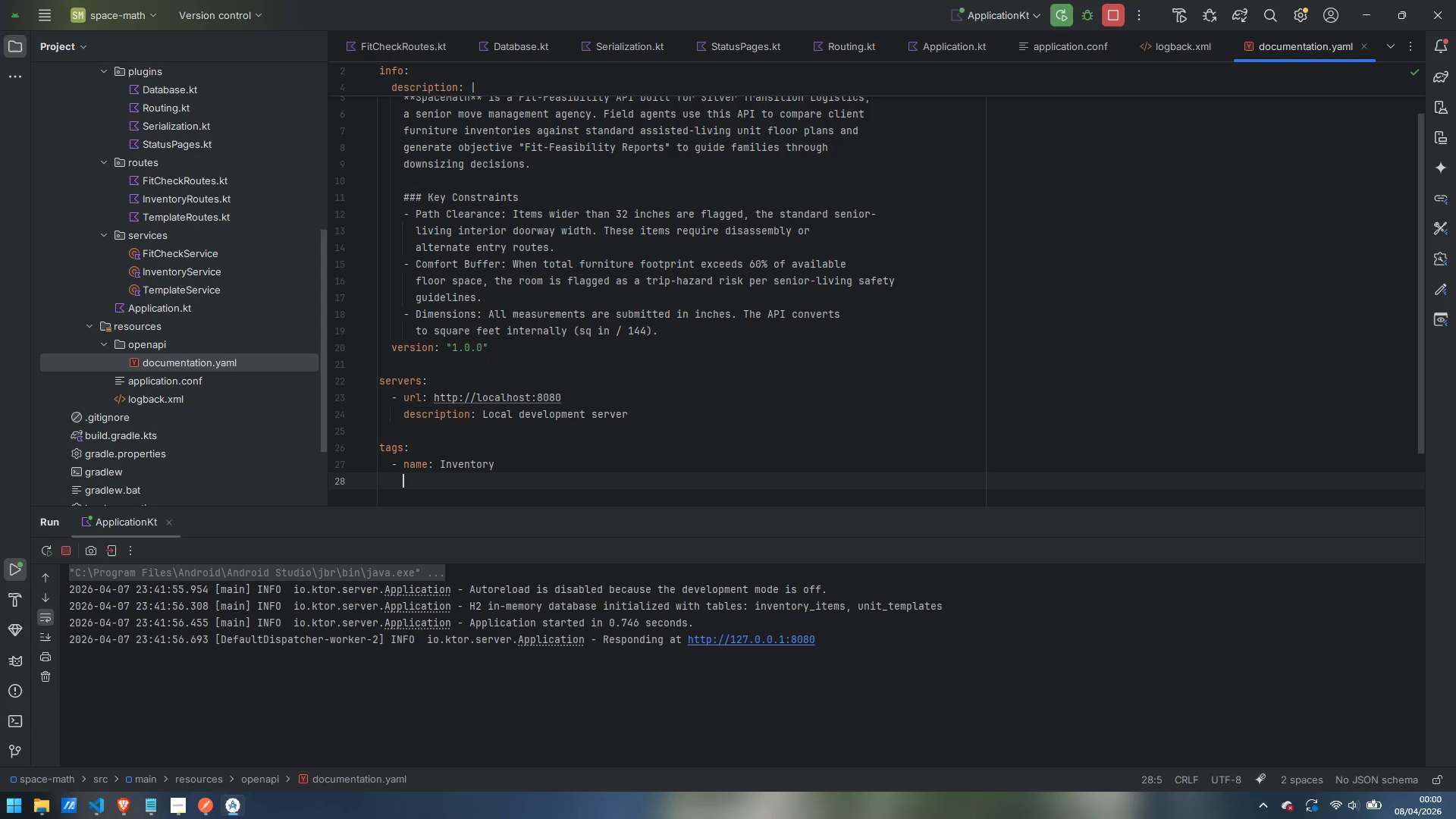 
type(description: CRUD operations for client furnitude)
key(Backspace)
key(Backspace)
type(re inventory items)
 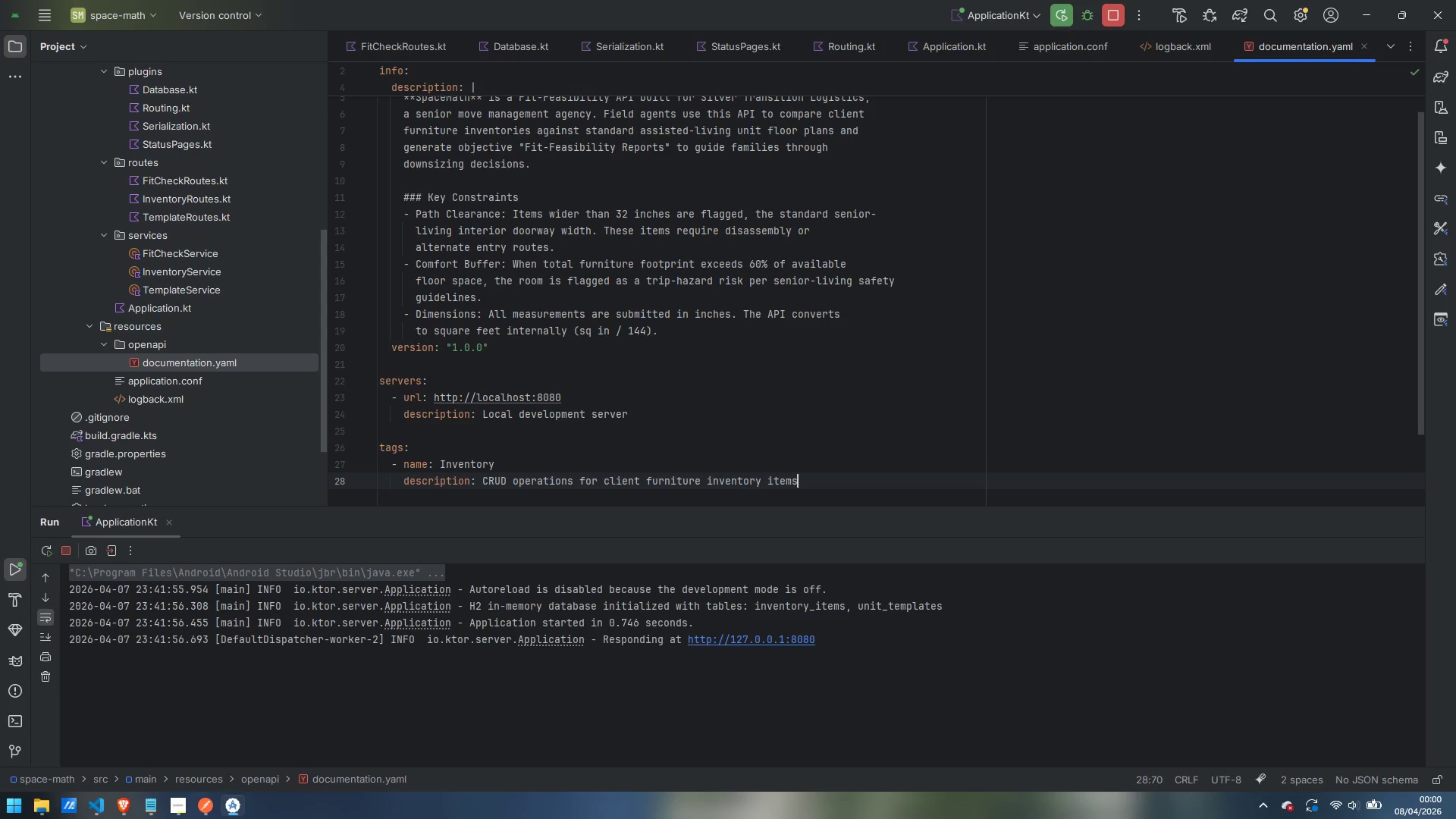 
key(Enter)
 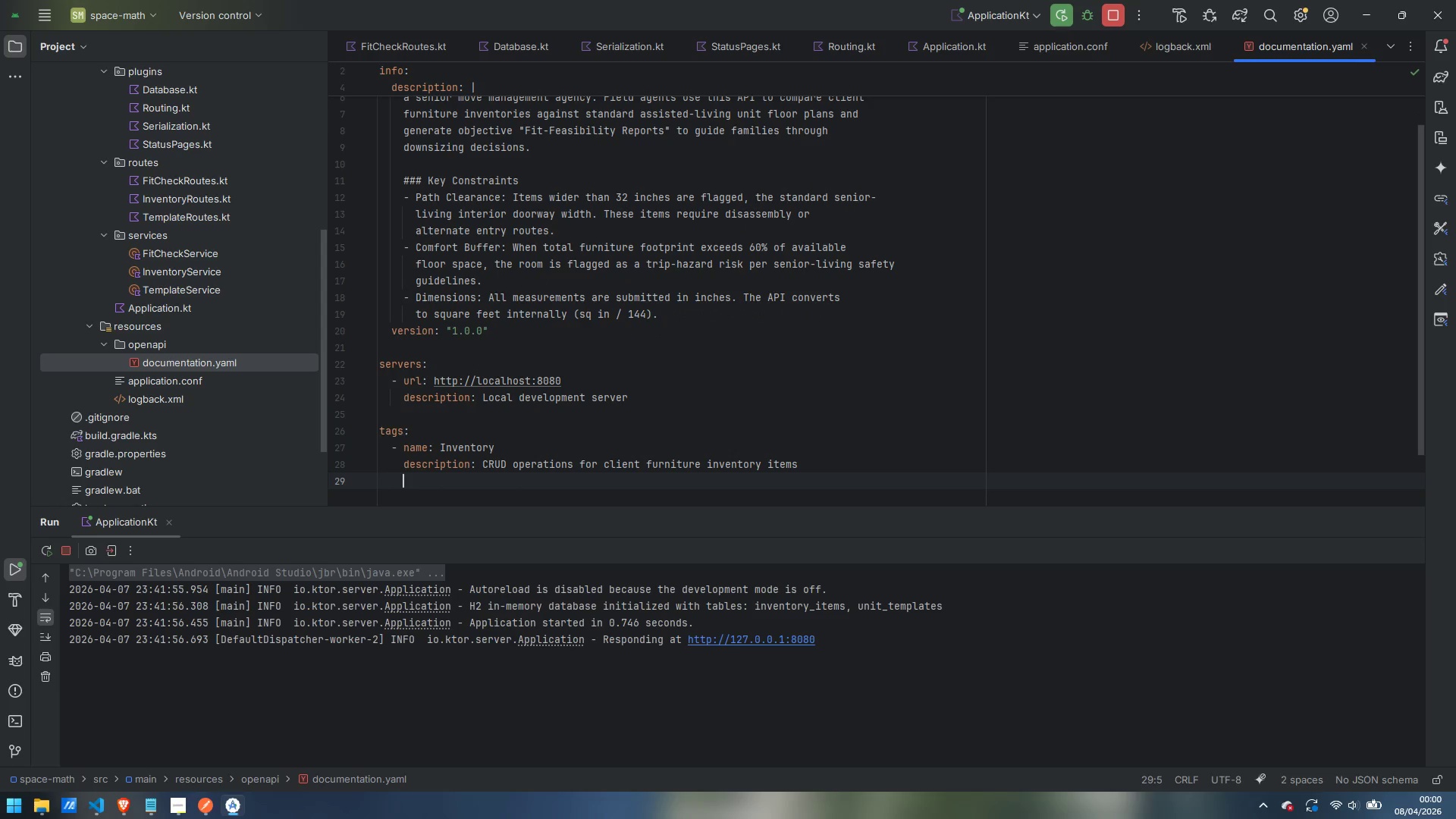 
key(Backspace)
 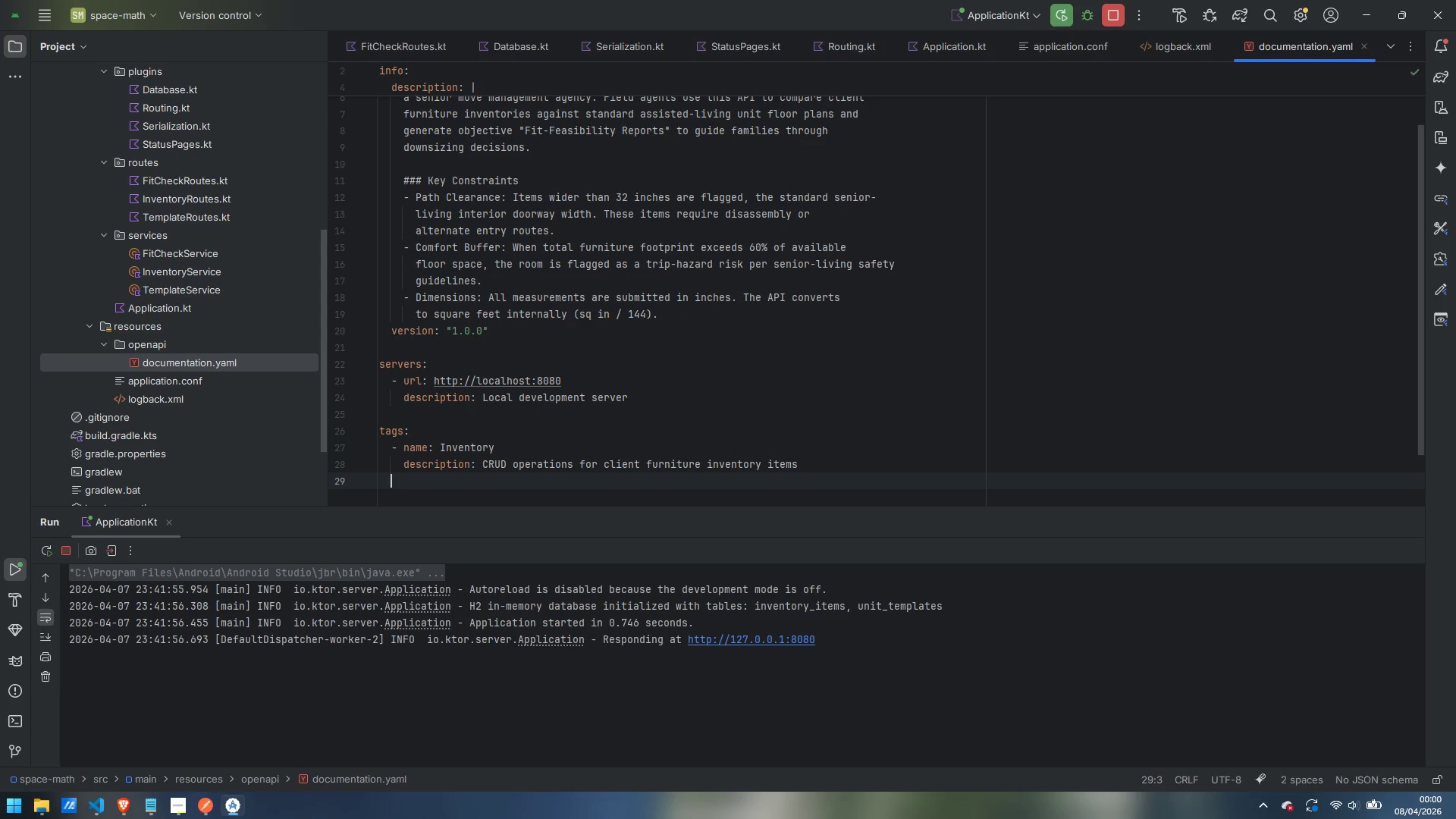 
key(Minus)
 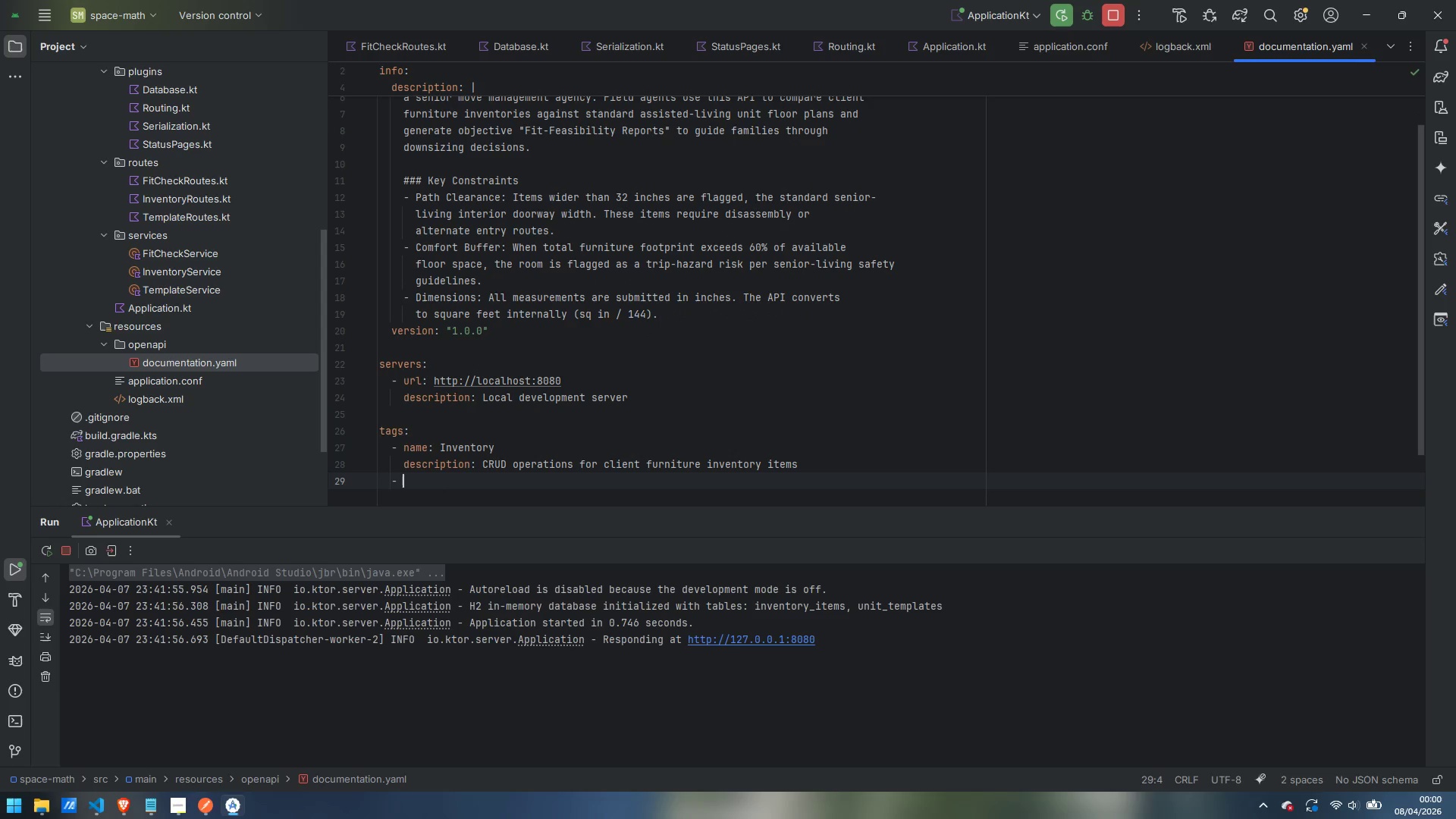 
key(Space)
 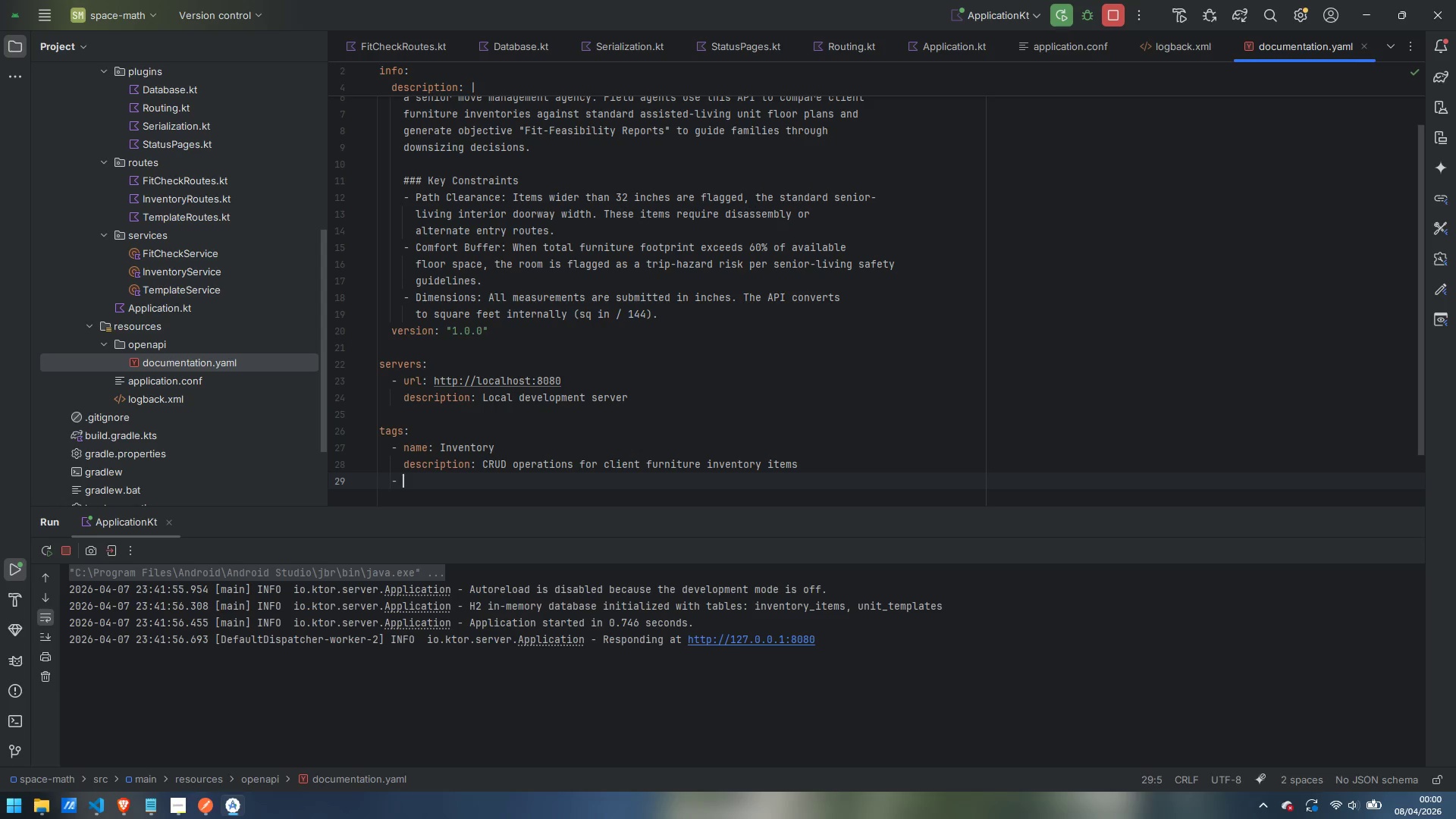 
wait(7.86)
 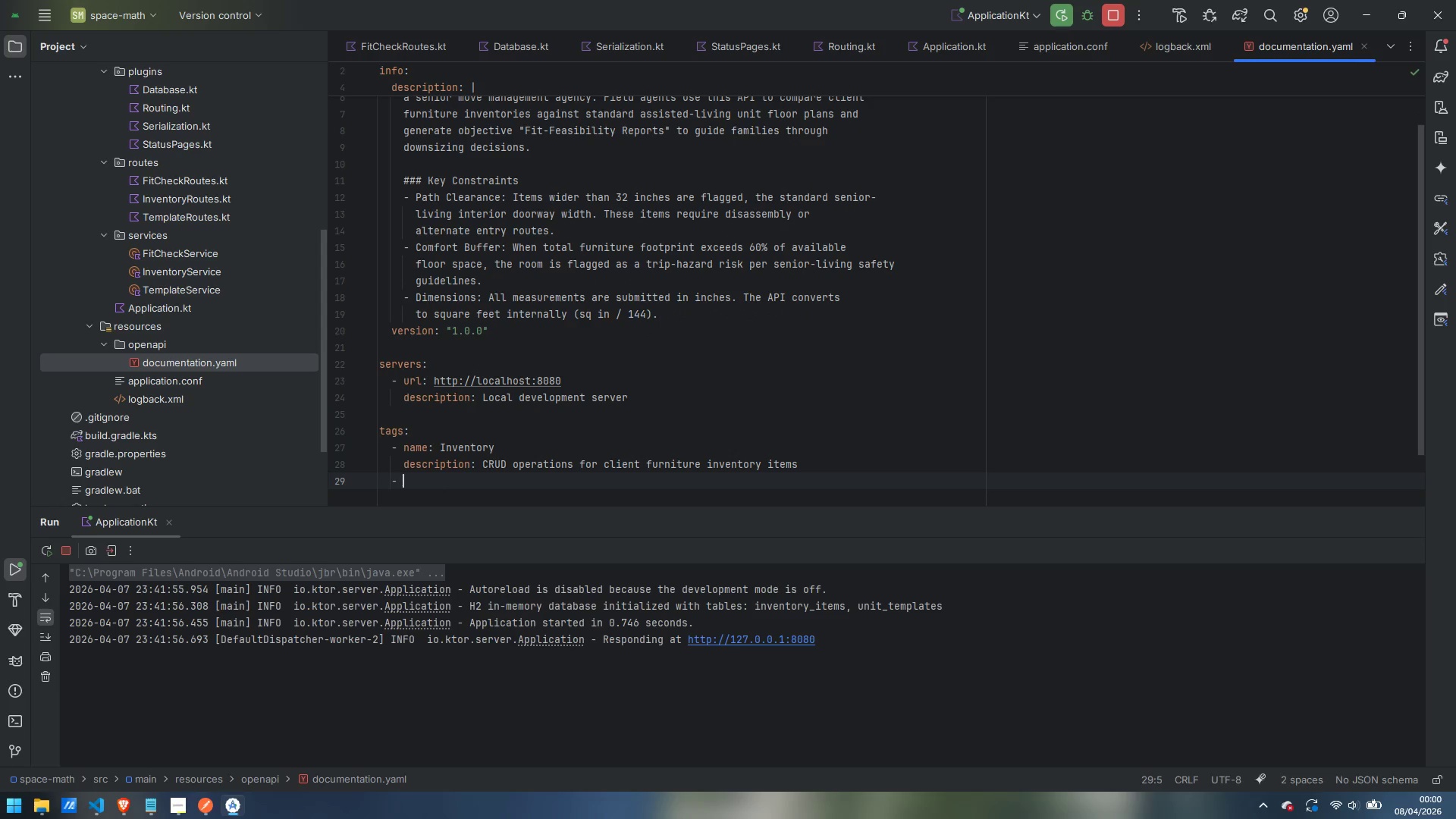 
type(name: Templates)
 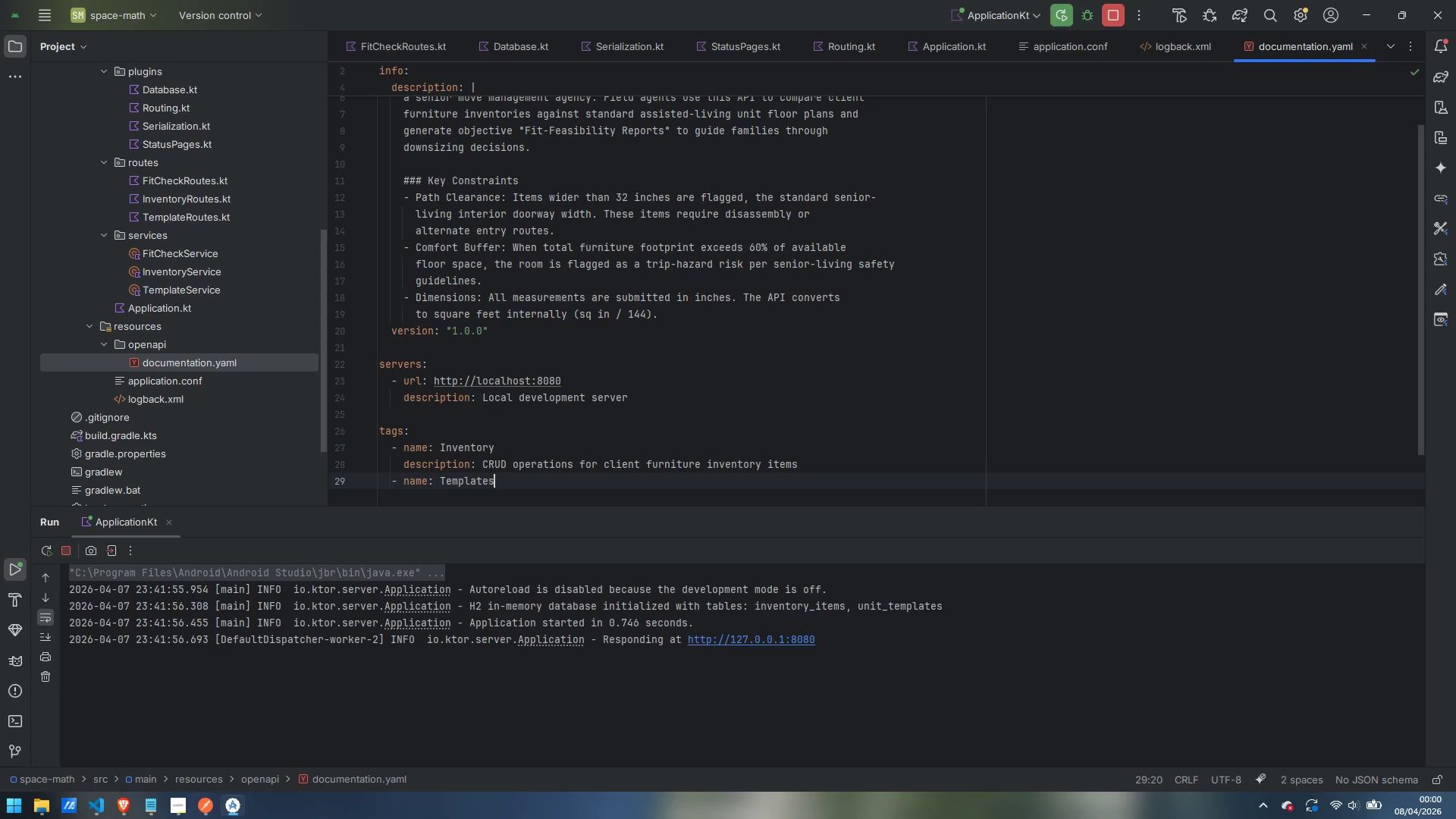 
key(Enter)
 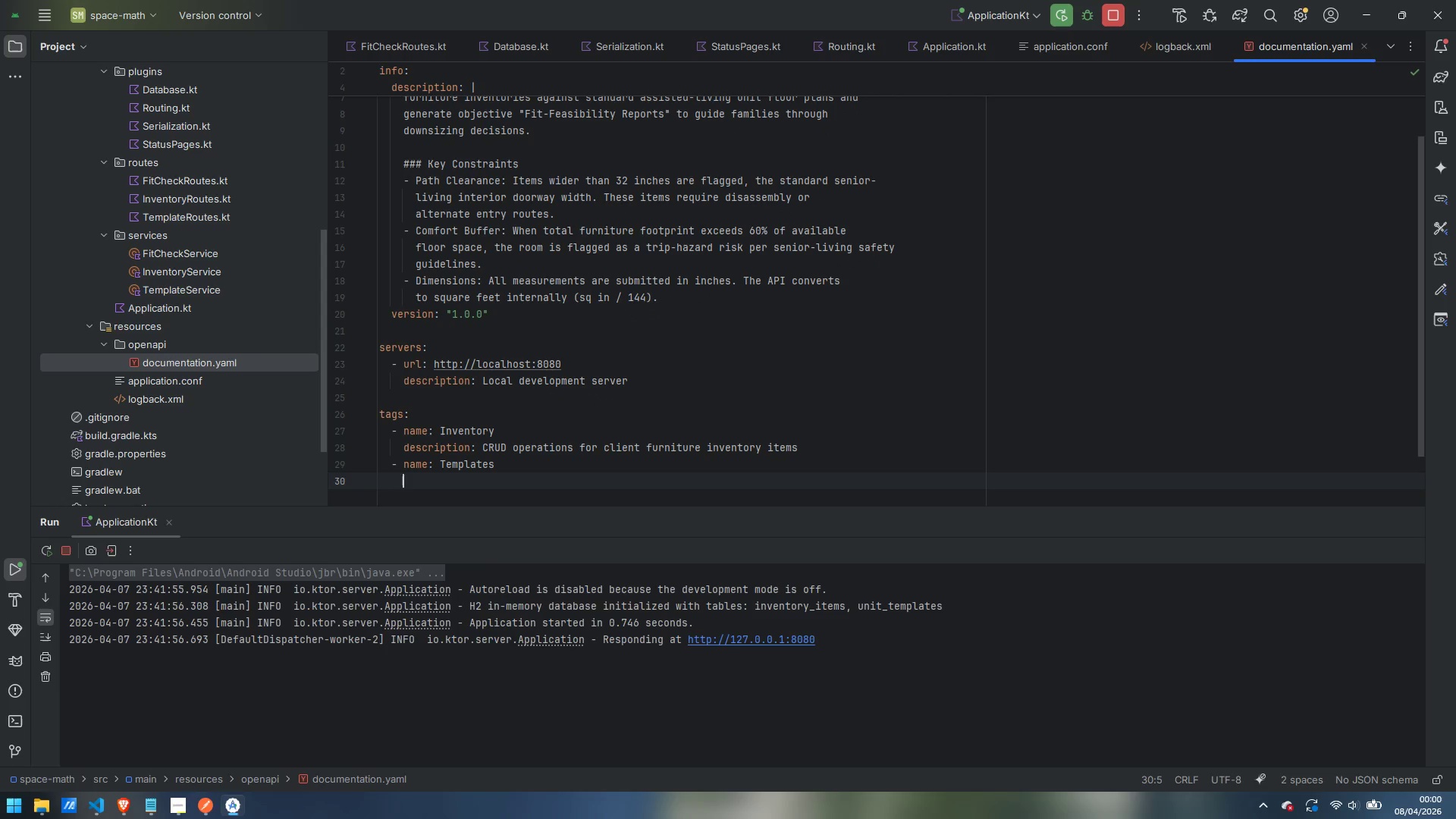 
type(description: CRUD opta)
key(Backspace)
key(Backspace)
type(erations for assisted-living unit floor plan templates)
 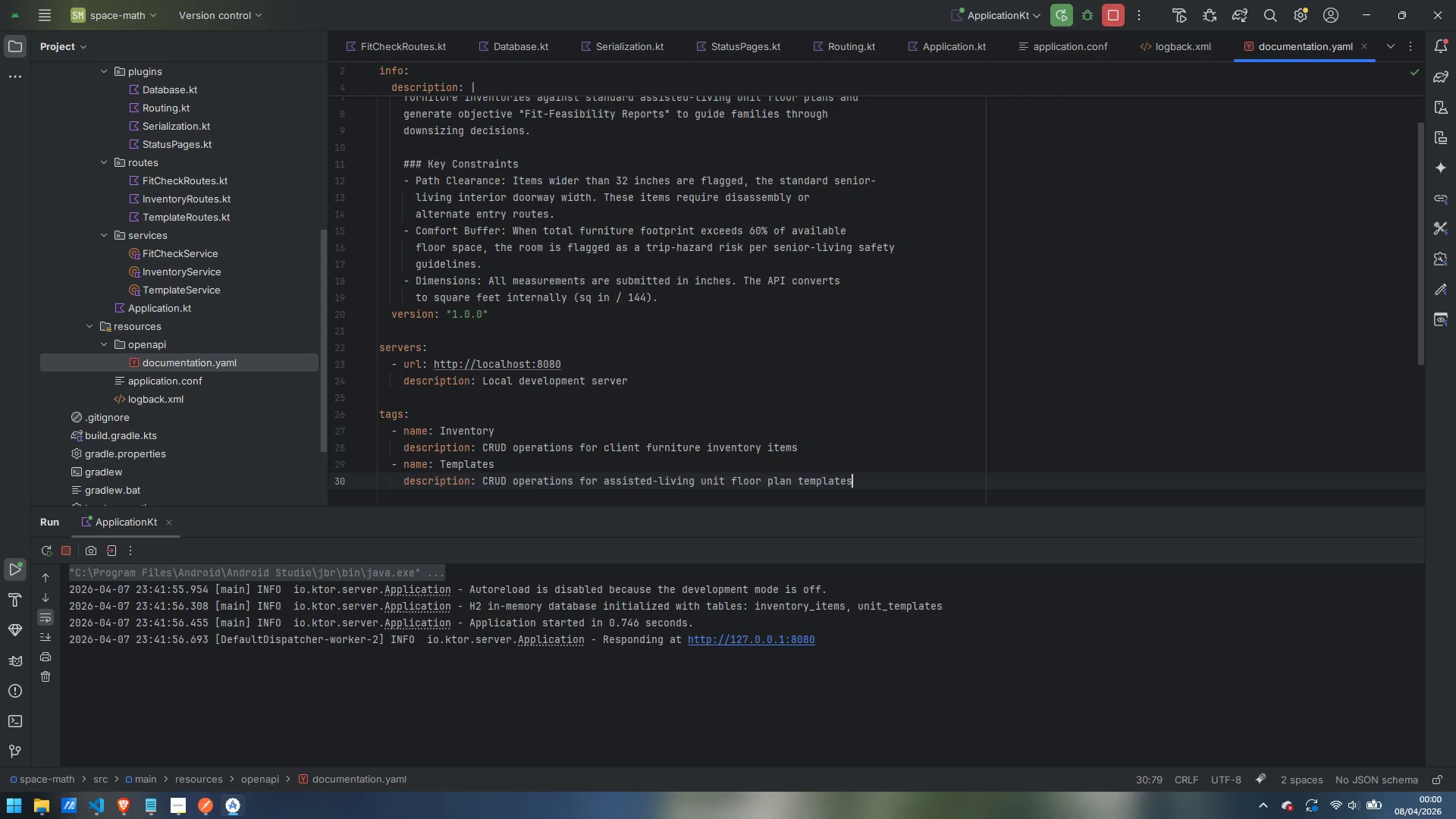 
key(Enter)
 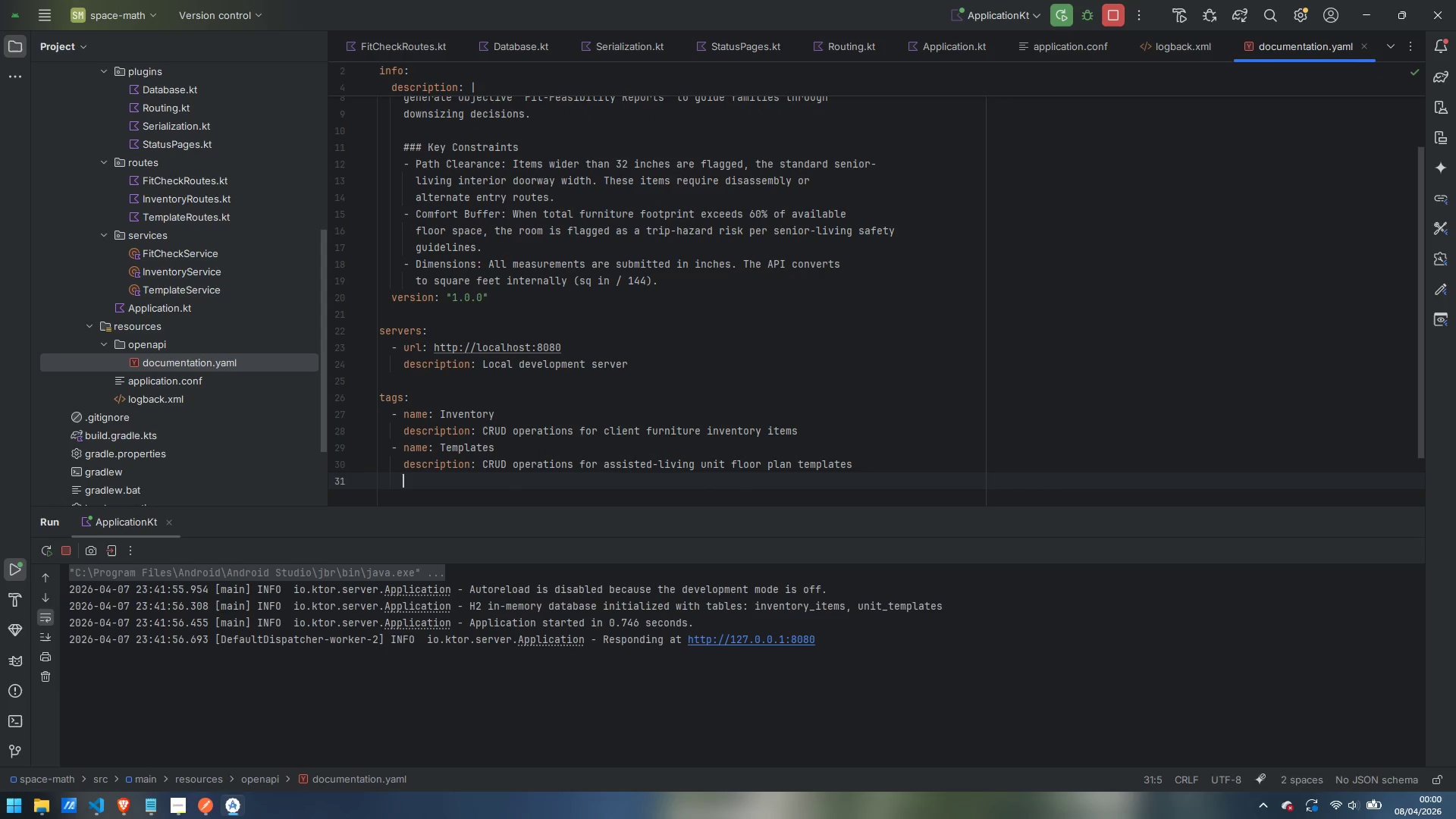 
key(Backspace)
type(- name: Fit-Check)
 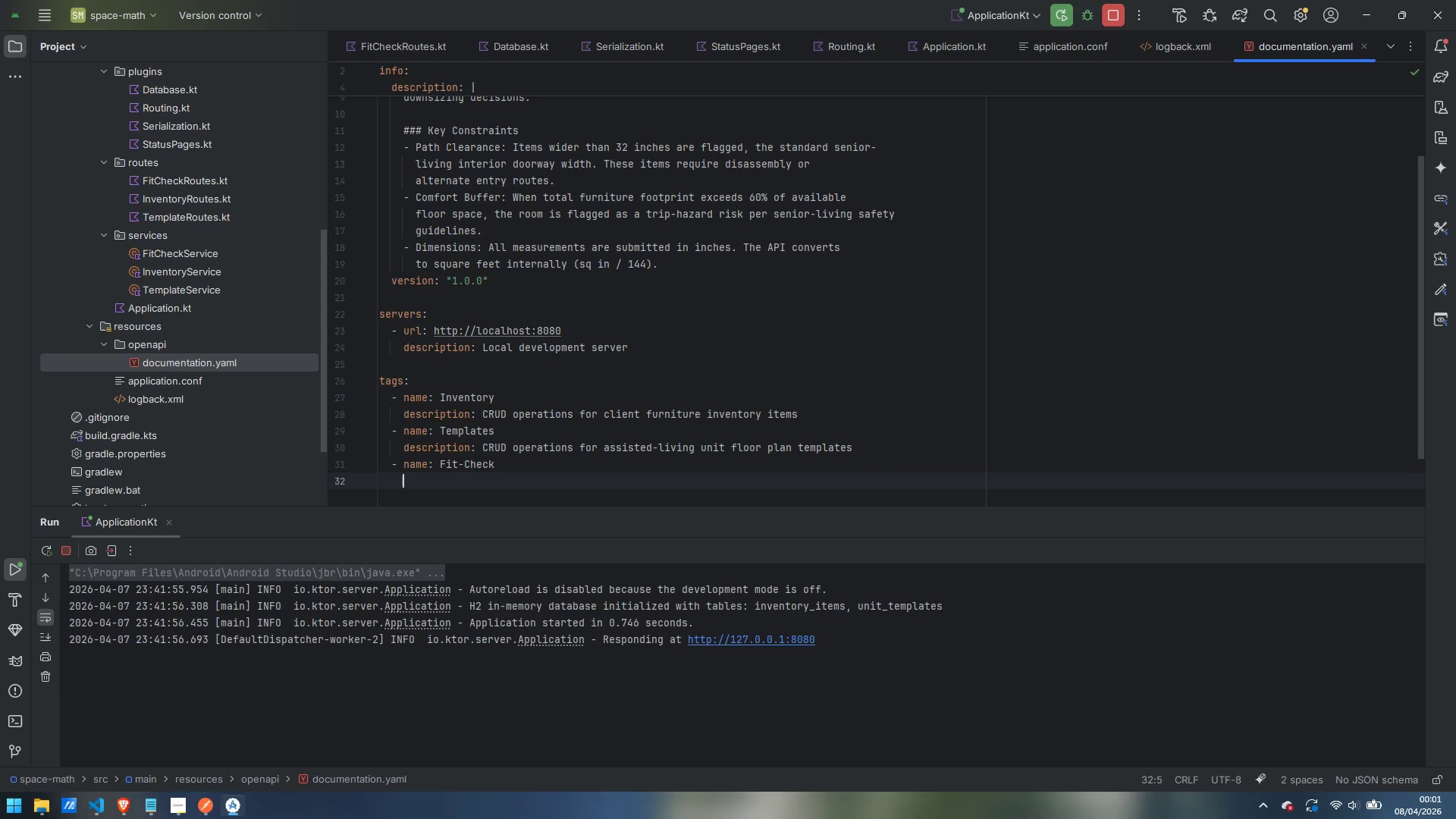 
 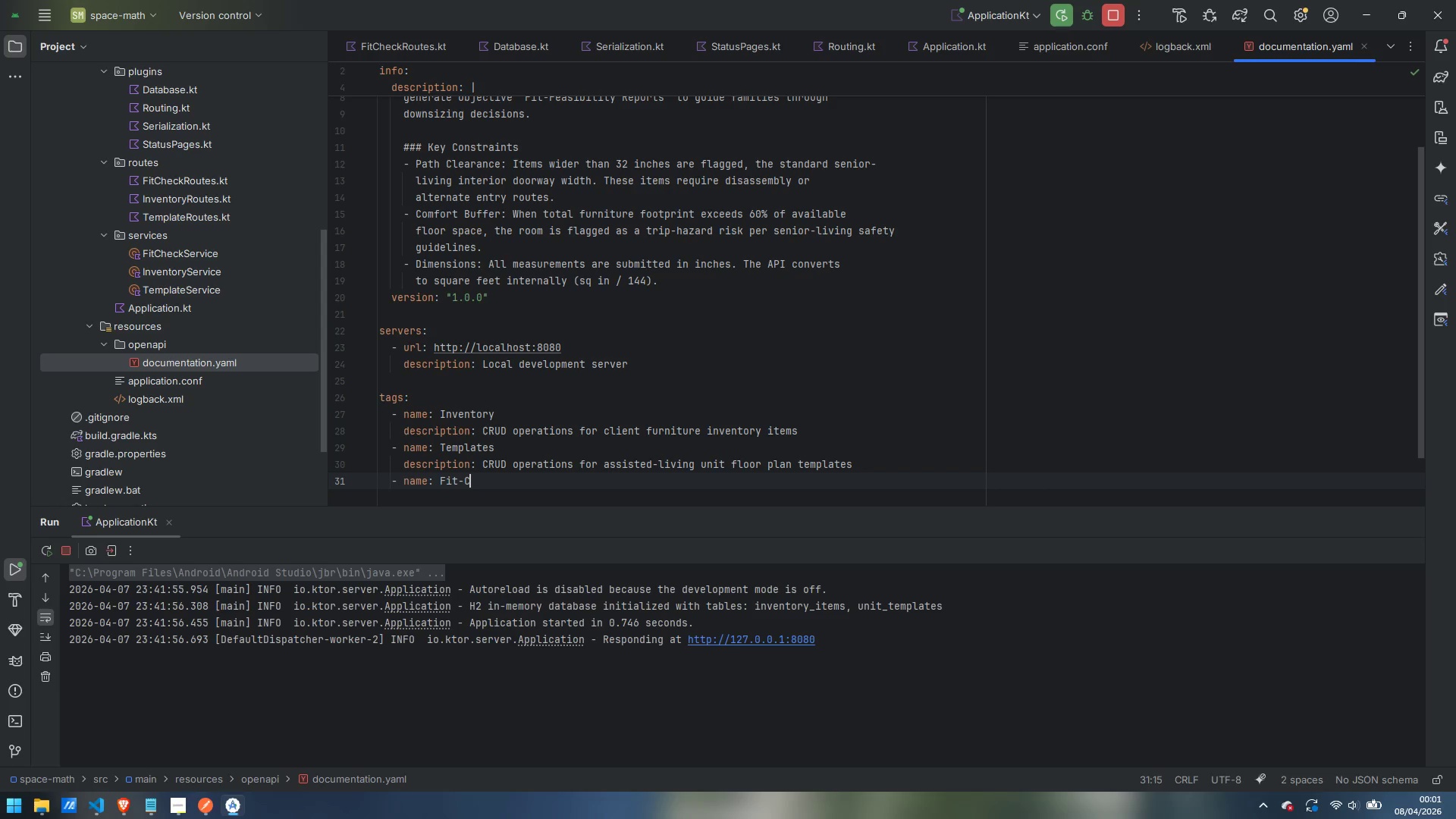 
key(Enter)
 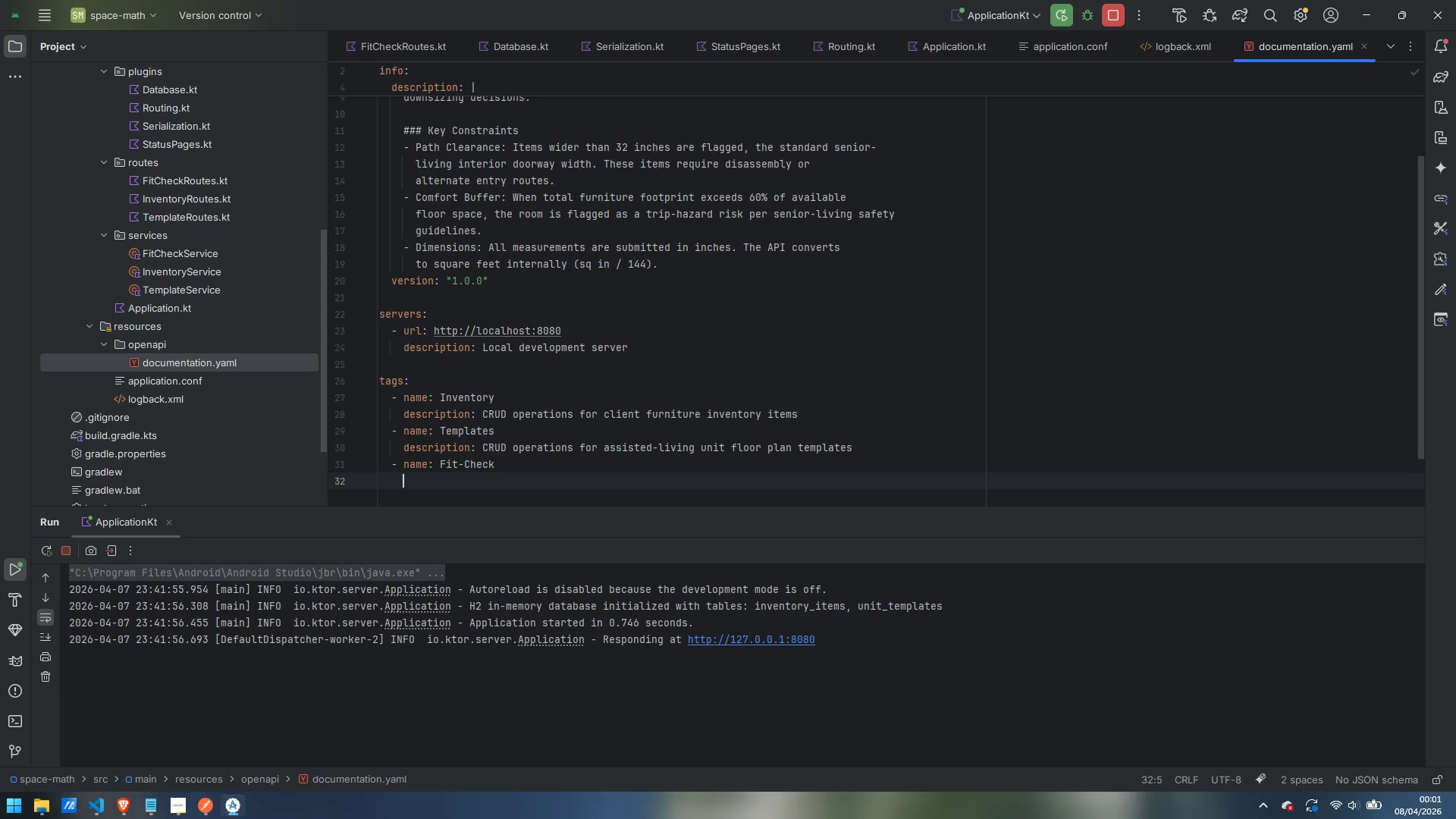 
type(desctrip)
key(Backspace)
key(Backspace)
key(Backspace)
key(Backspace)
type(ription: )
 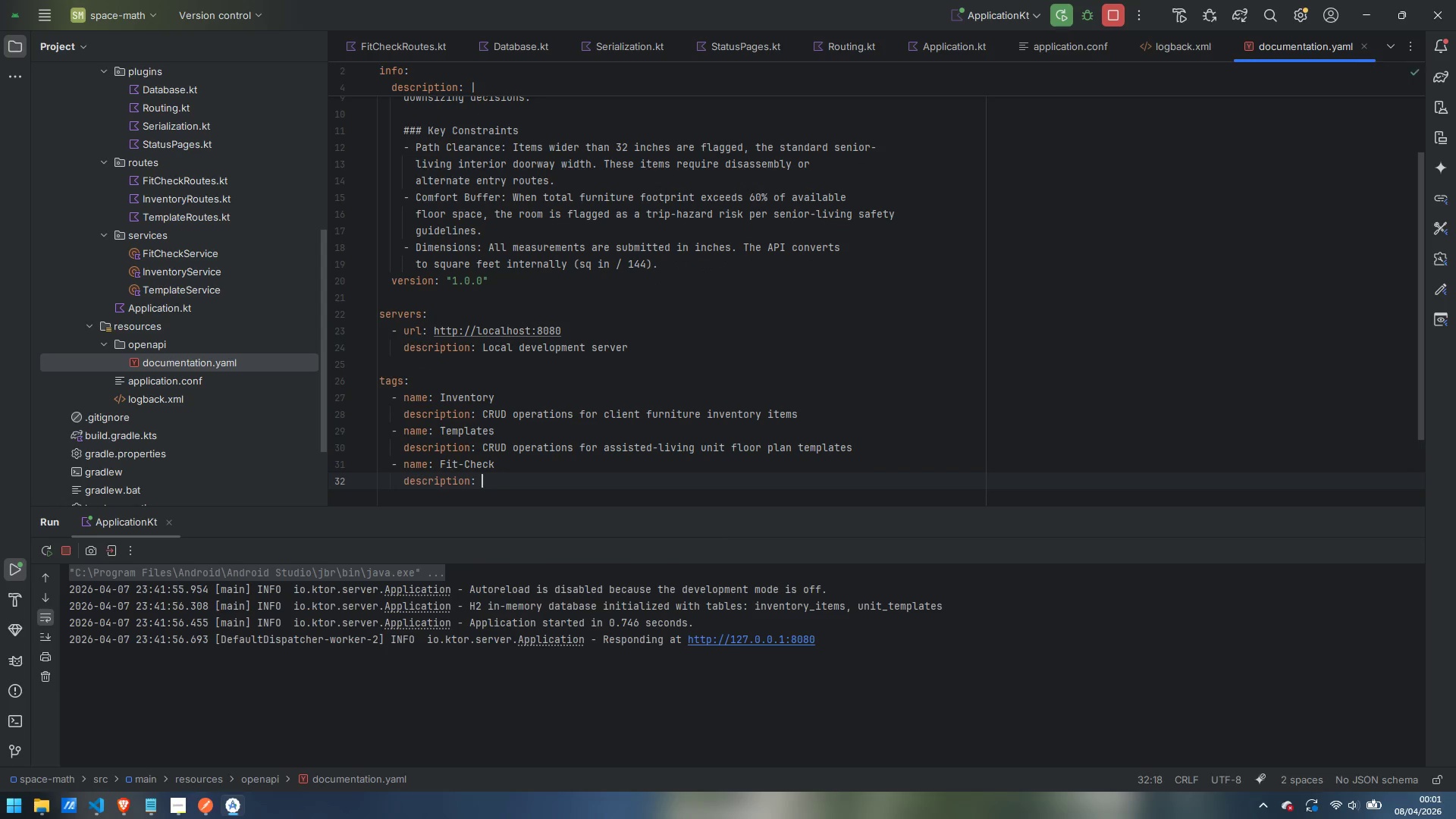 
wait(25.08)
 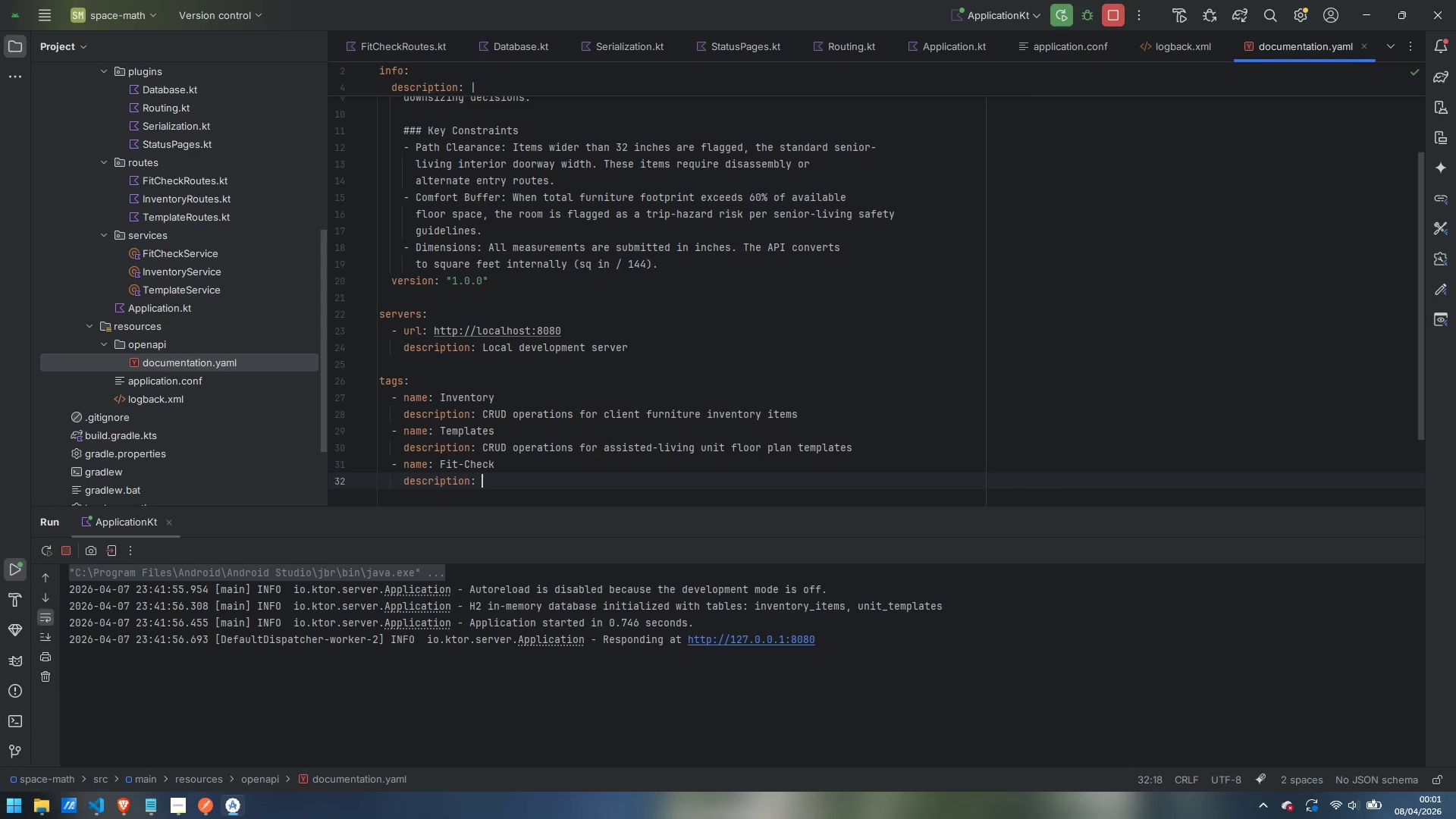 
type(Core fit-feasibility calculation engine)
 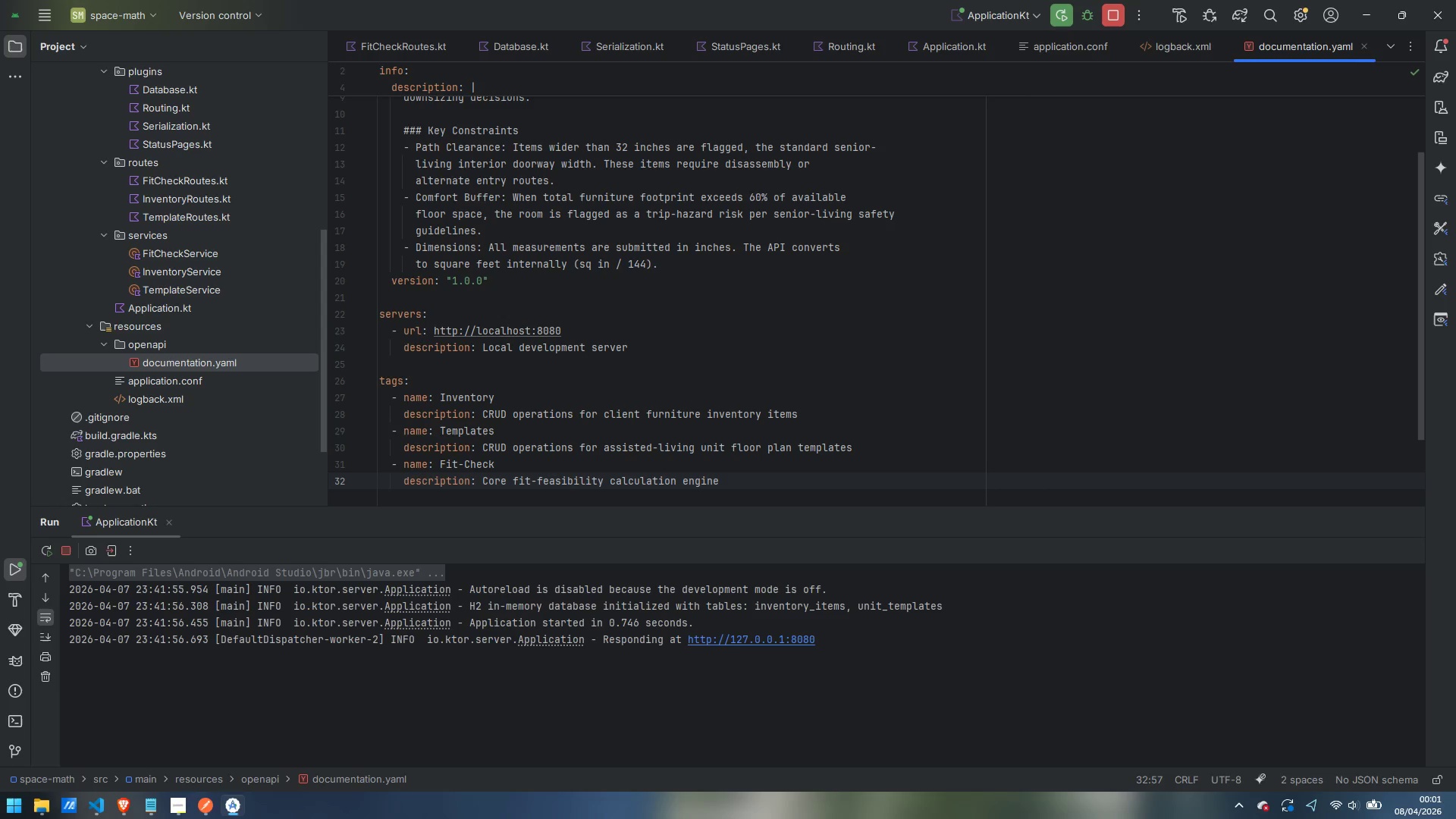 
key(Enter)
 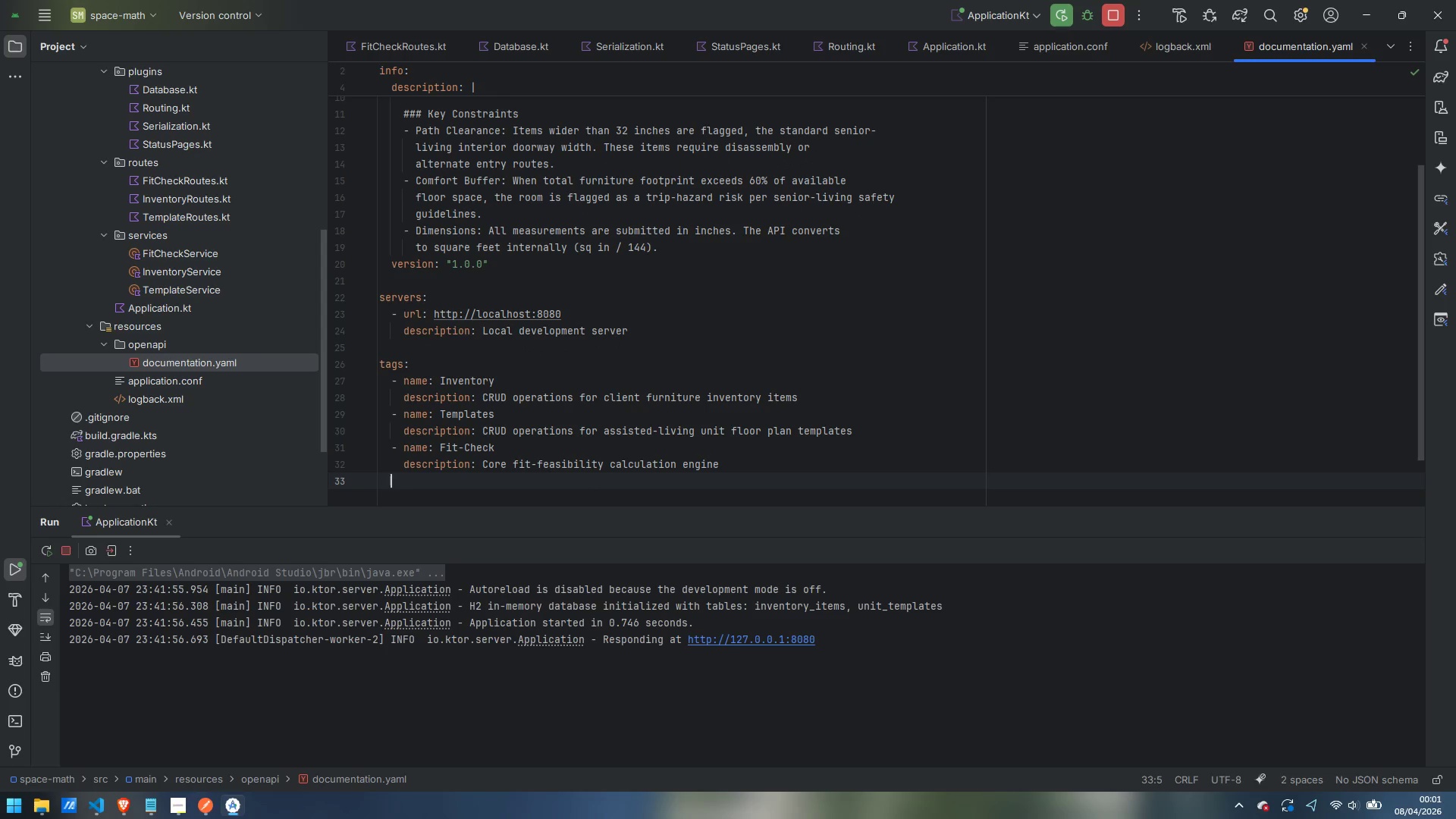 
key(Backspace)
type(- name: System)
 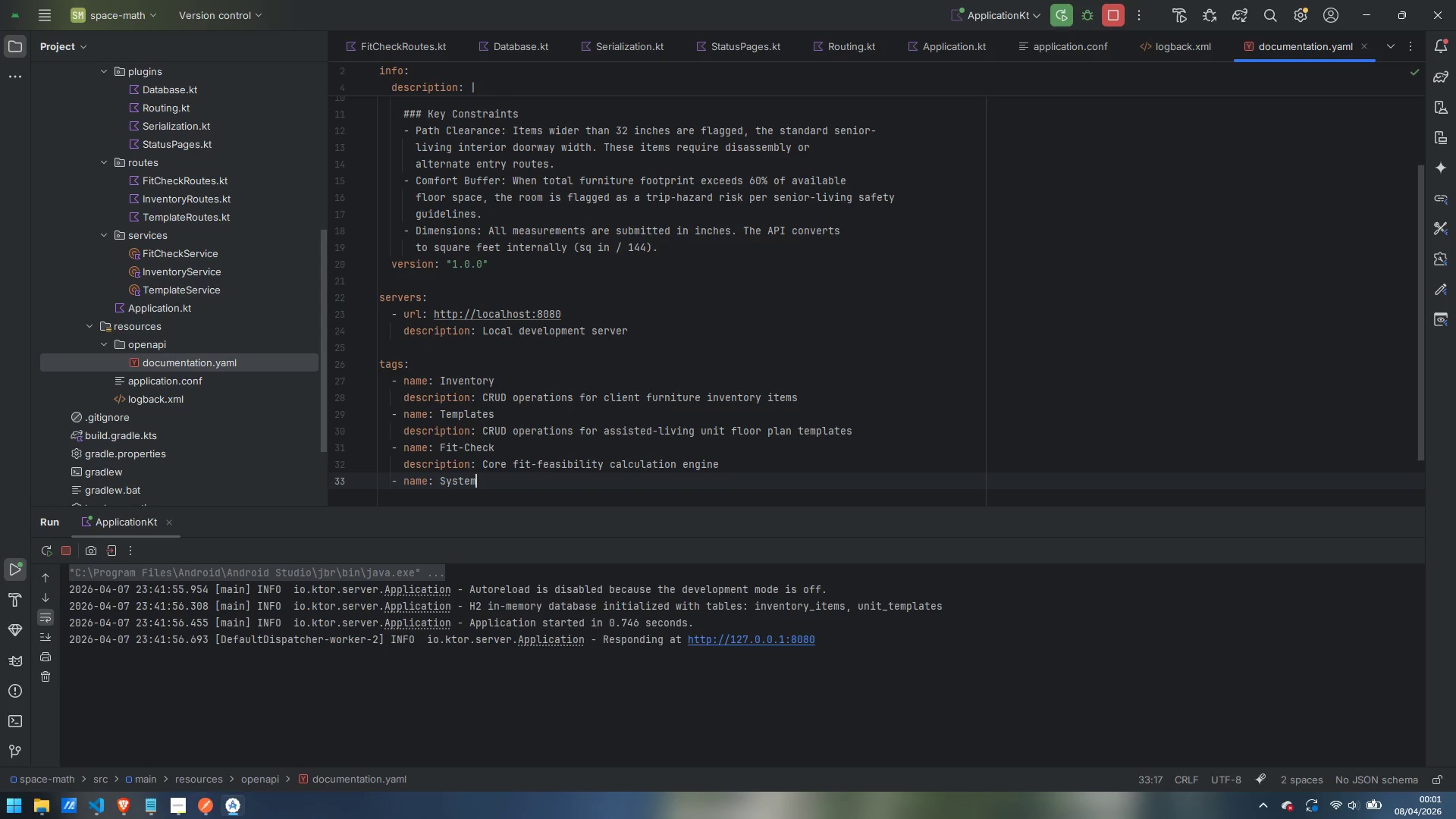 
key(Enter)
 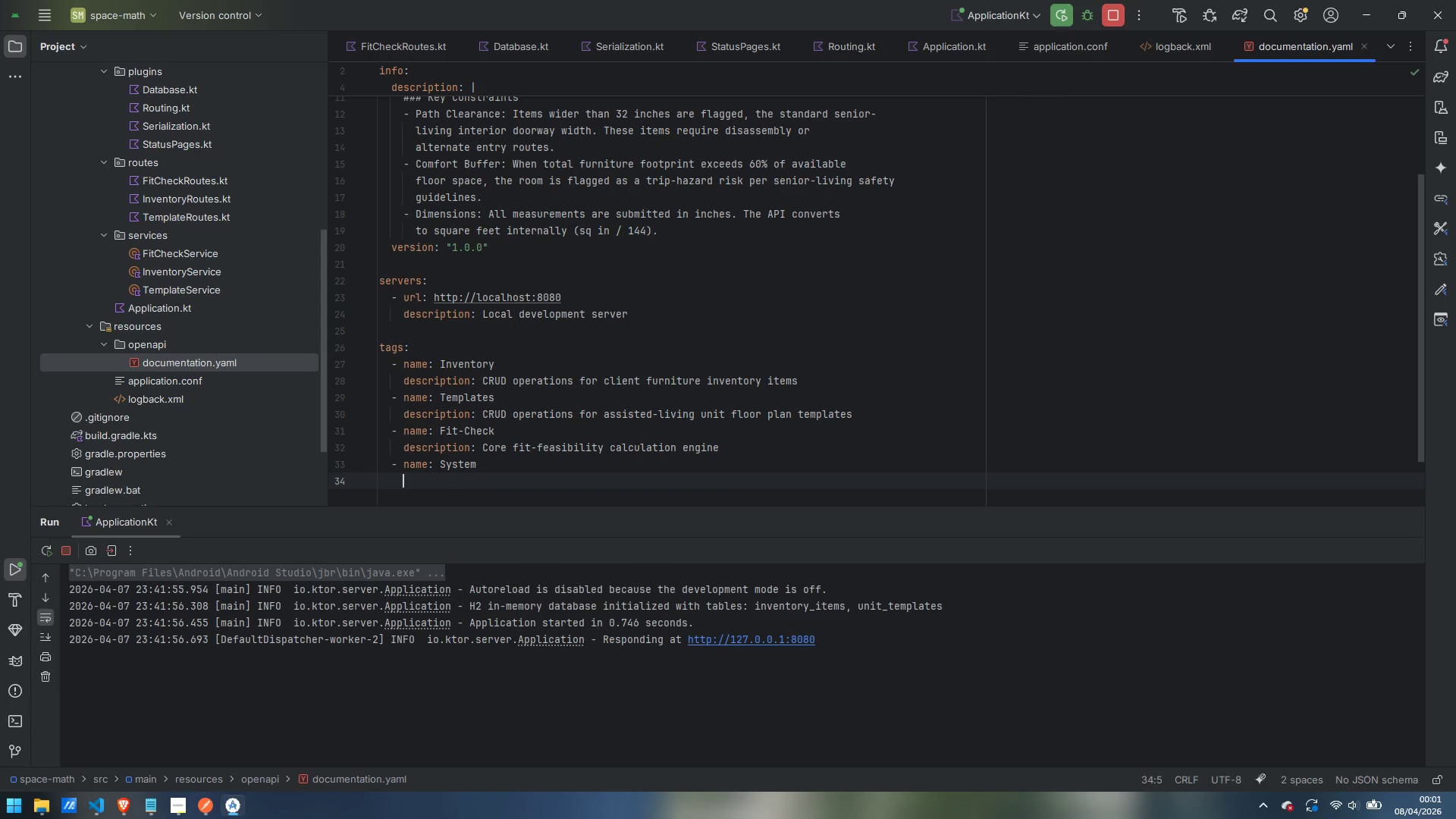 
type(description: Health and status endpoints)
 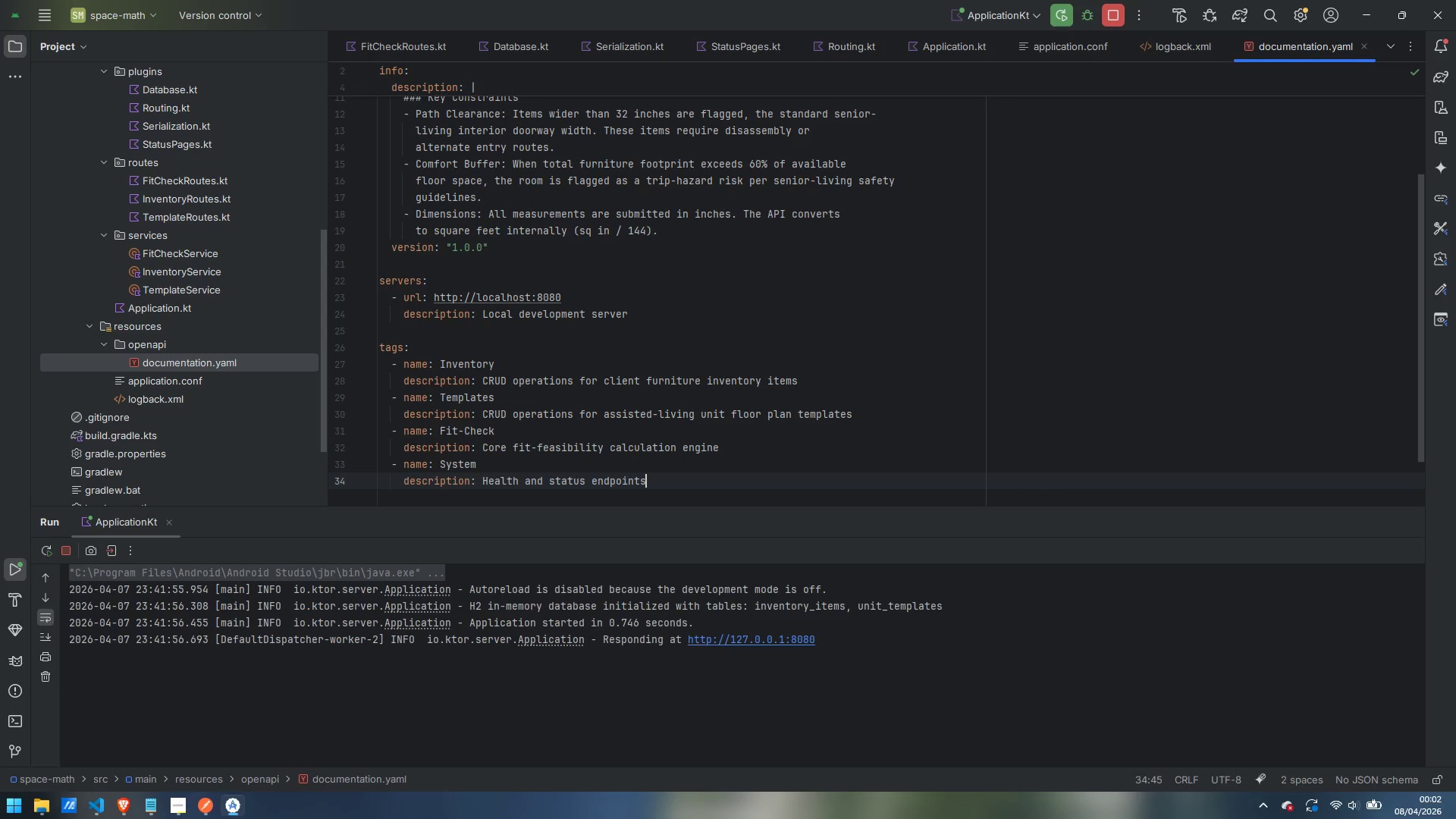 
key(Enter)
 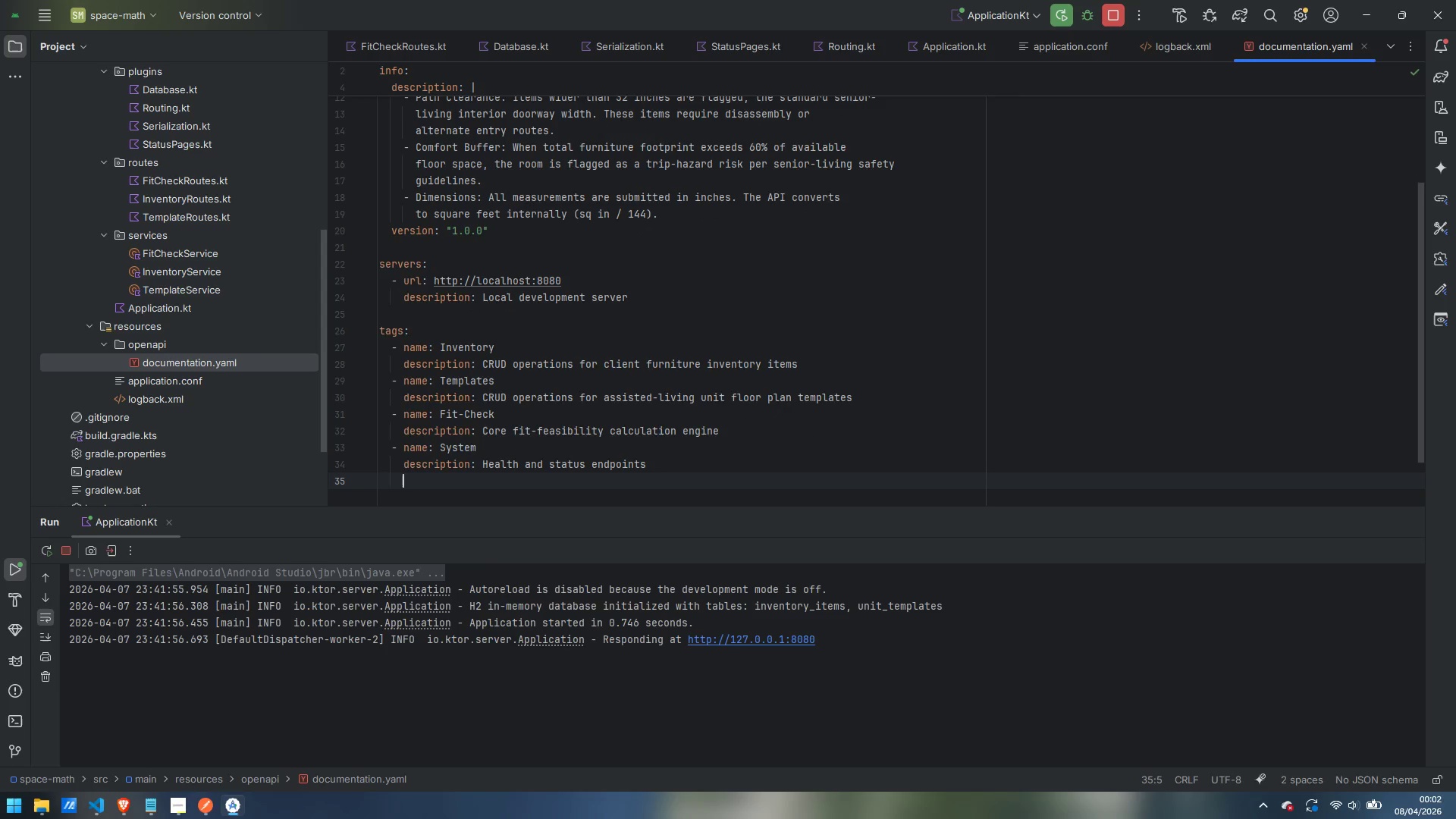 
key(Enter)
 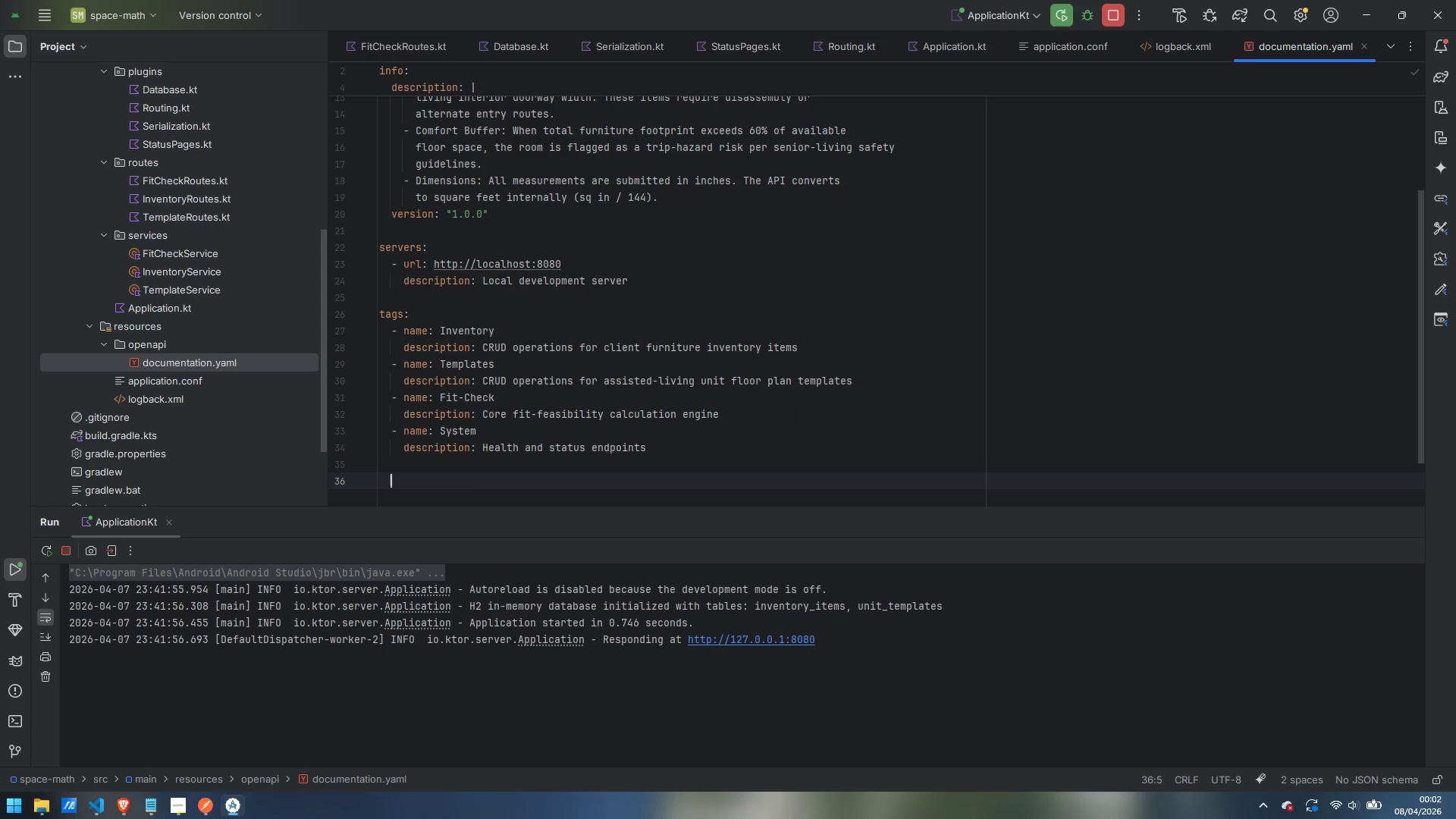 
key(Backspace)
key(Backspace)
type(paths:)
 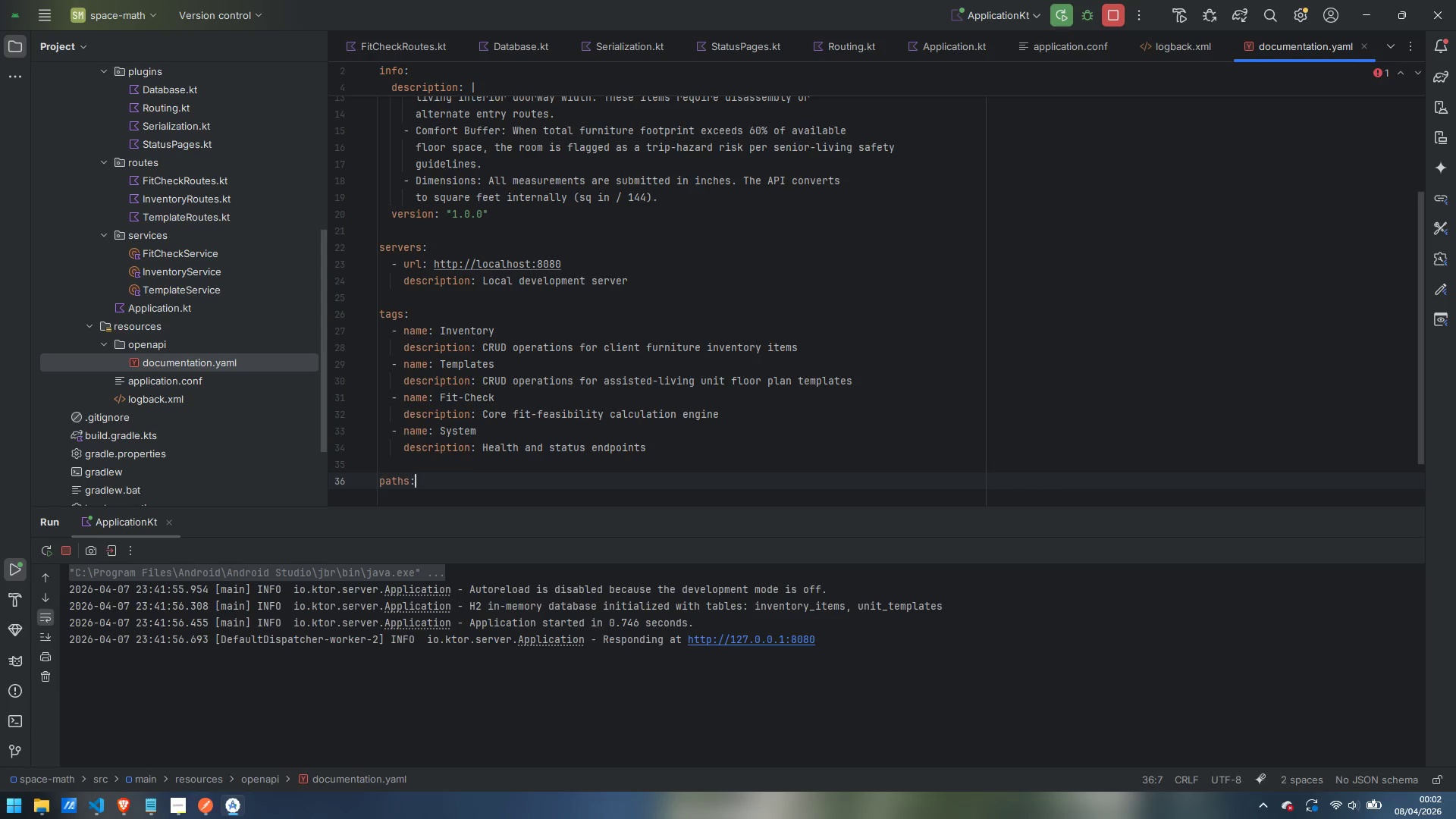 
key(Enter)
 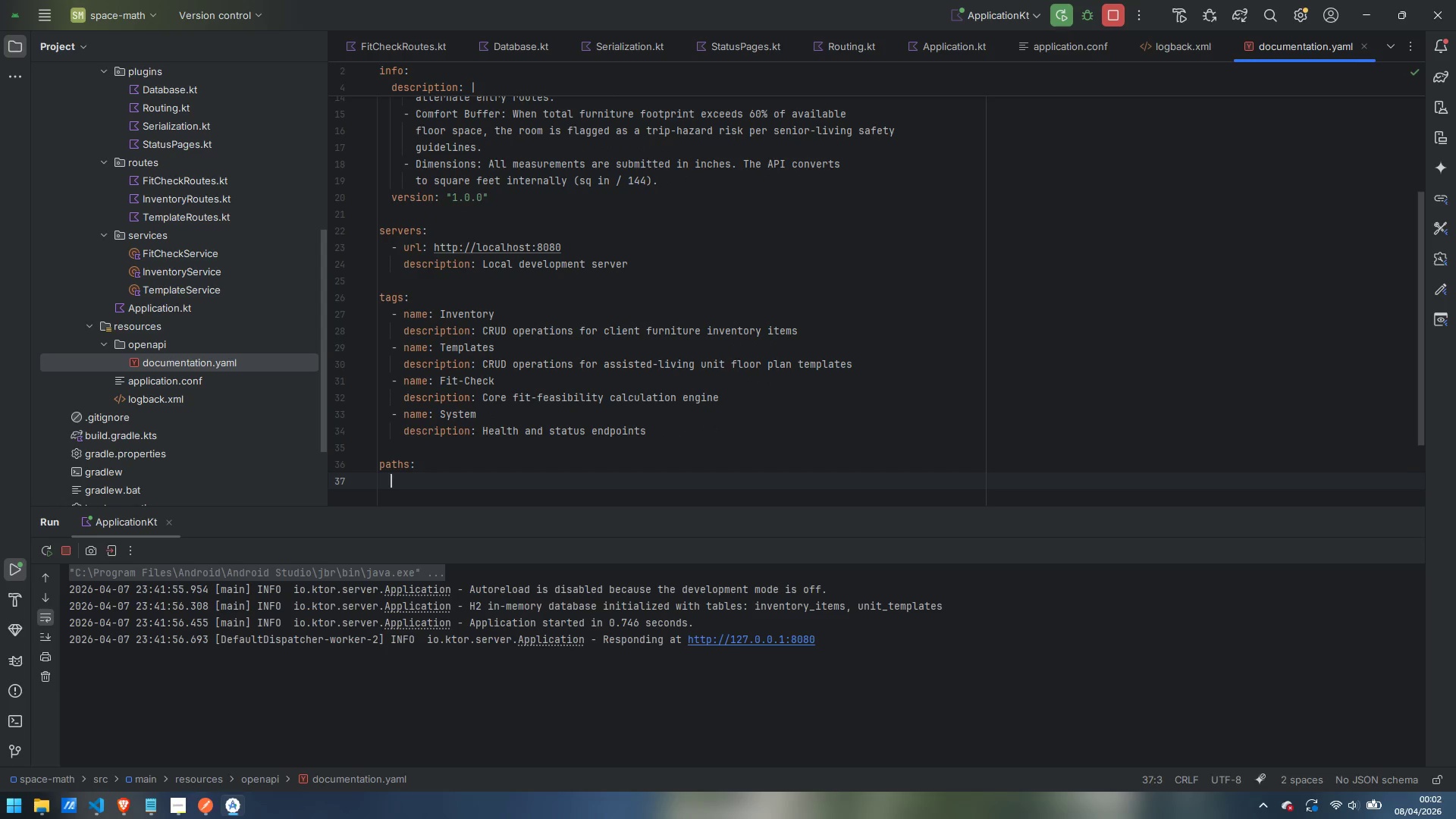 
type(/health:)
 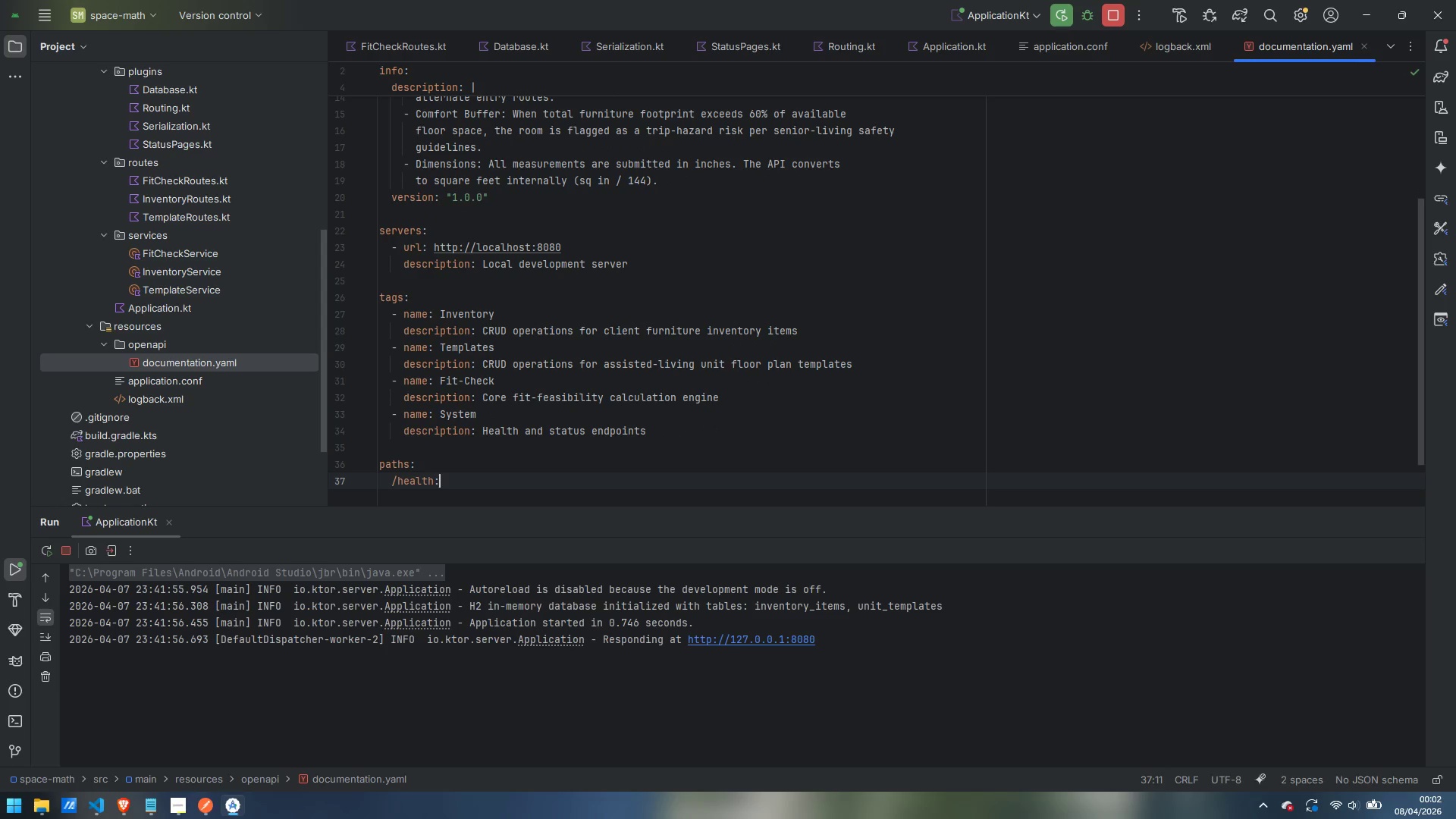 
mouse_move([149, 784])
 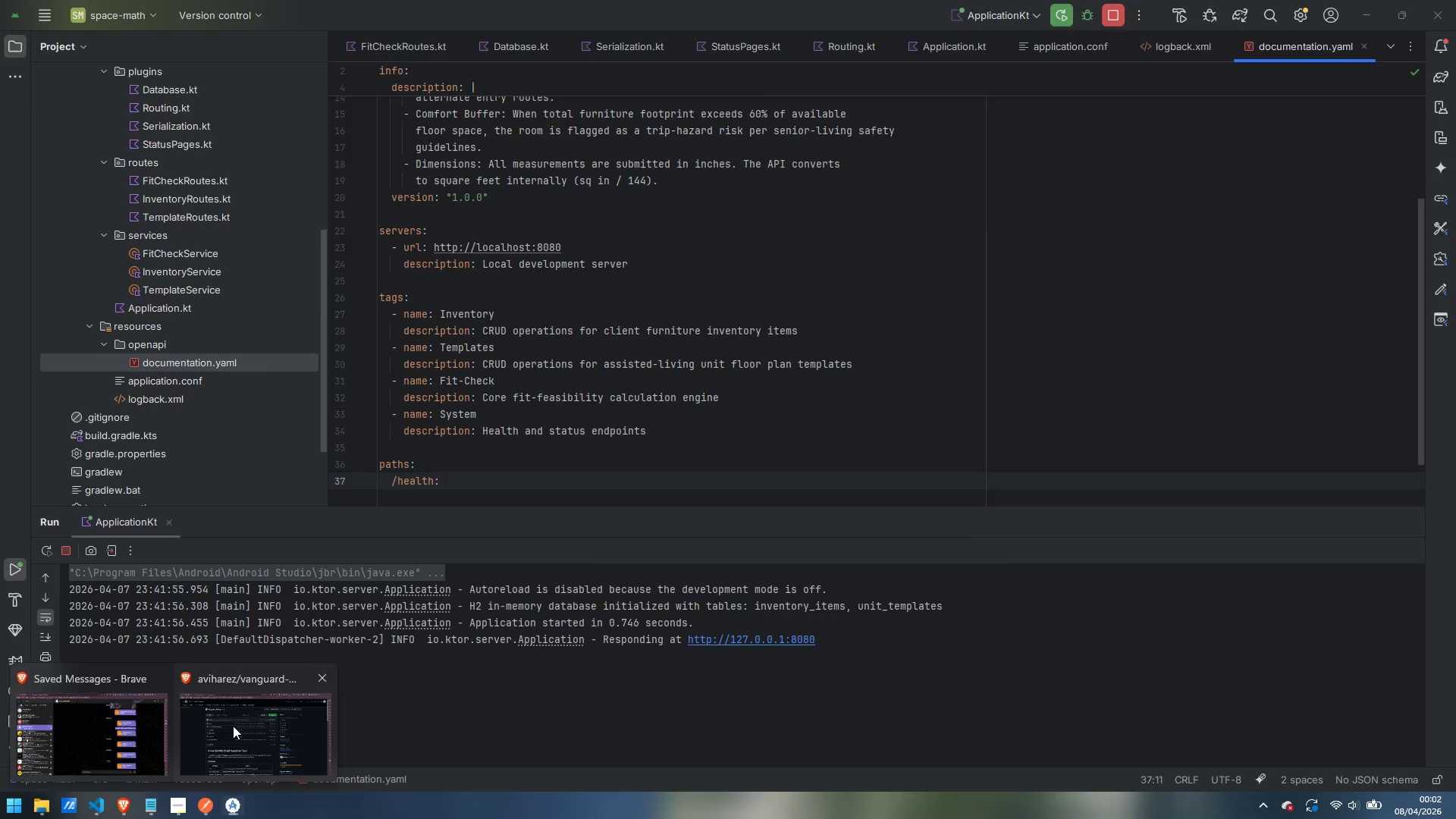 
left_click([233, 726])
 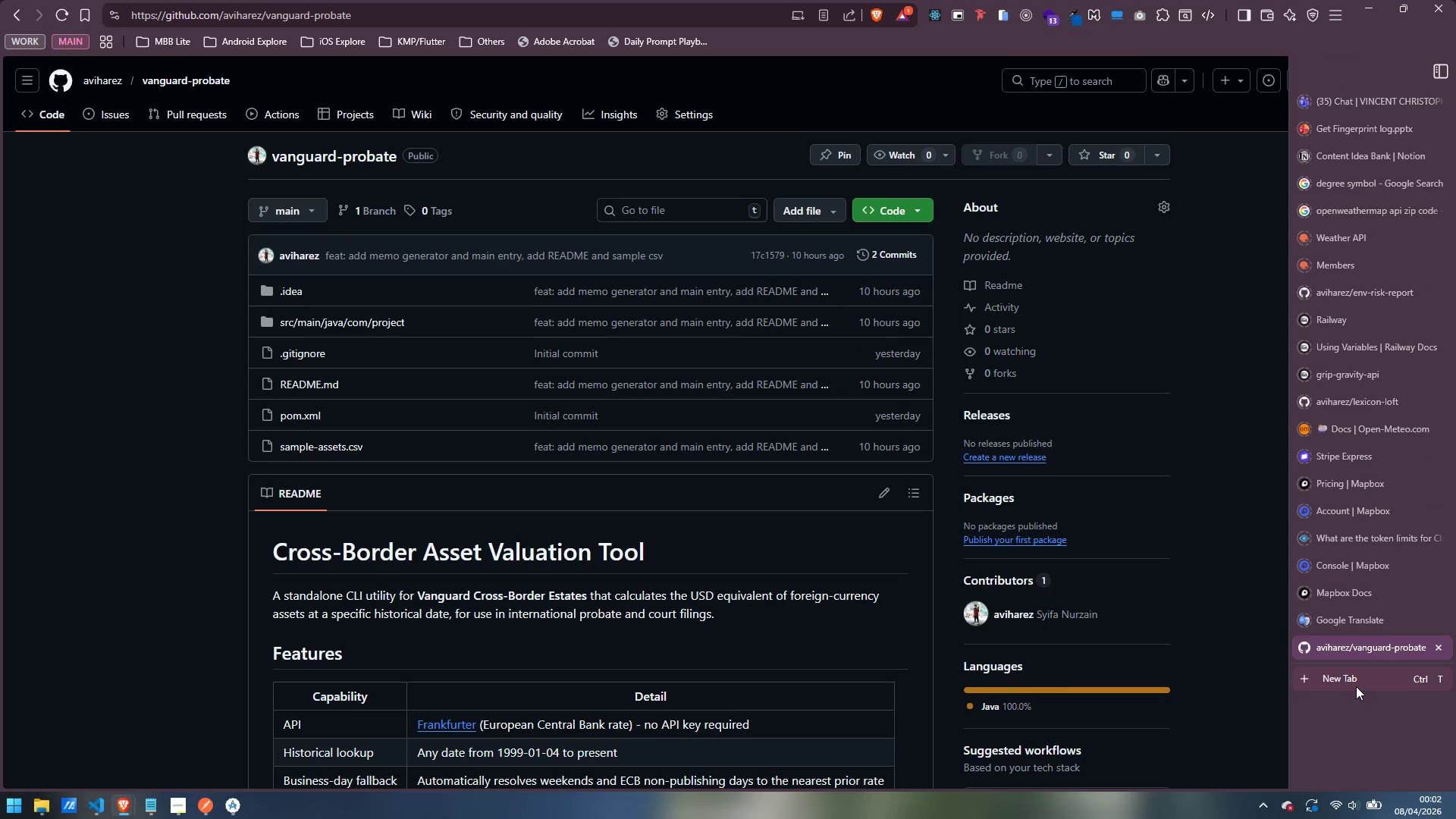 
left_click([1353, 679])
 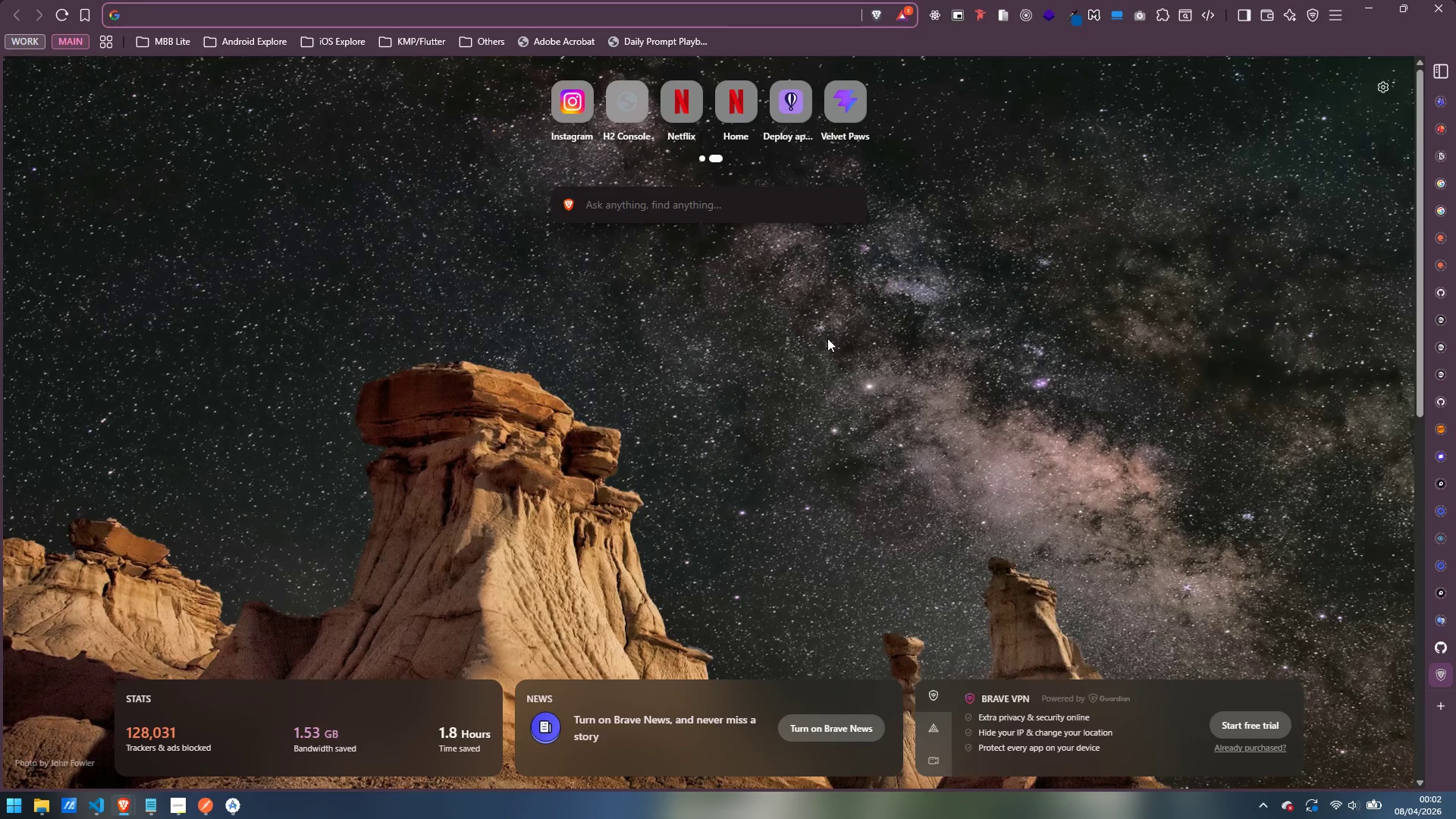 
type(localhost:8080/swagger)
key(Backspace)
type(r)
 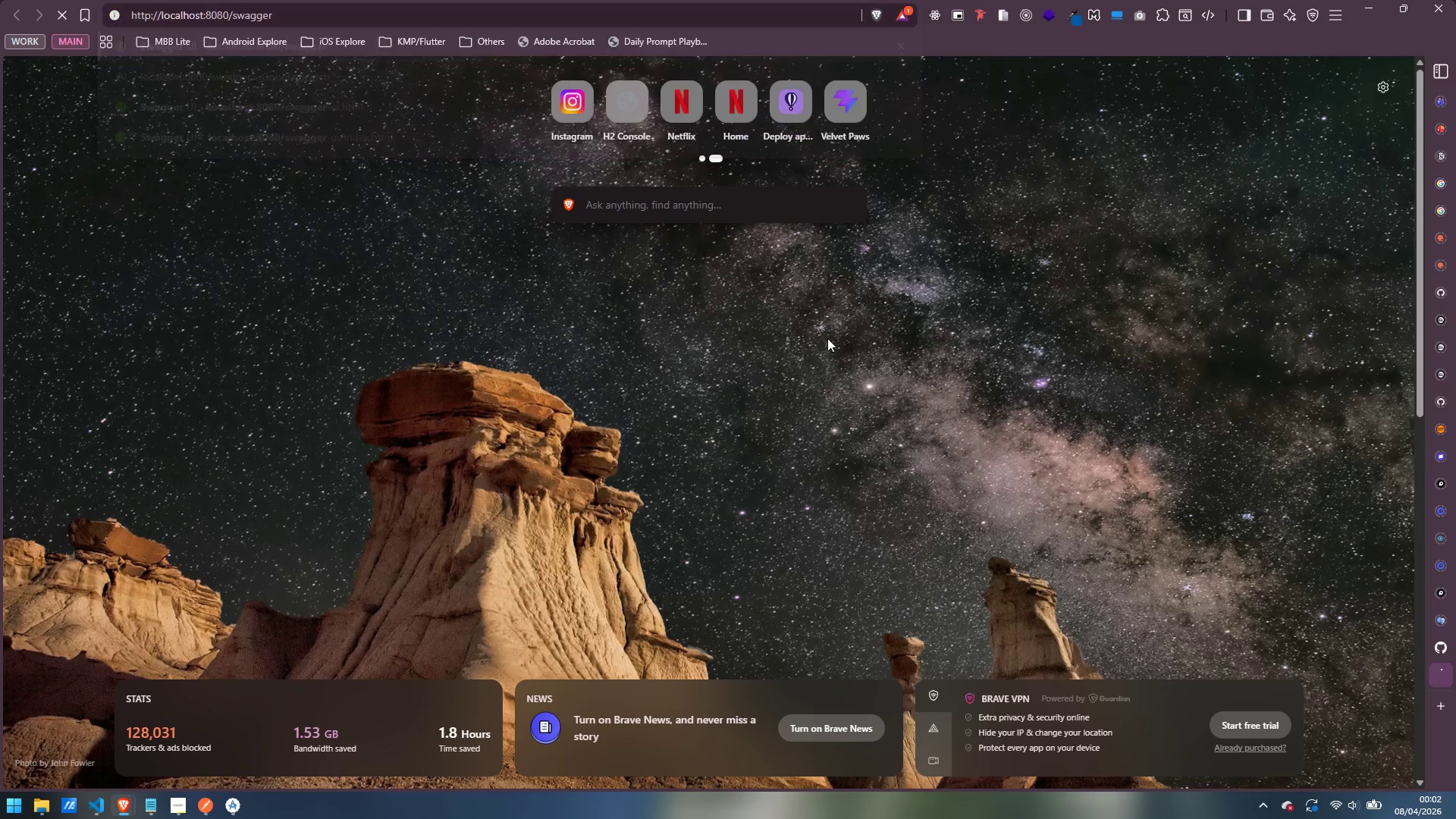 
key(Enter)
 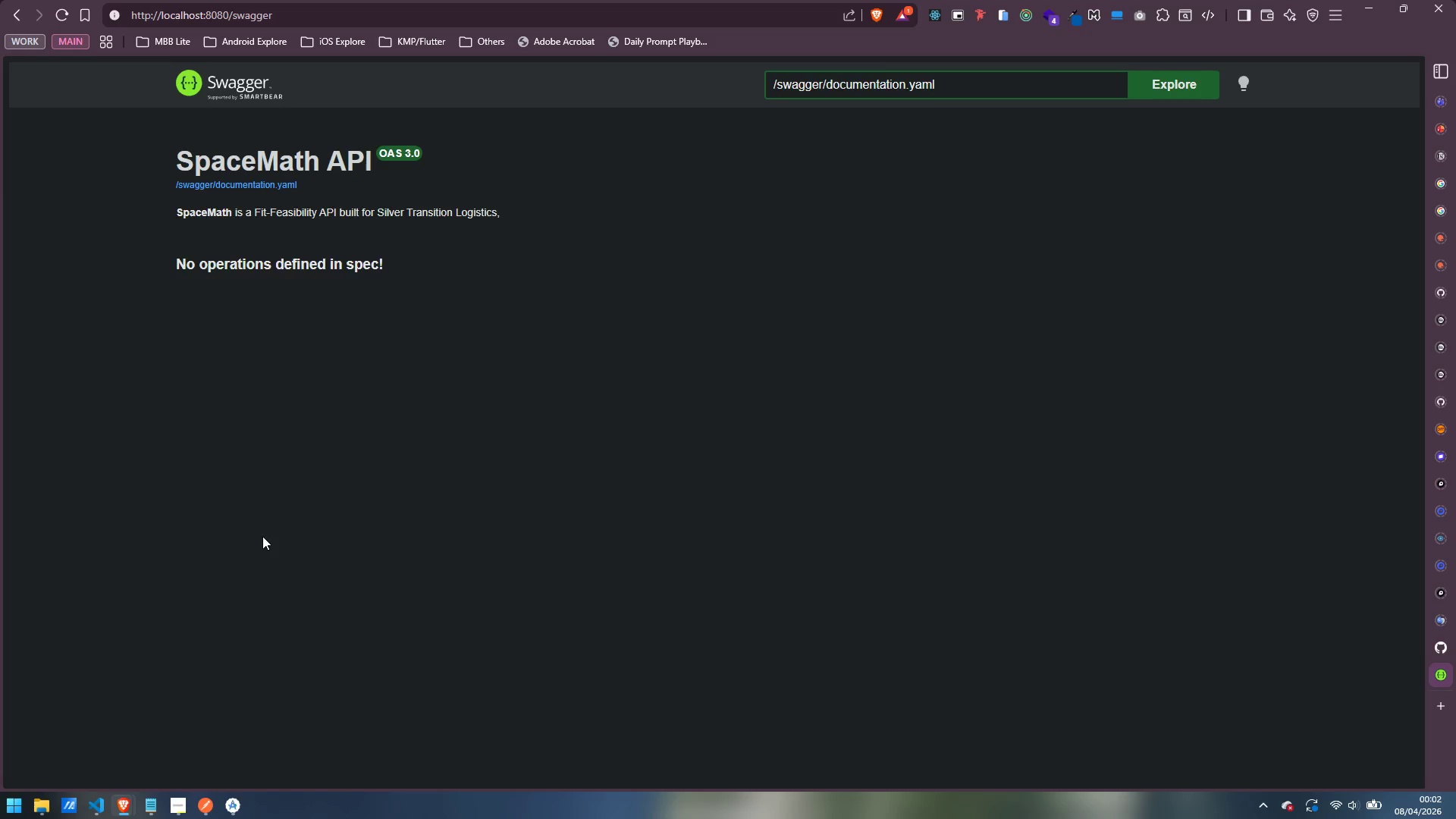 
wait(23.11)
 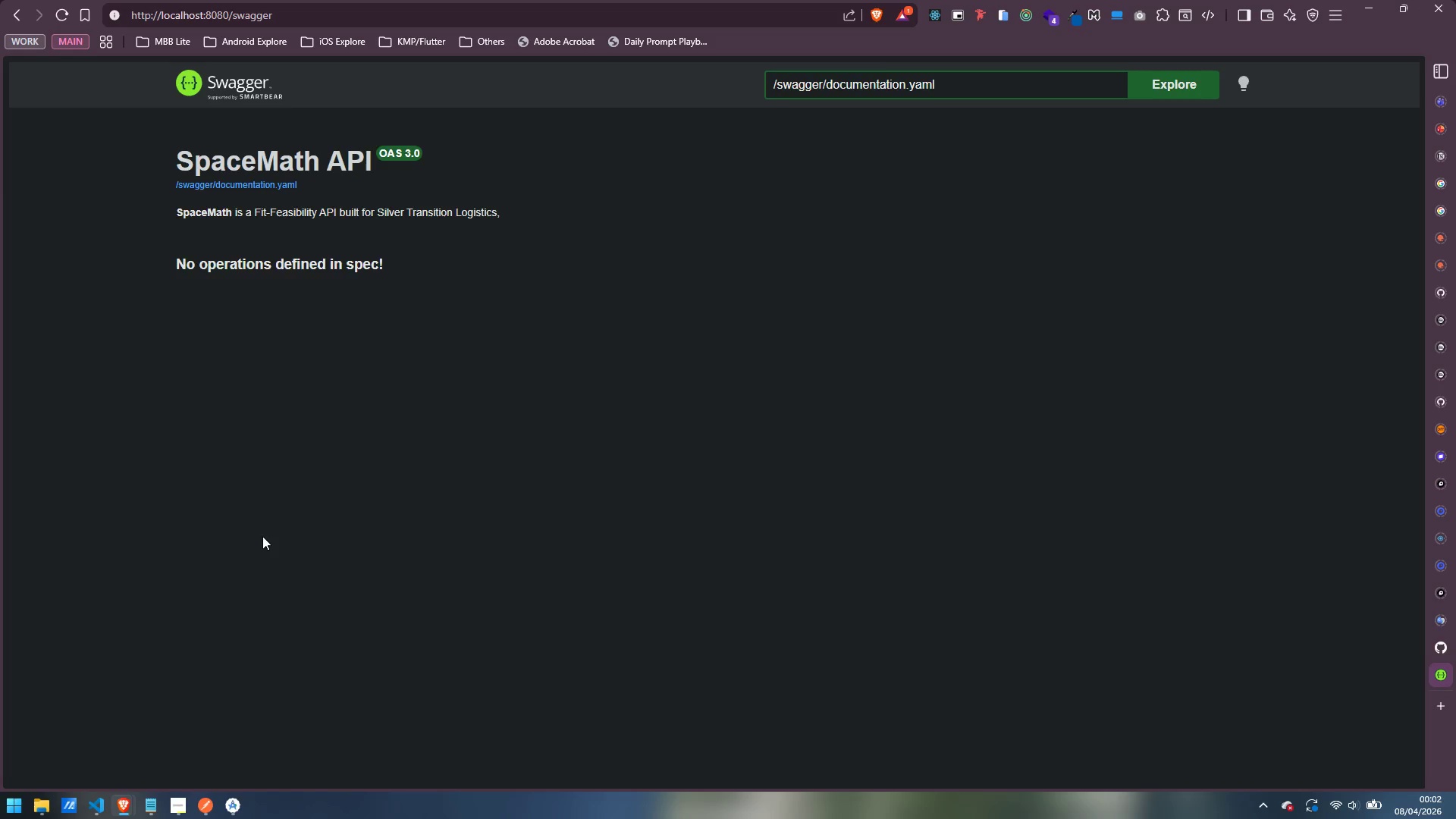 
scroll: coordinate [246, 369], scroll_direction: none, amount: 0.0
 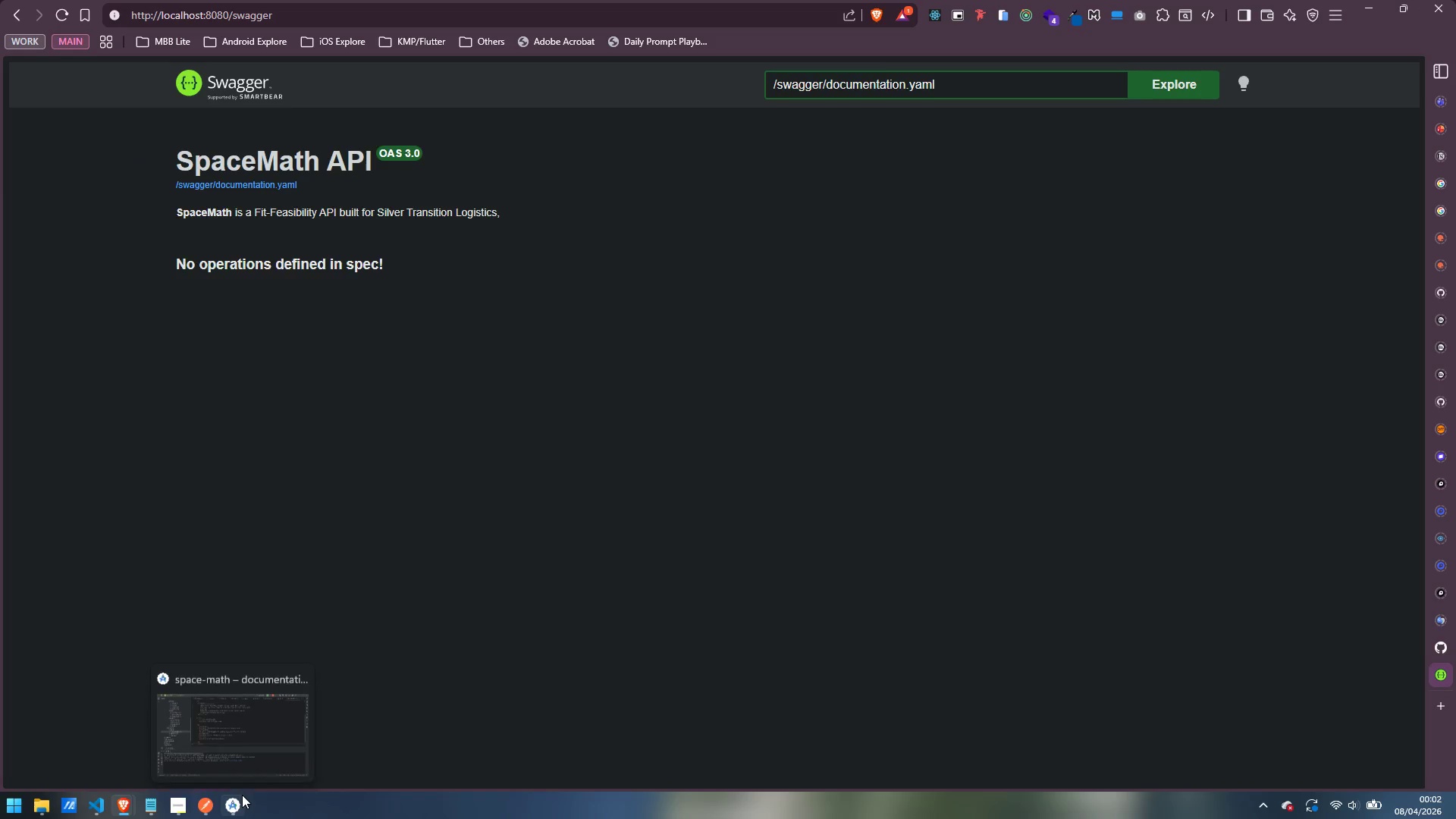 
left_click([235, 754])
 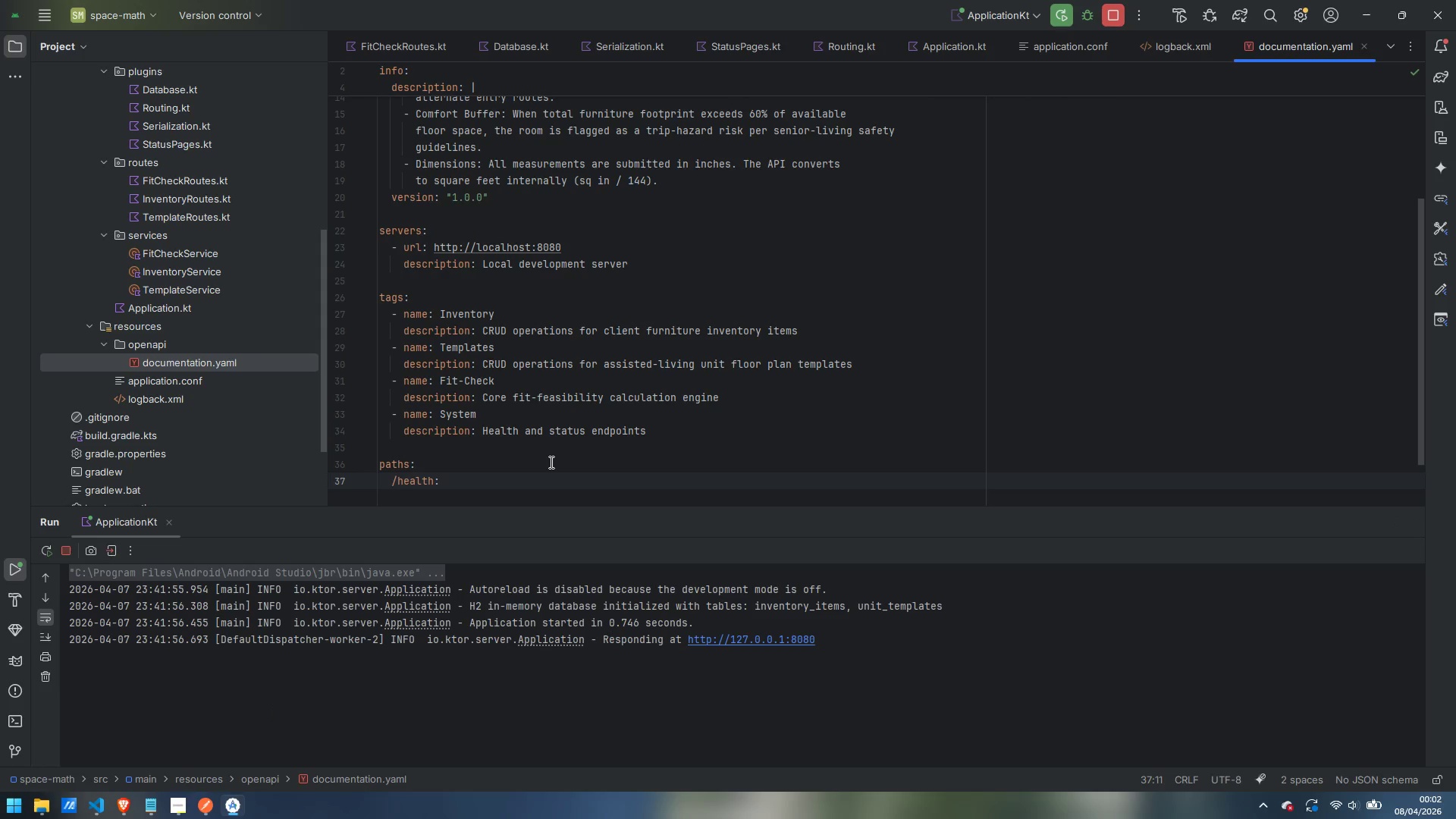 
key(Enter)
 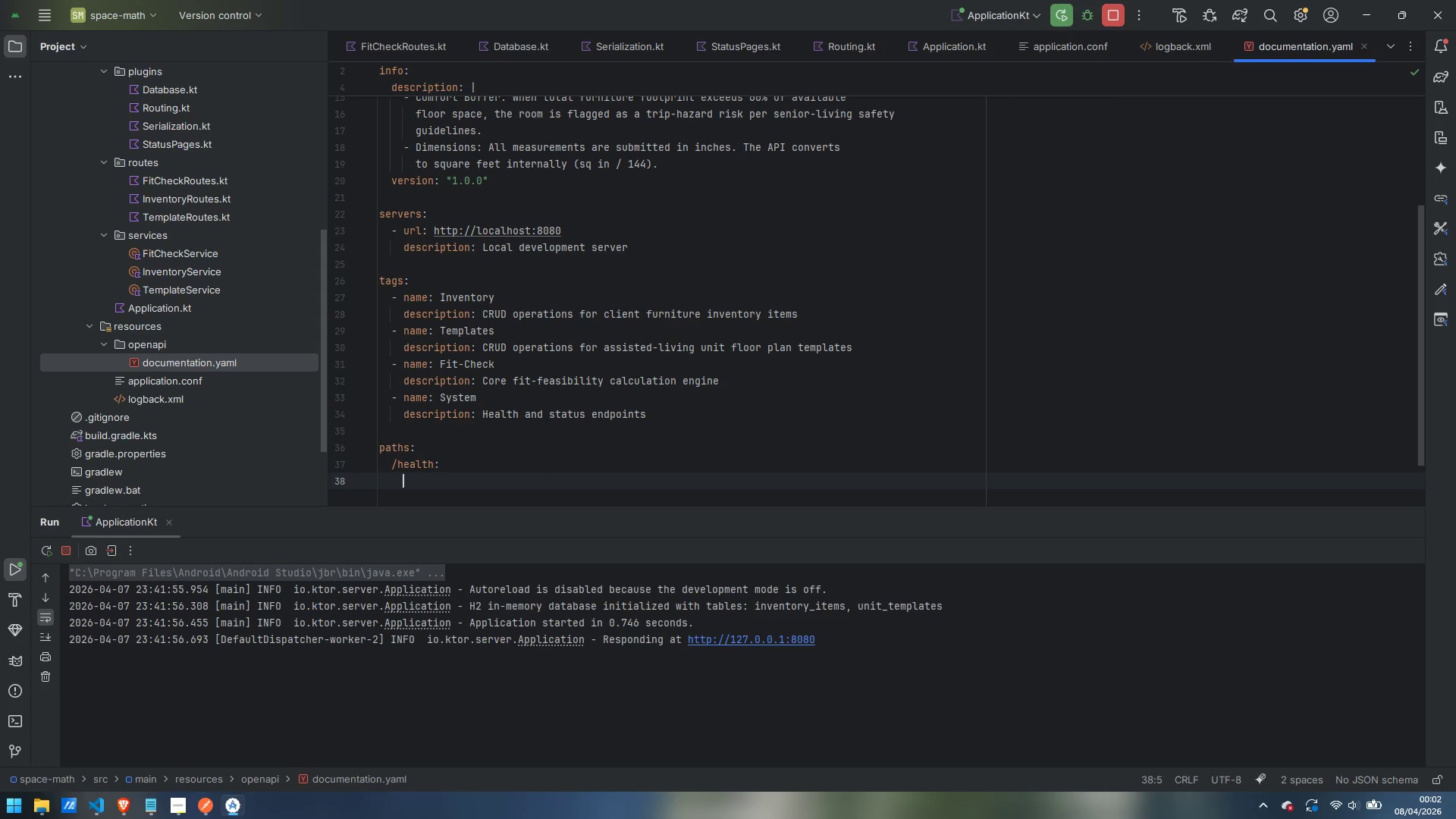 
type(get:)
 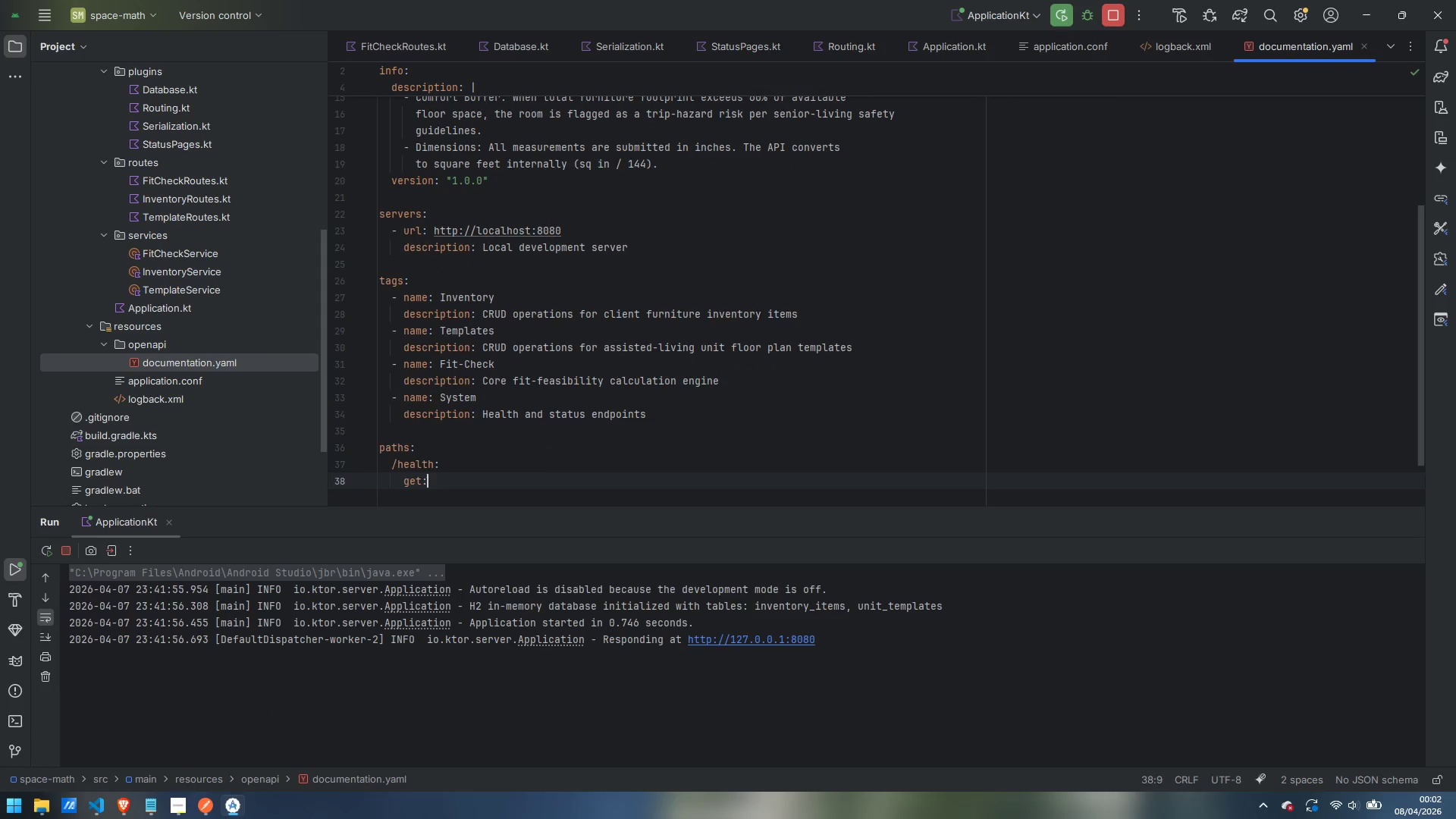 
key(Enter)
 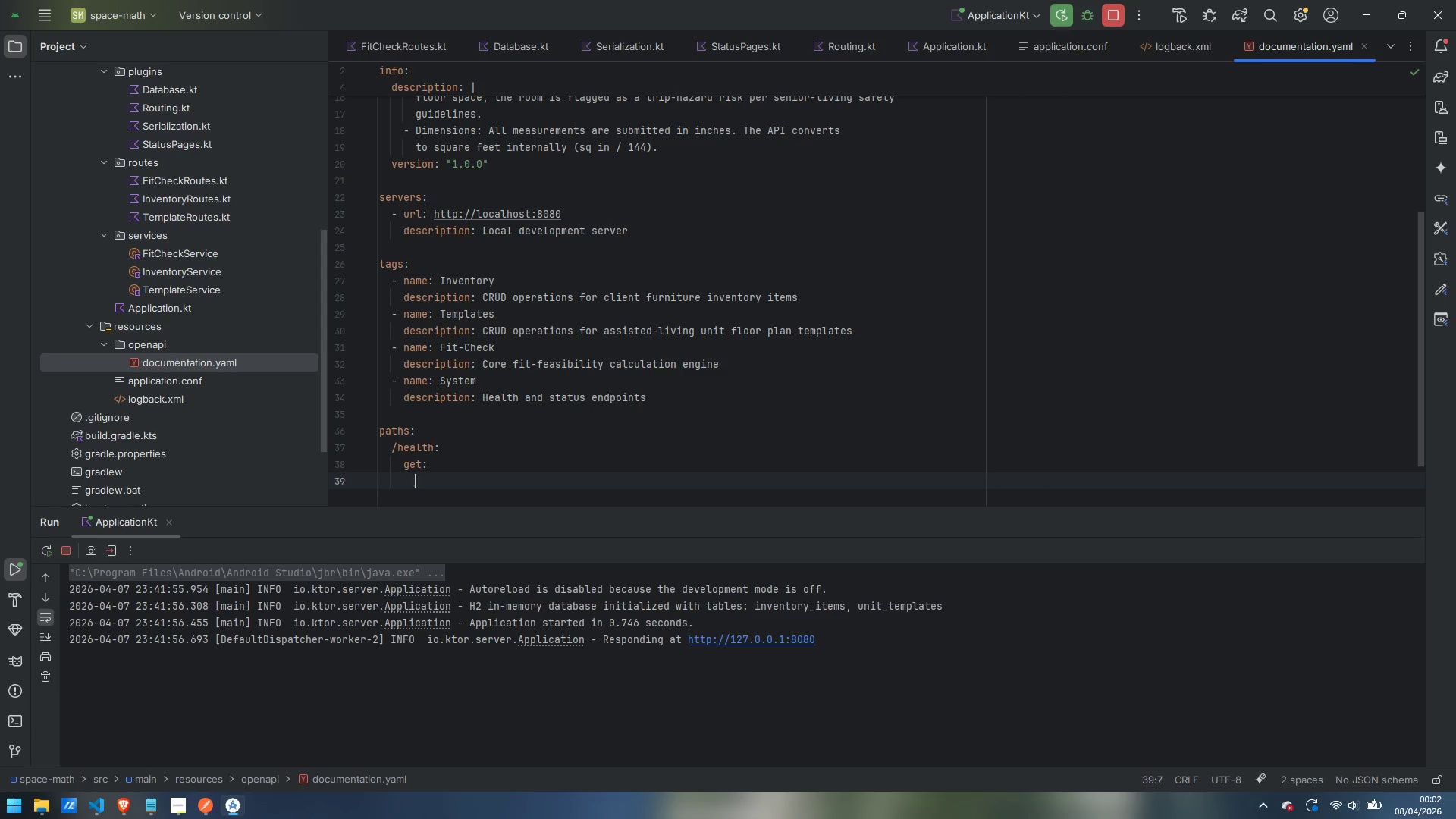 
wait(7.59)
 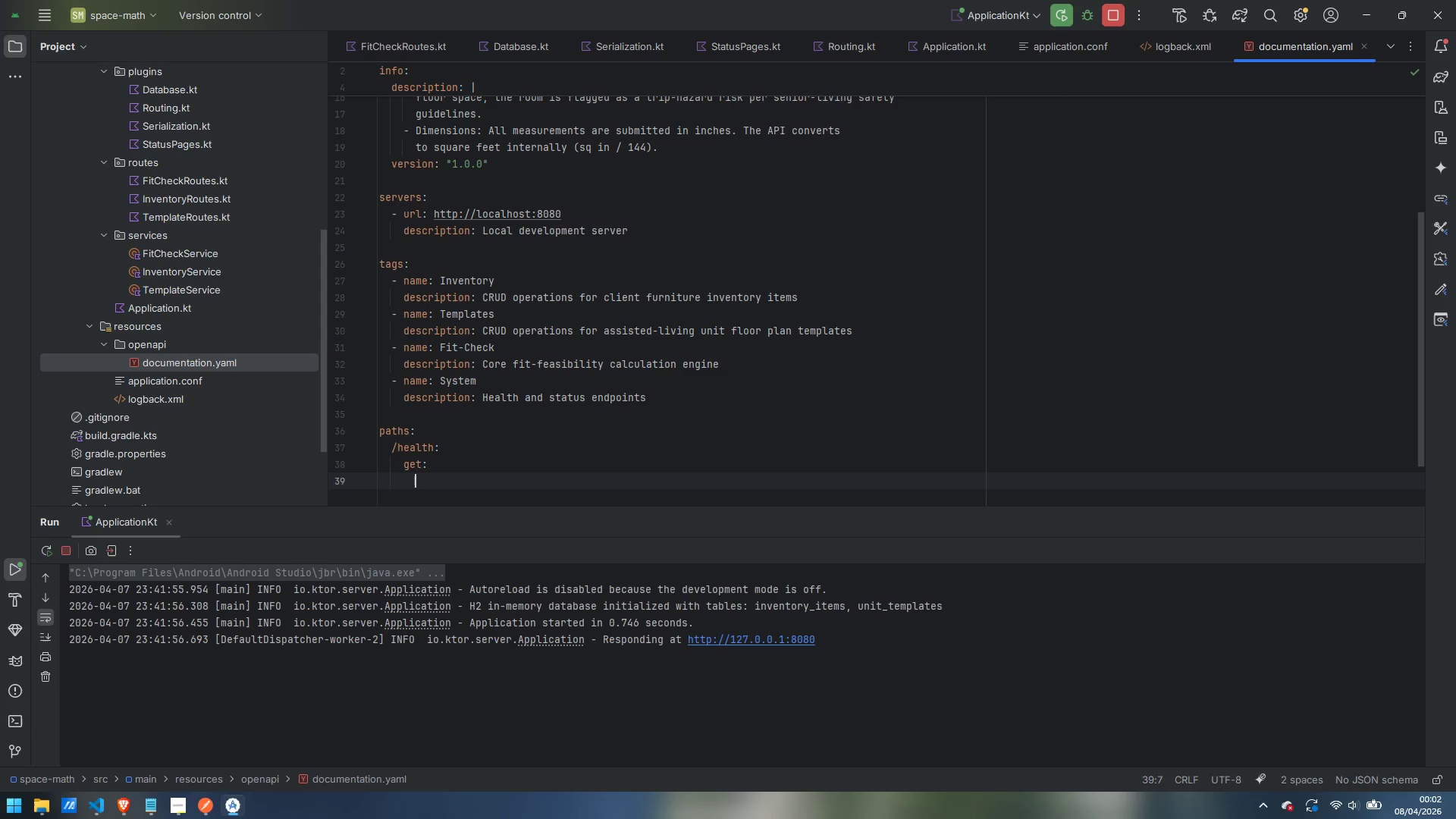 
type(tags: [System)
 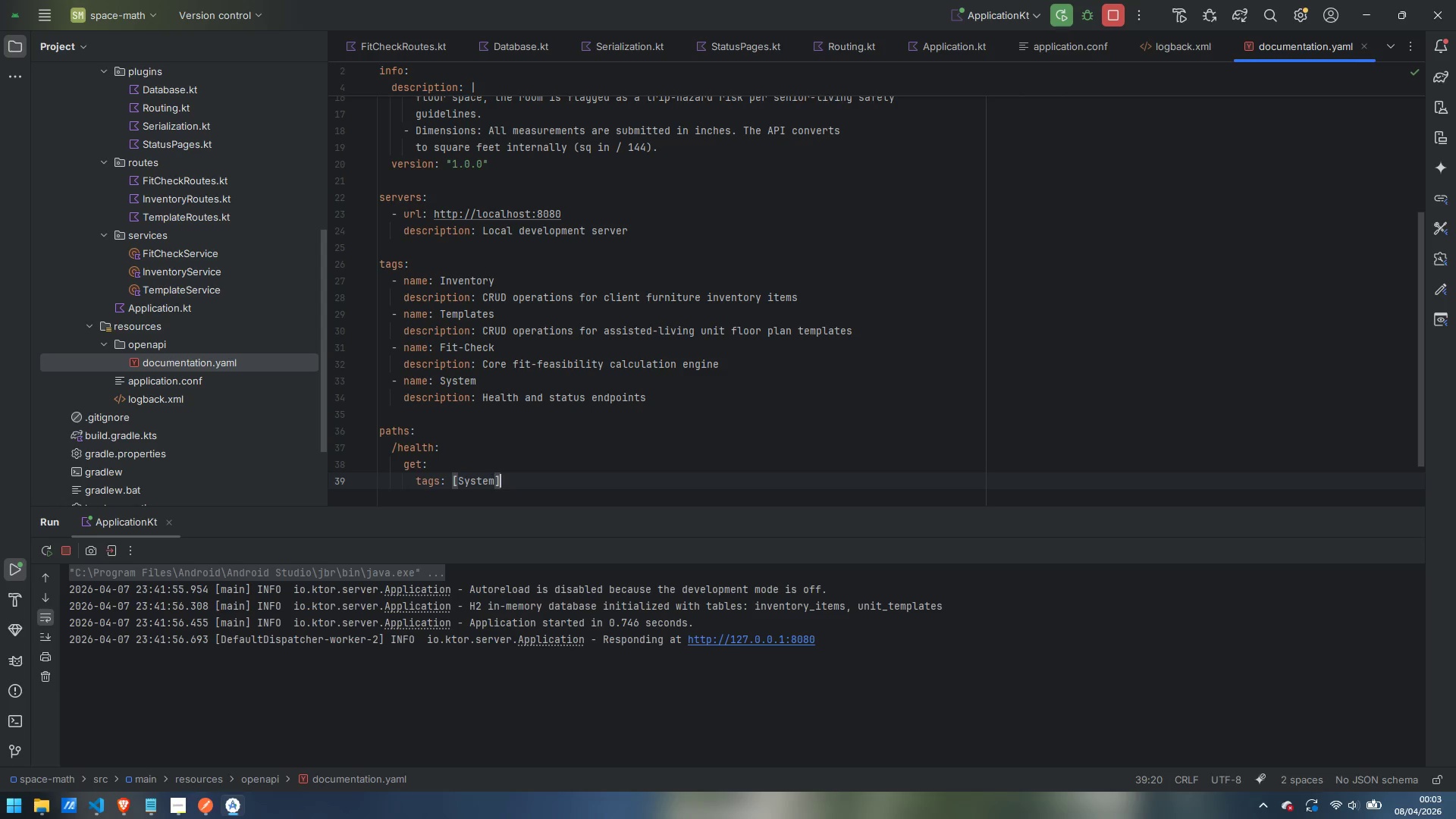 
 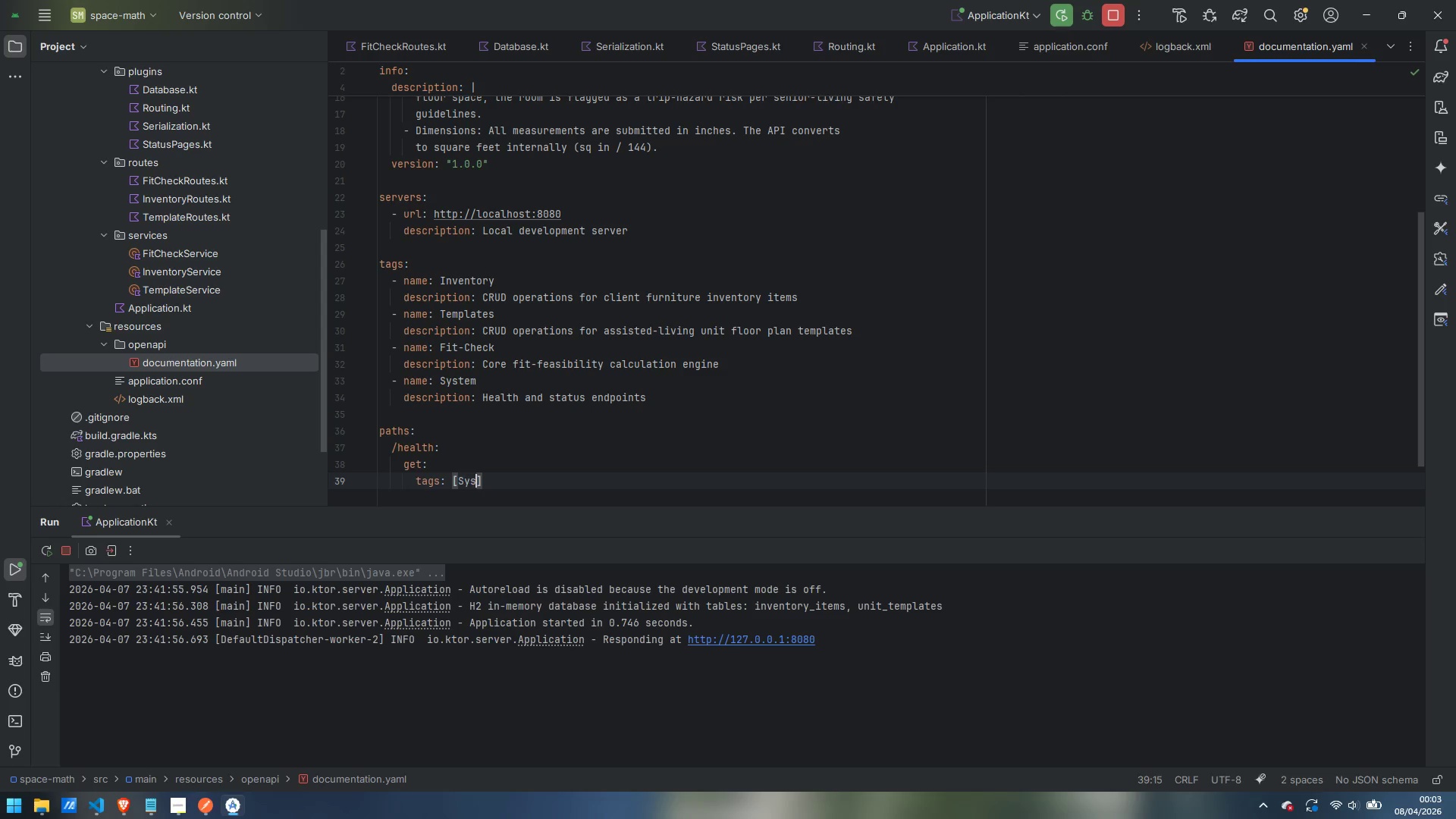 
key(ArrowRight)
 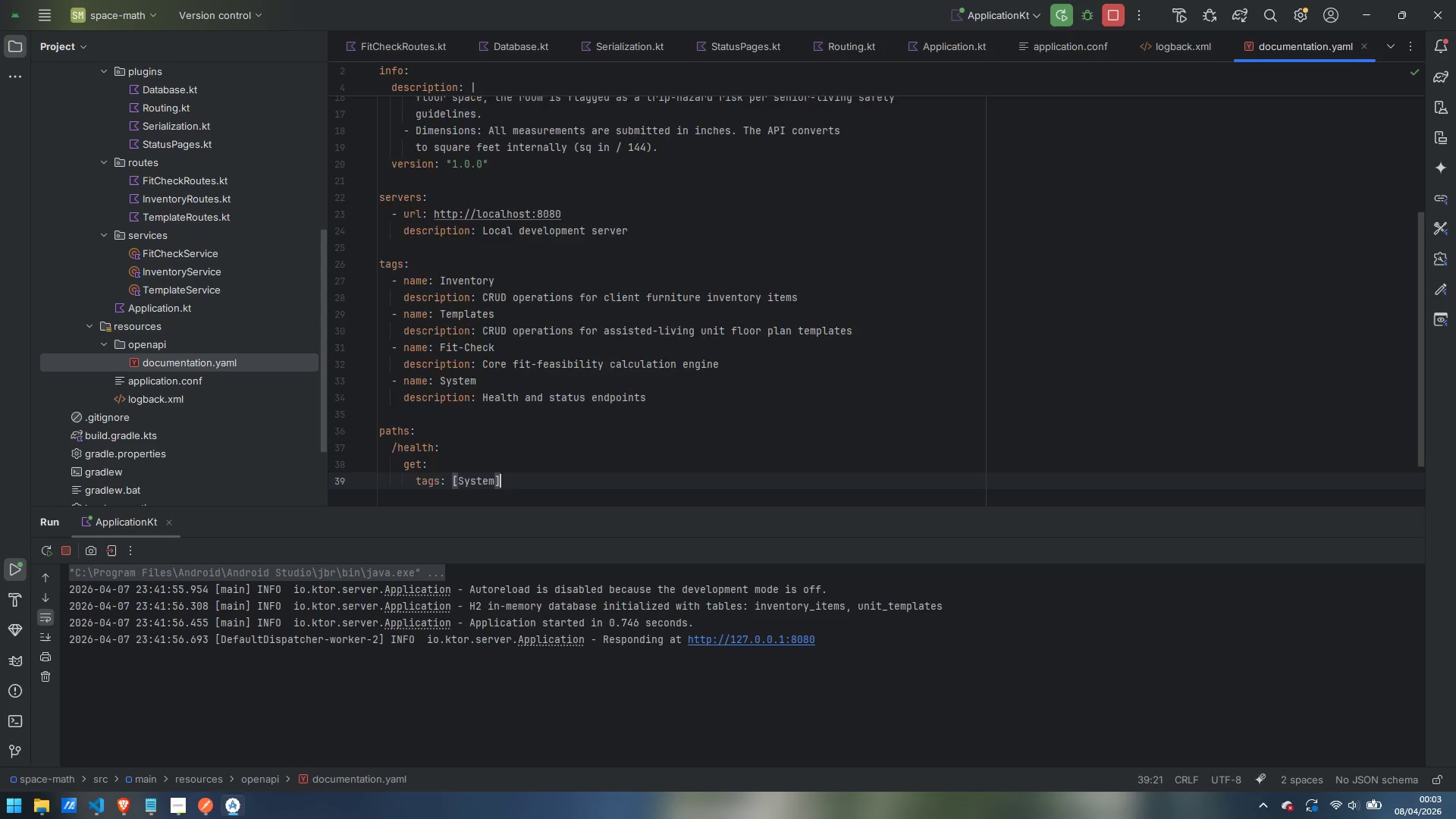 
key(Enter)
 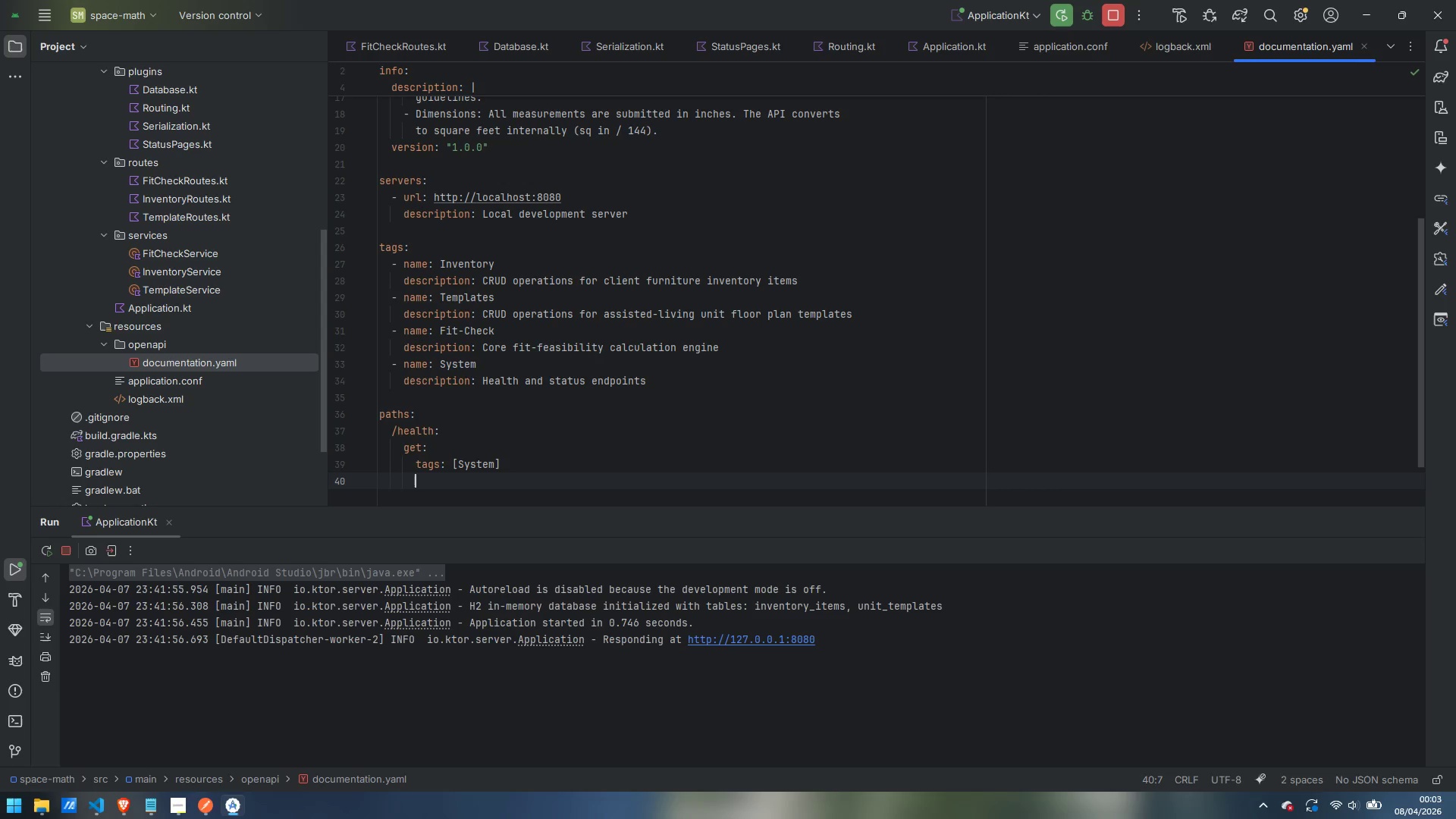 
type(summary: Health C)
key(Backspace)
type(check)
 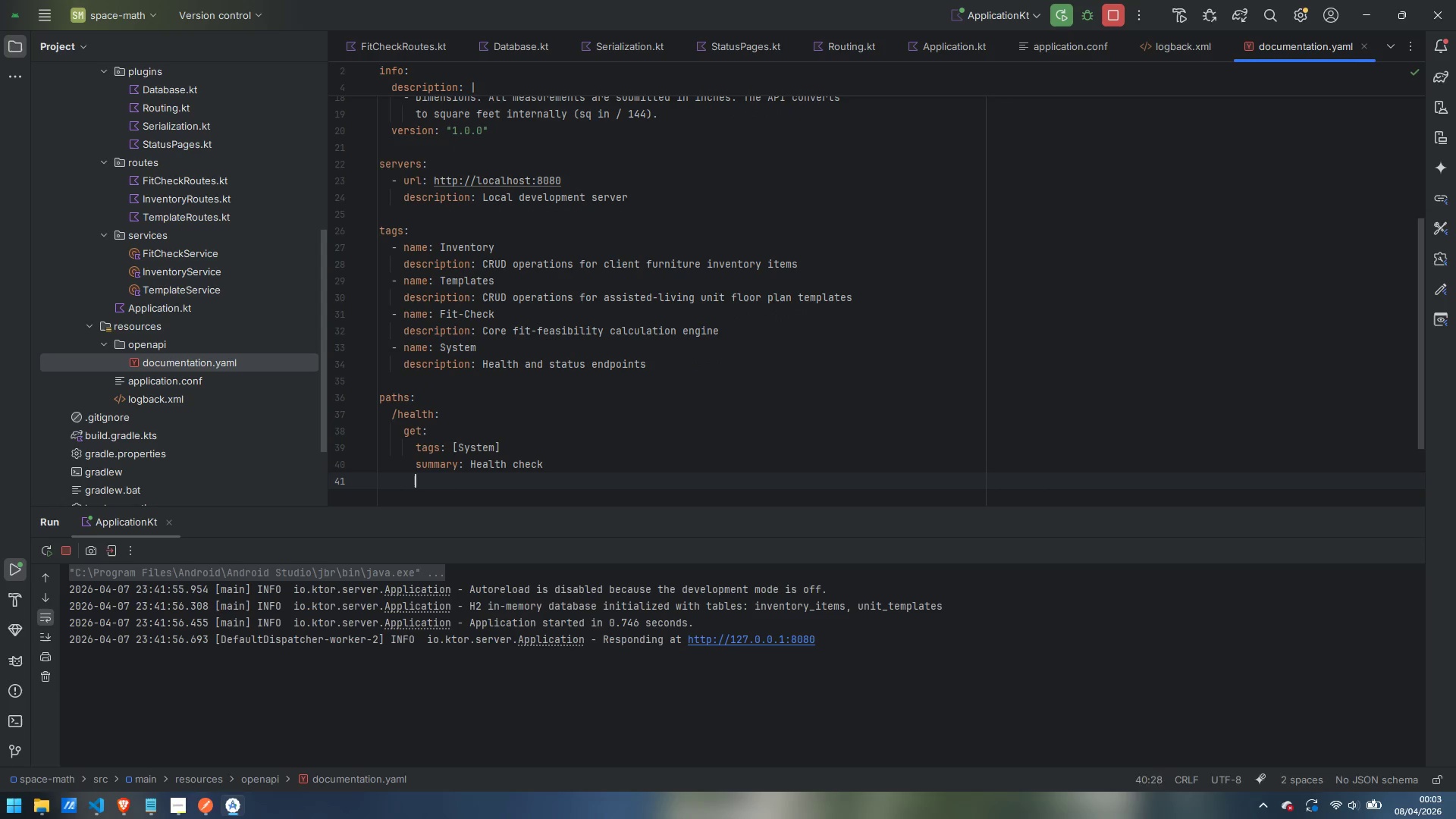 
 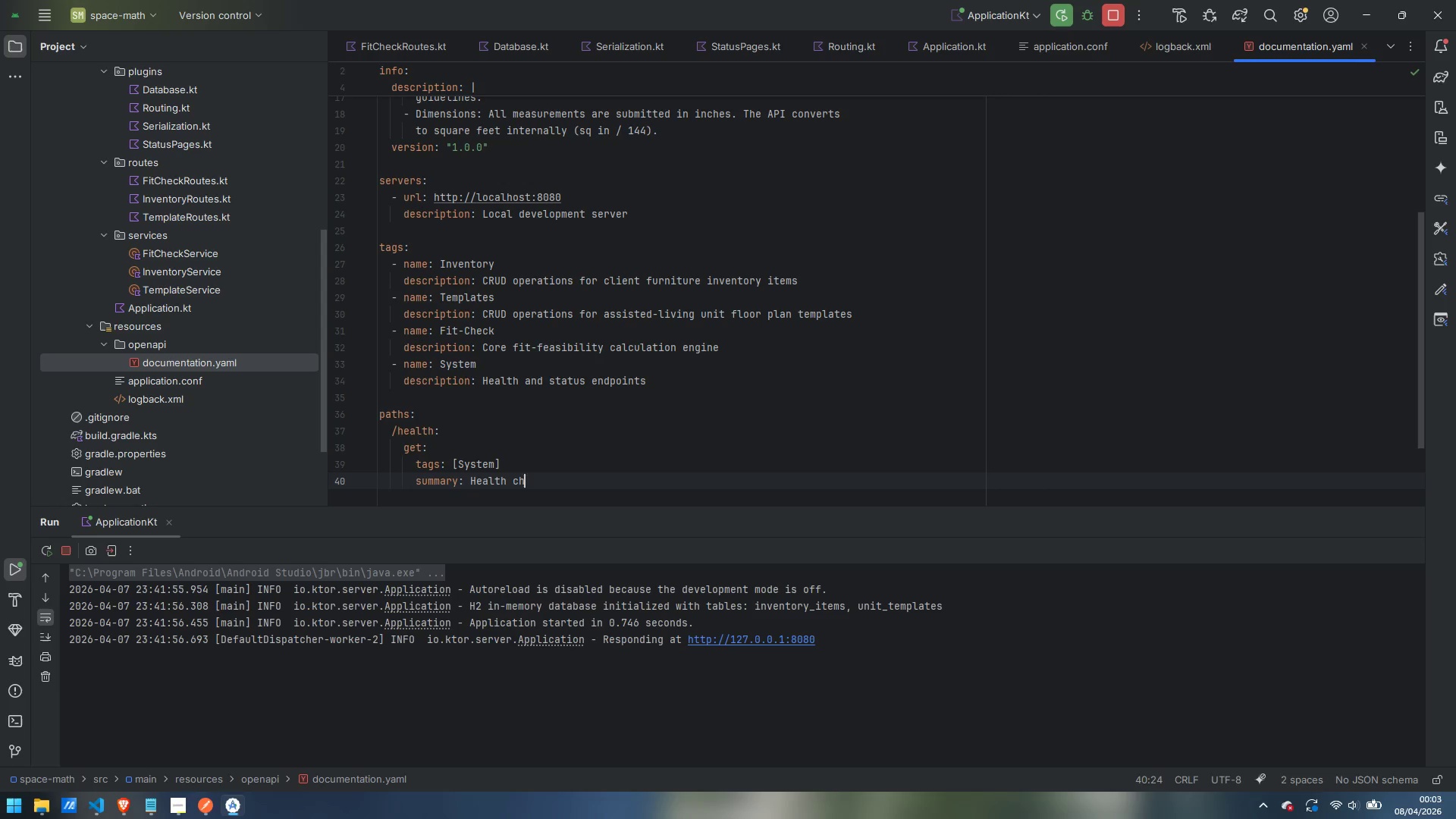 
key(Enter)
 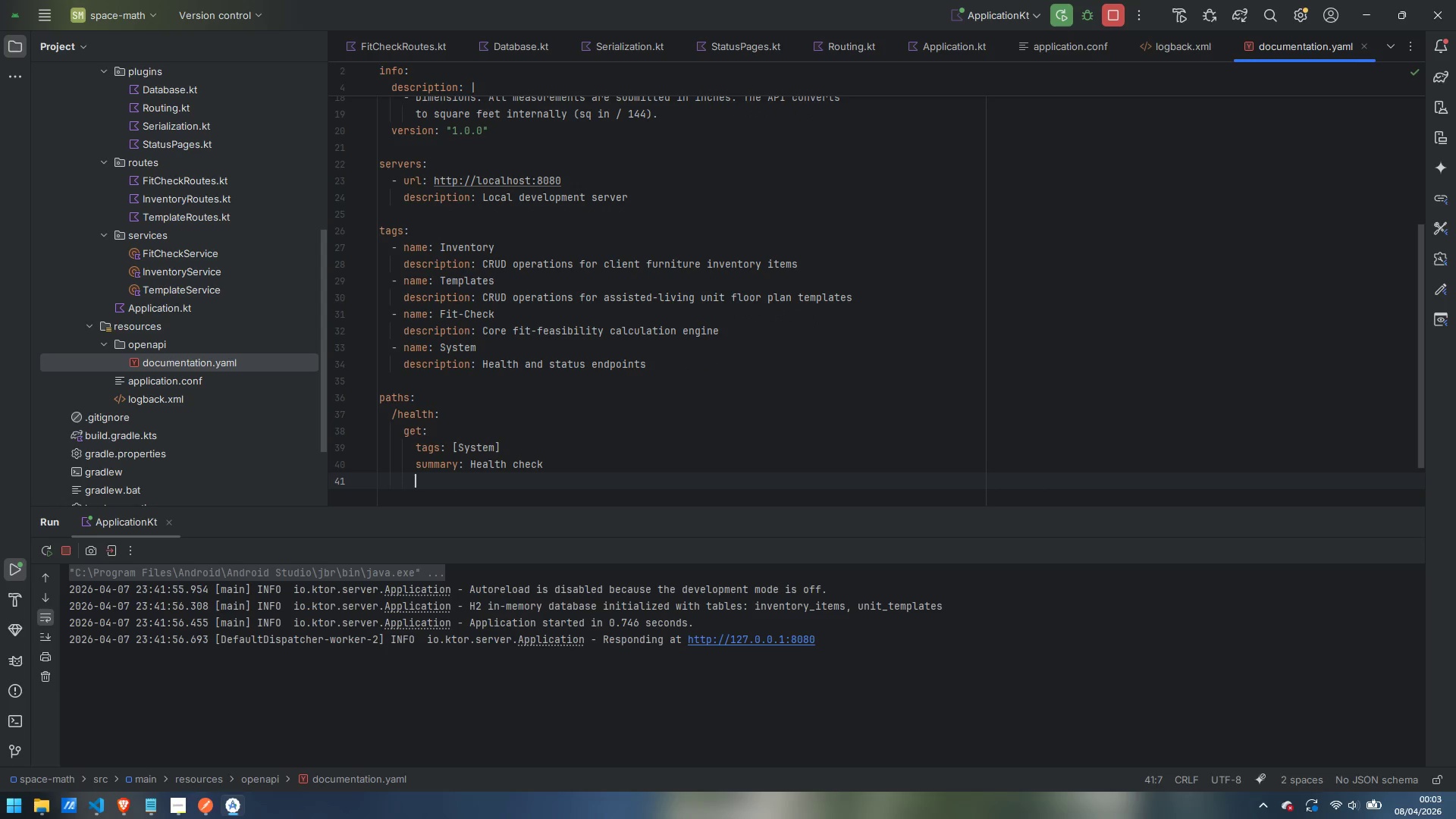 
type(descriptoin: Returs)
key(Backspace)
type(ns the currenty)
key(Backspace)
type( service status. Use to verify the server is running.)
 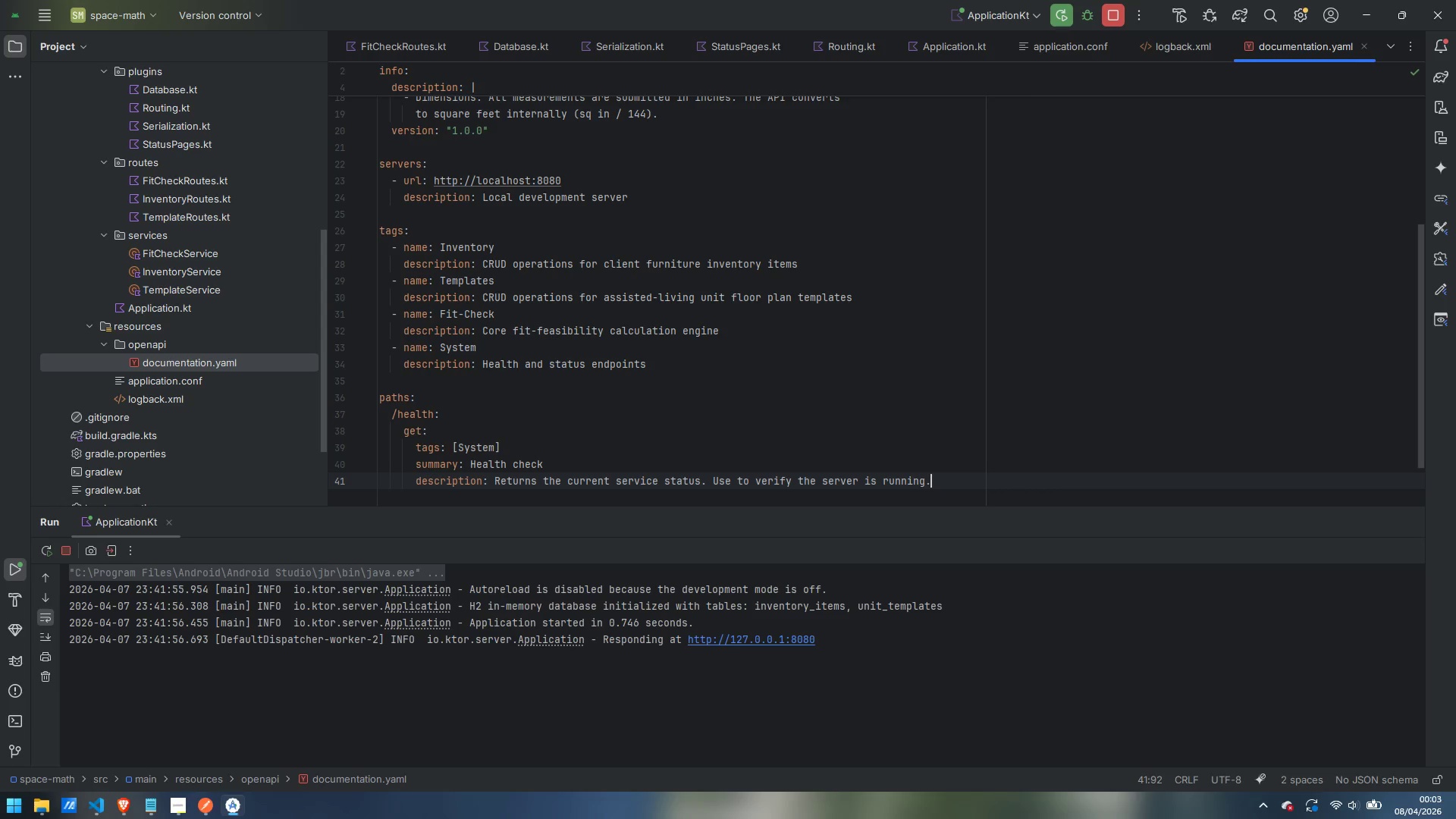 
key(Enter)
 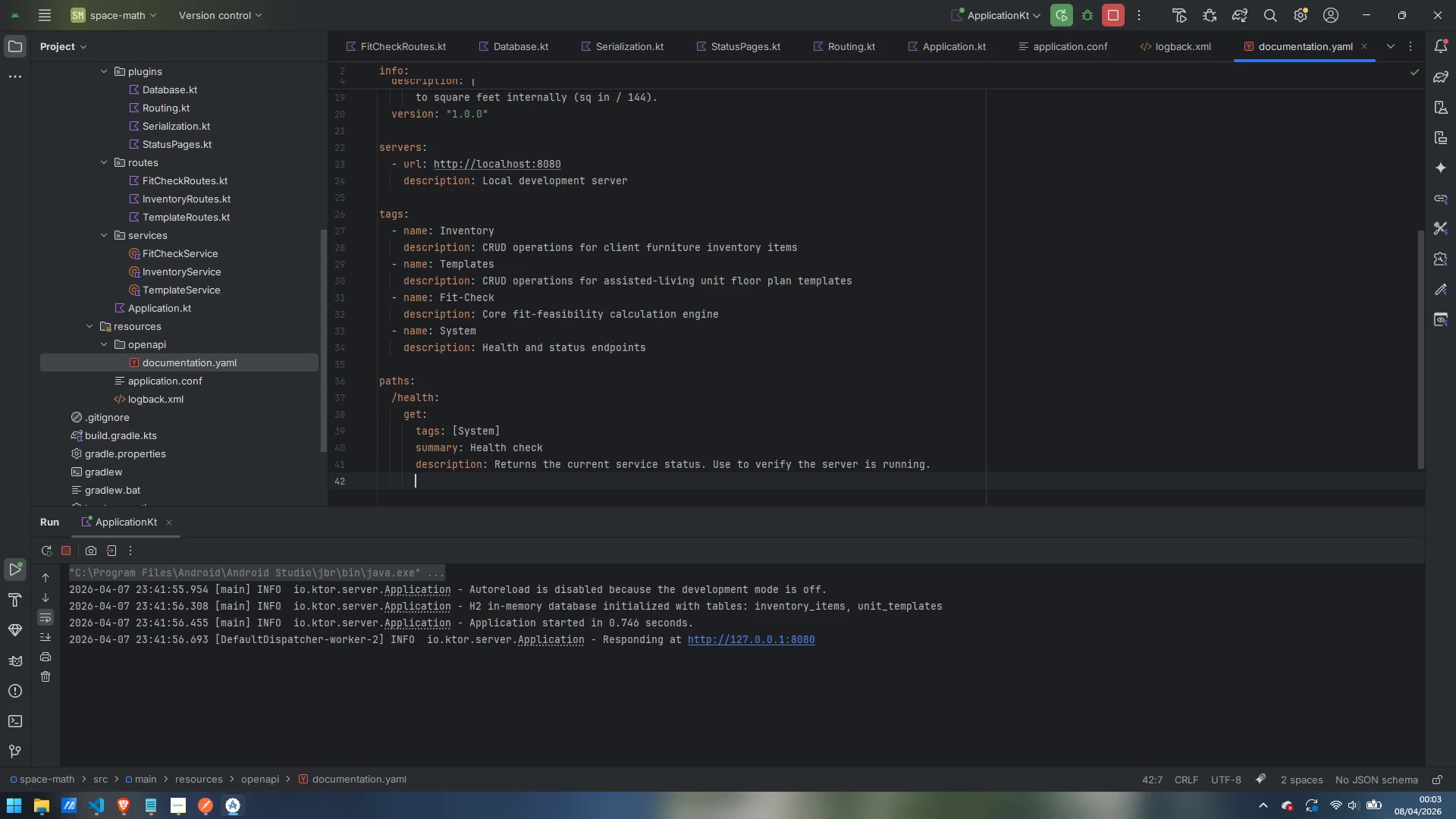 
type(operationId: Get)
 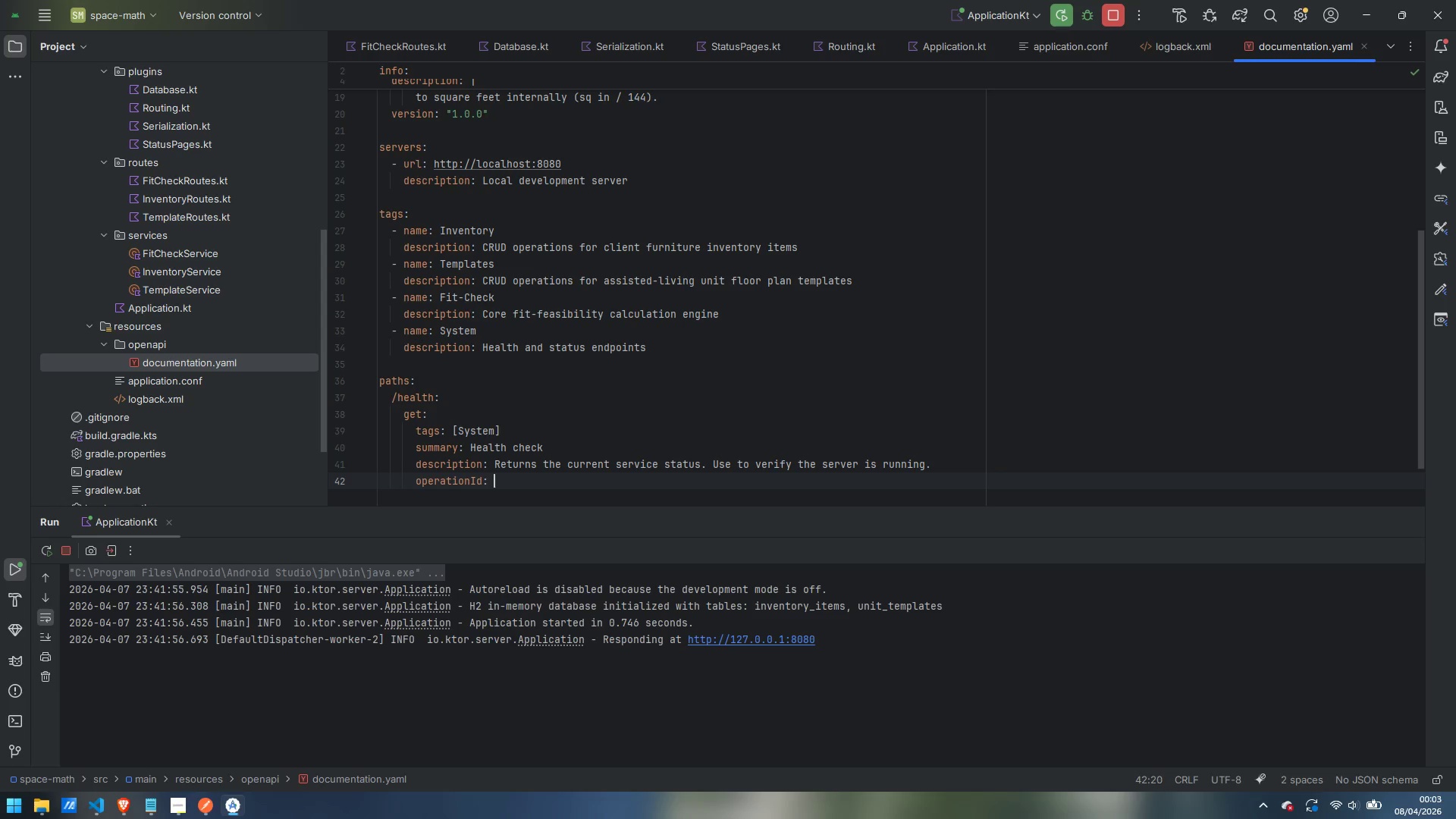 
 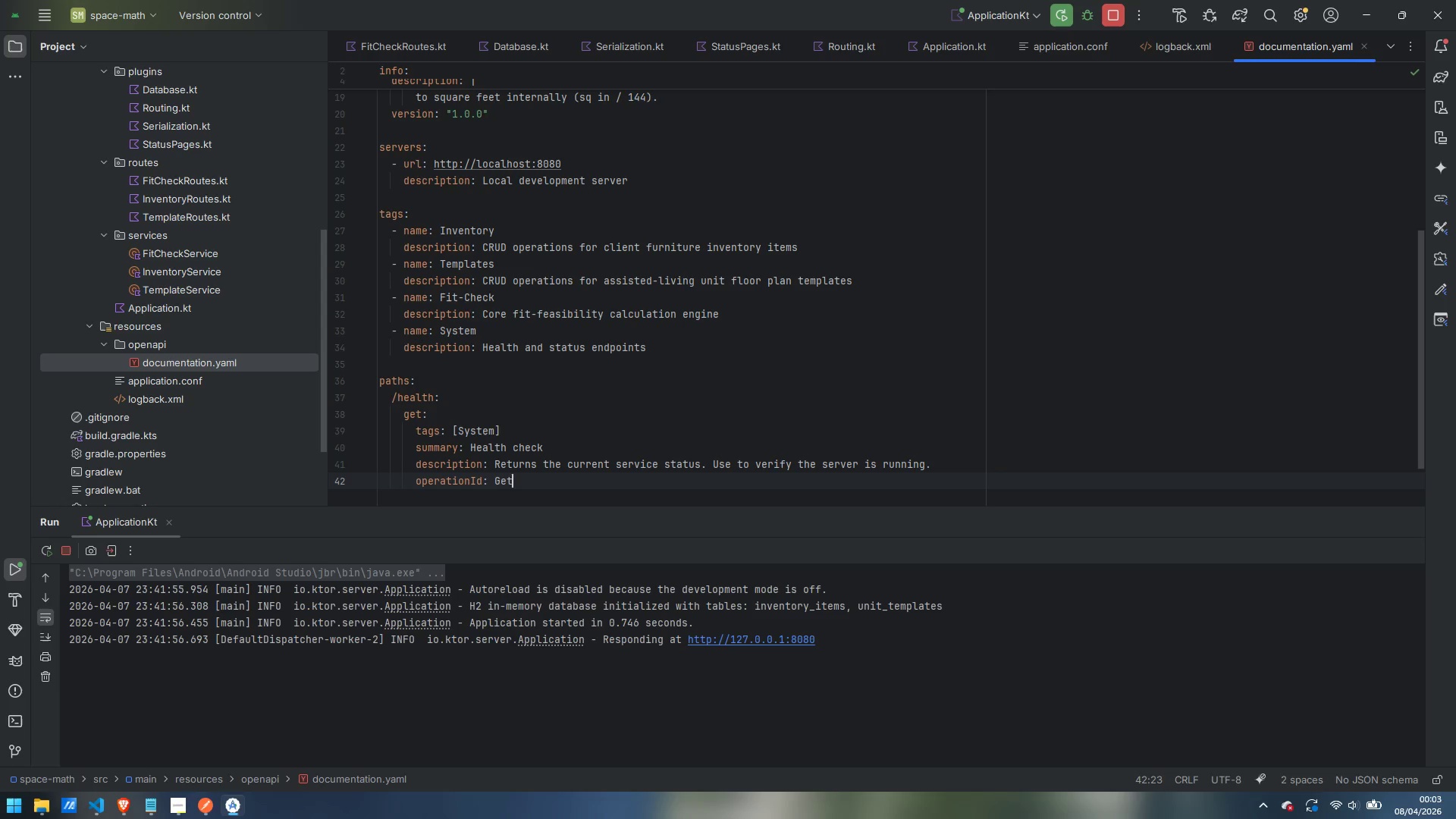 
key(Control+ControlLeft)
 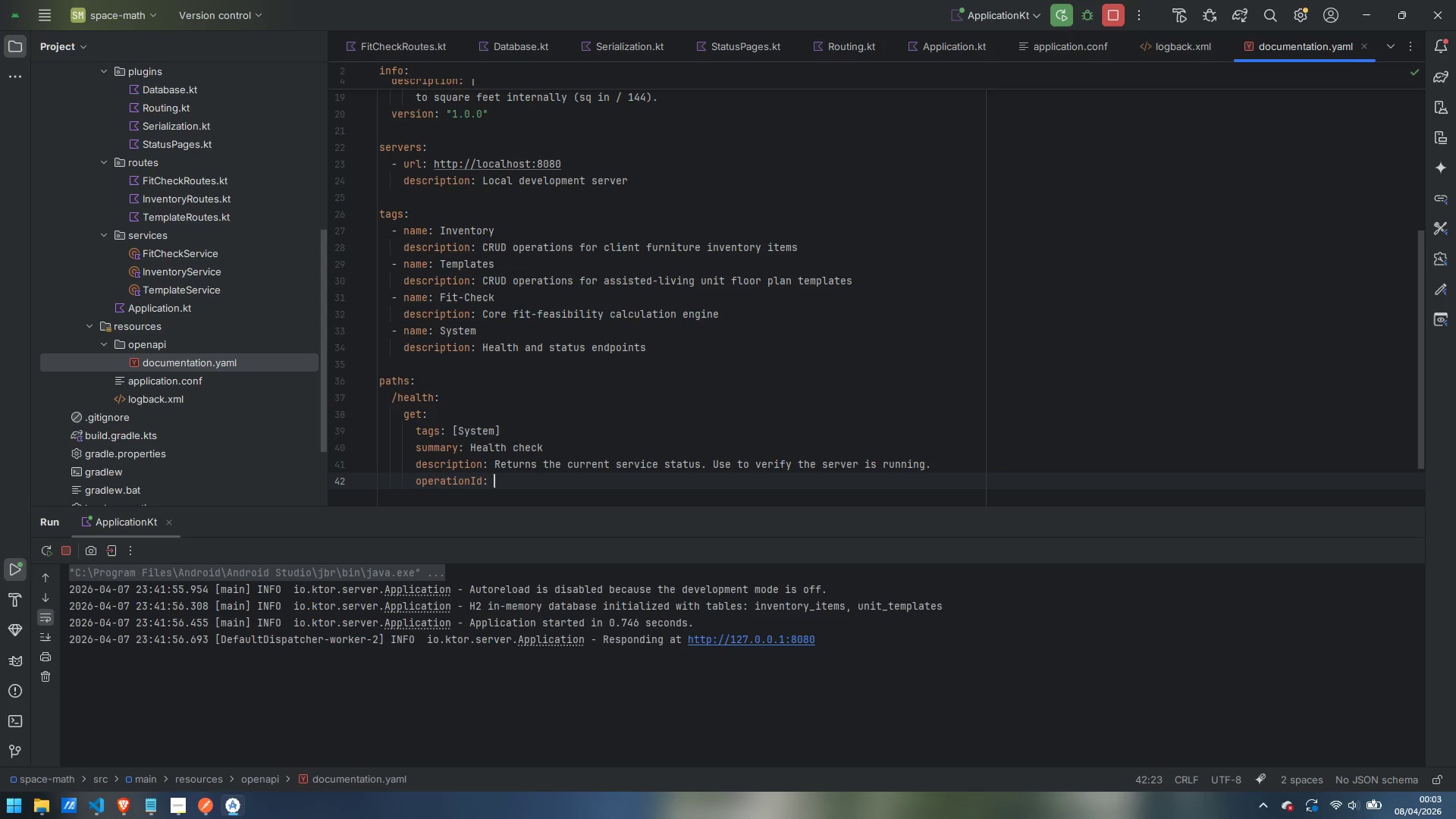 
key(Control+Backspace)
 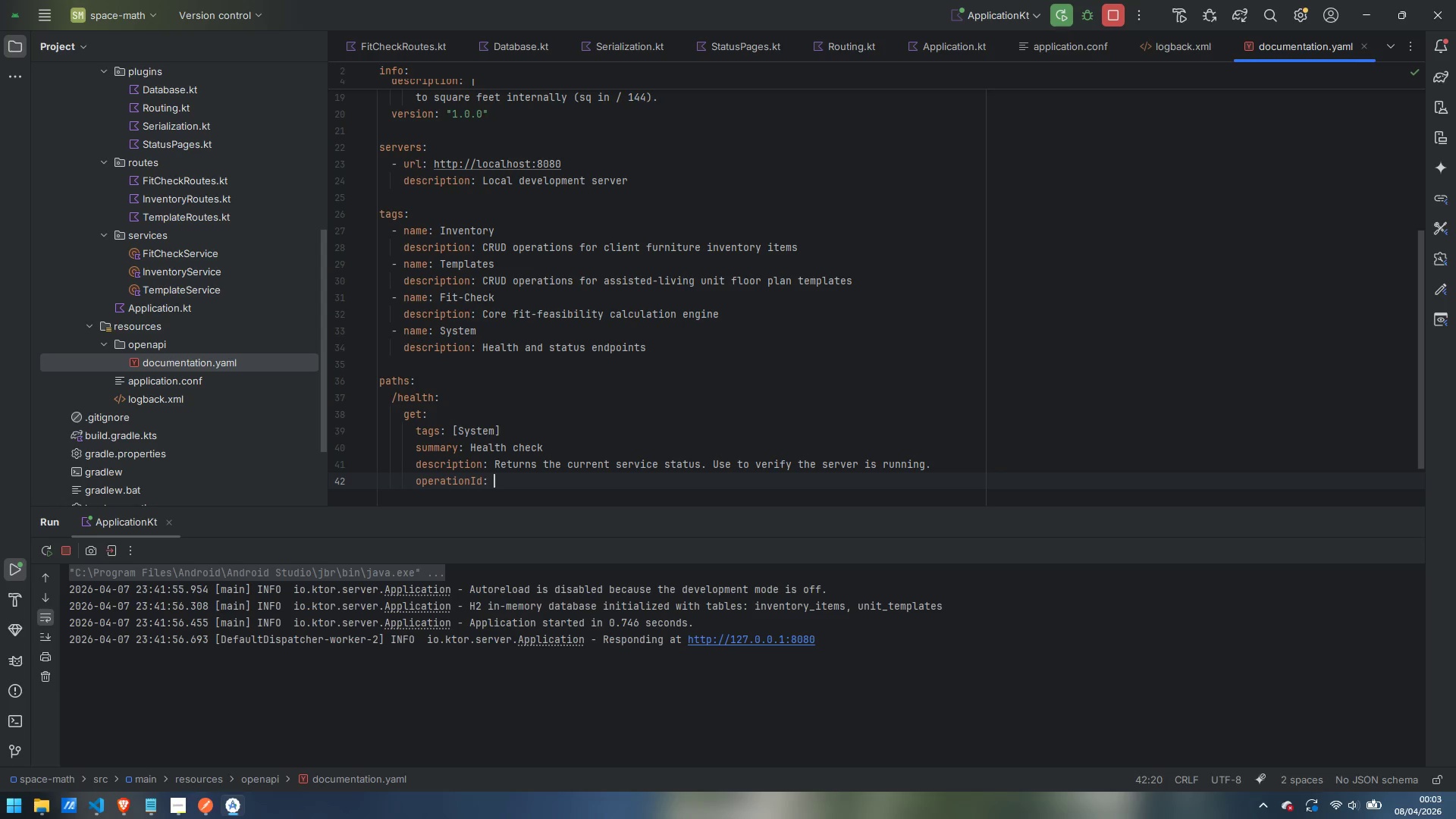 
type(getHealth)
 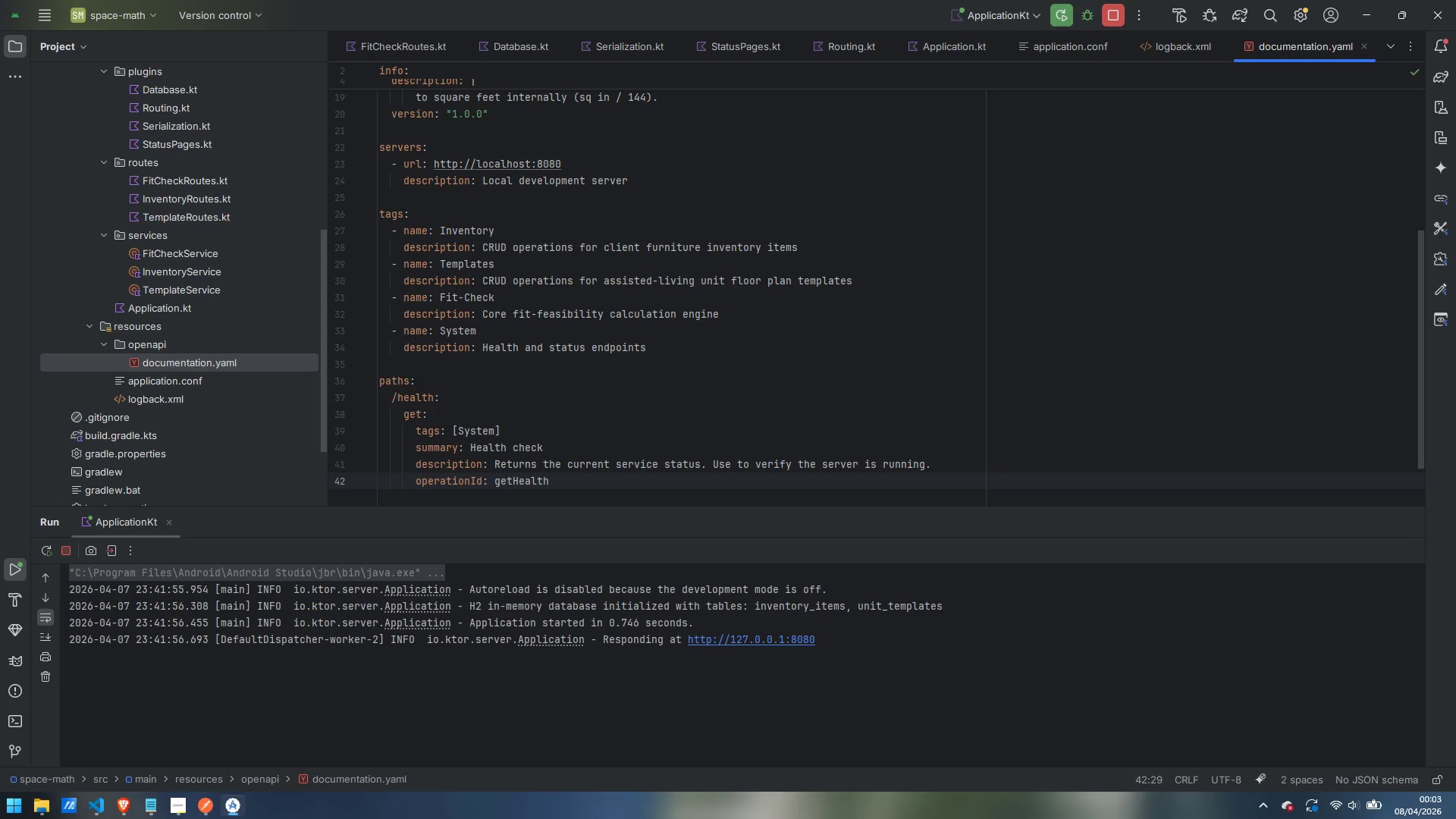 
key(Enter)
 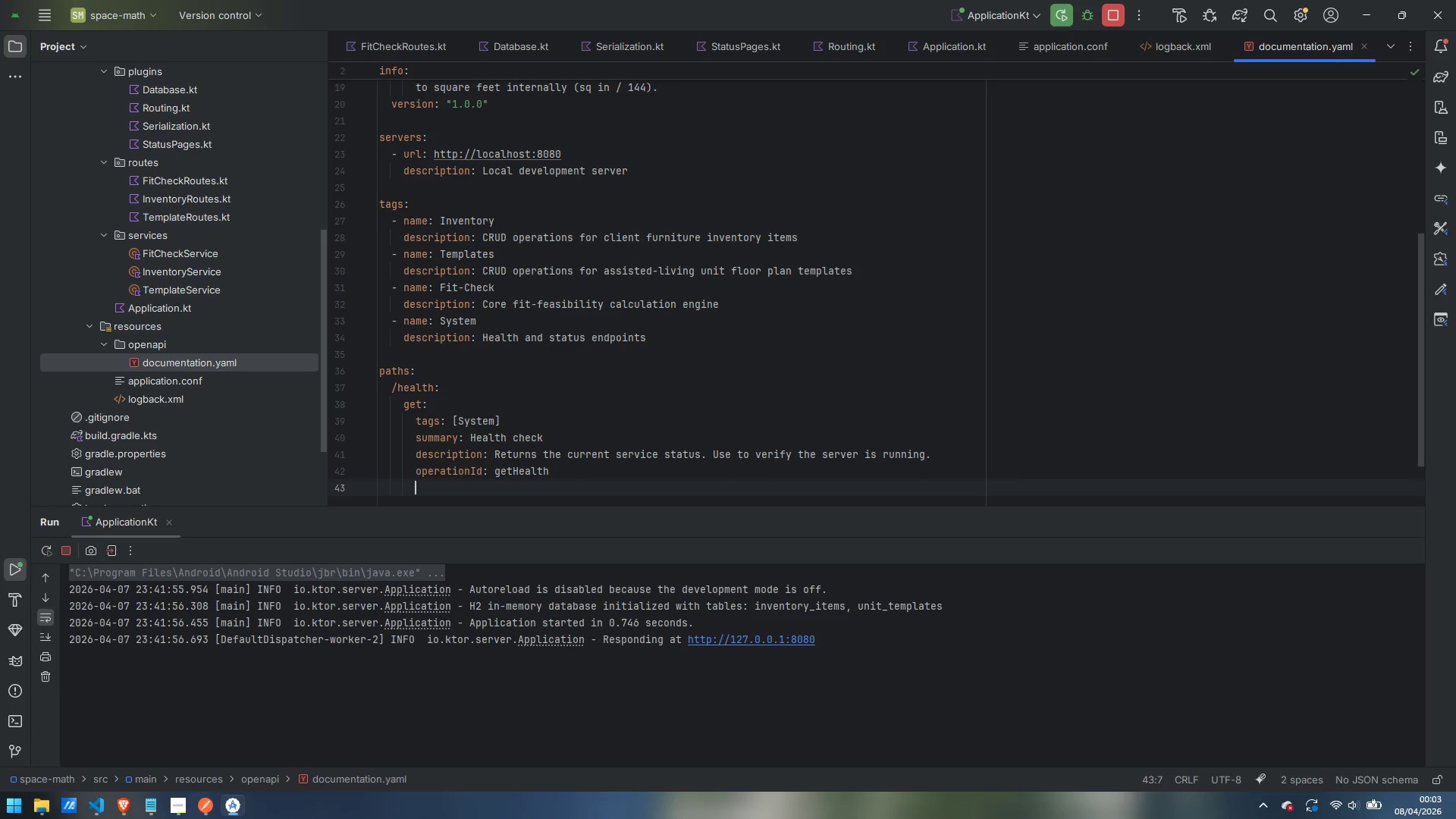 
type(responses:)
 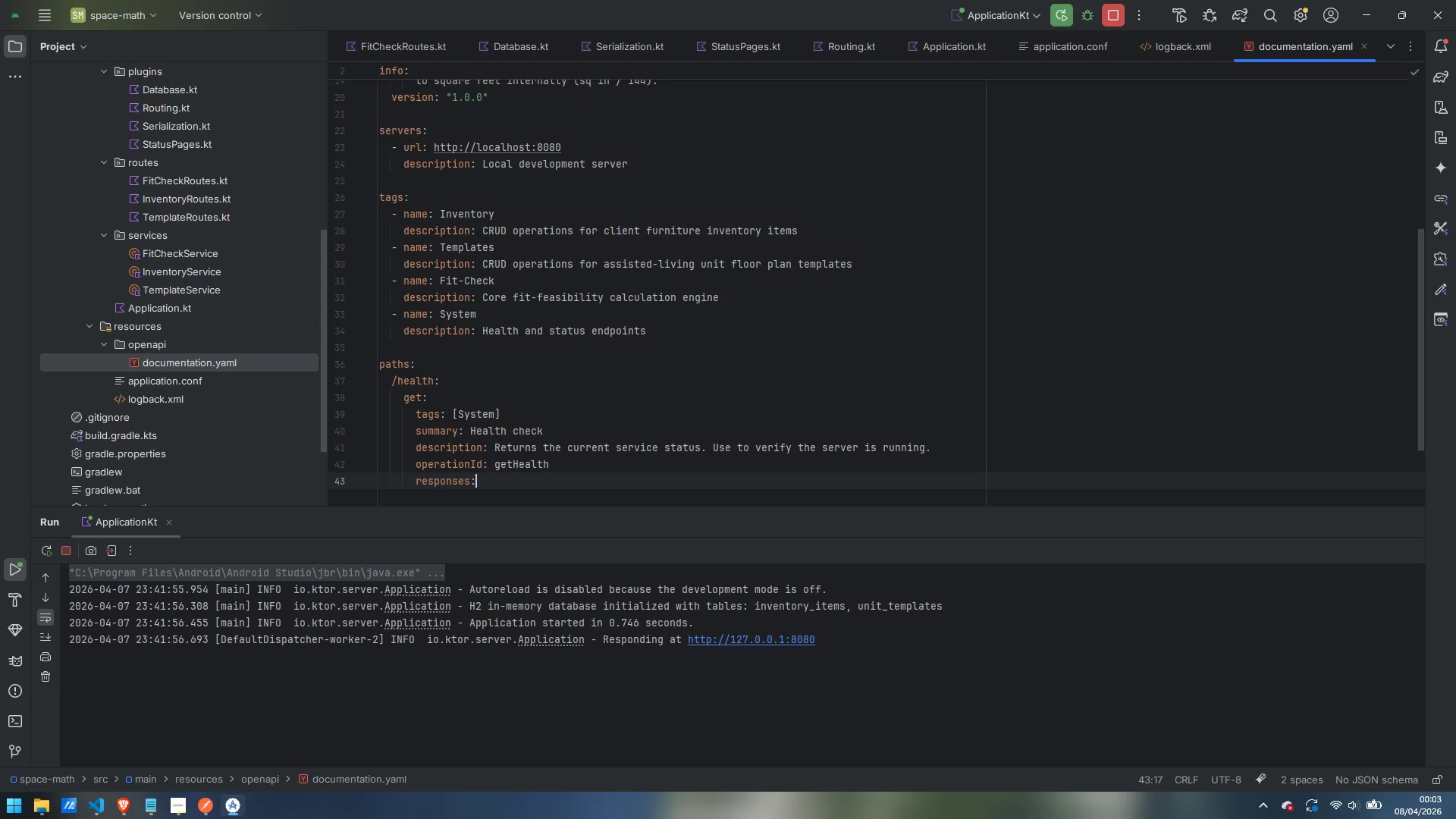 
key(Enter)
 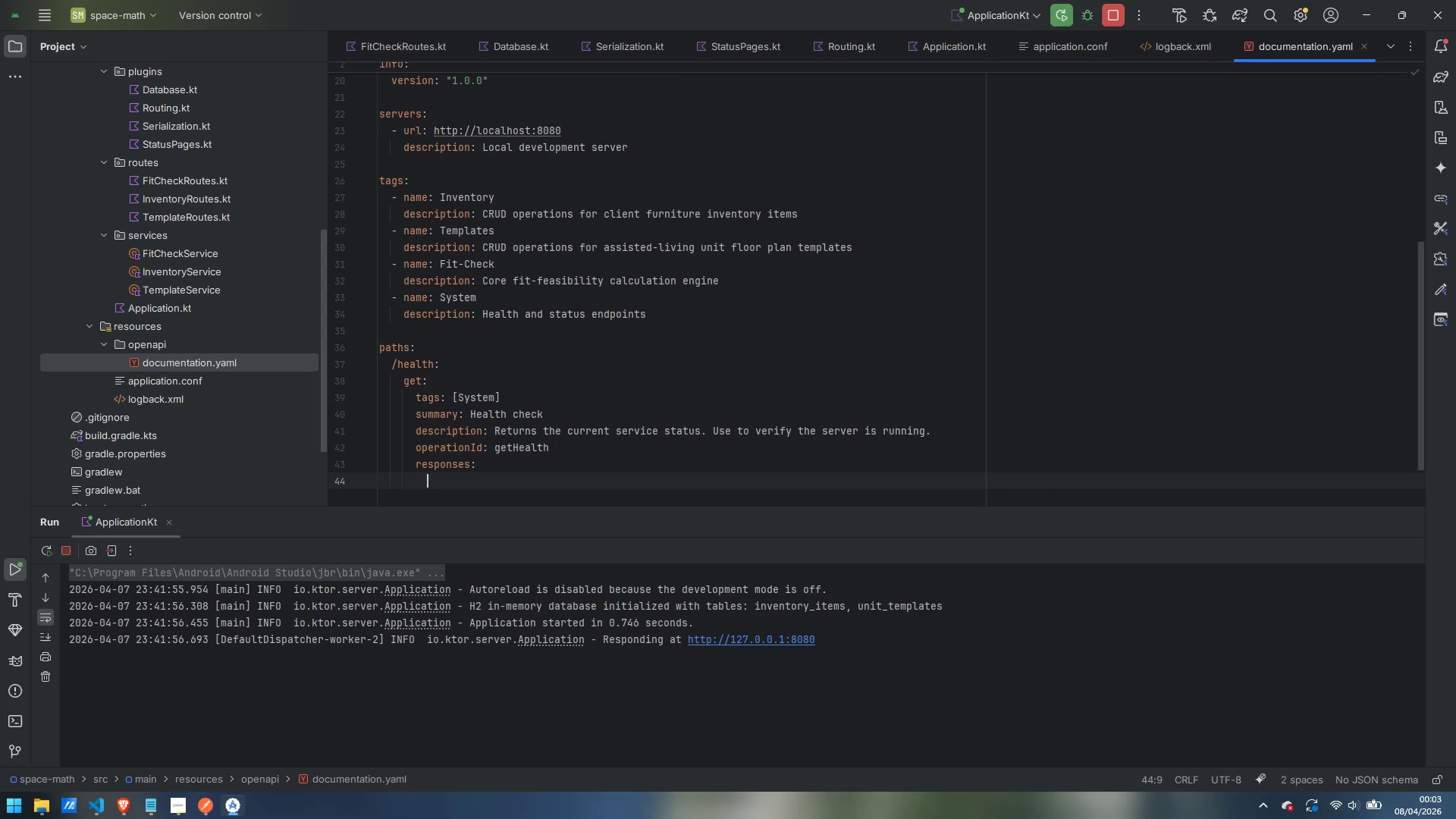 
type("202)
key(Backspace)
type(0)
 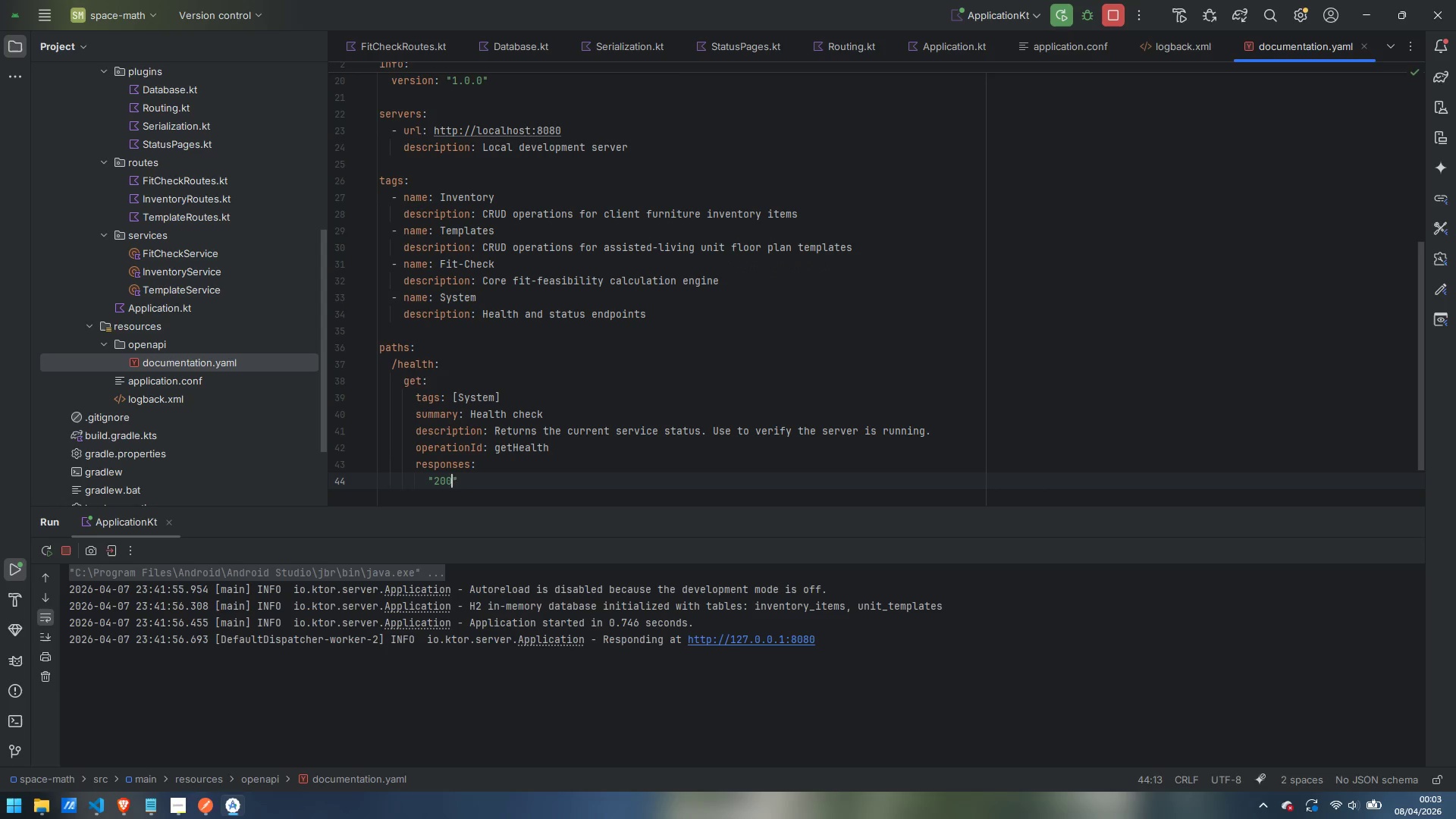 
key(ArrowRight)
 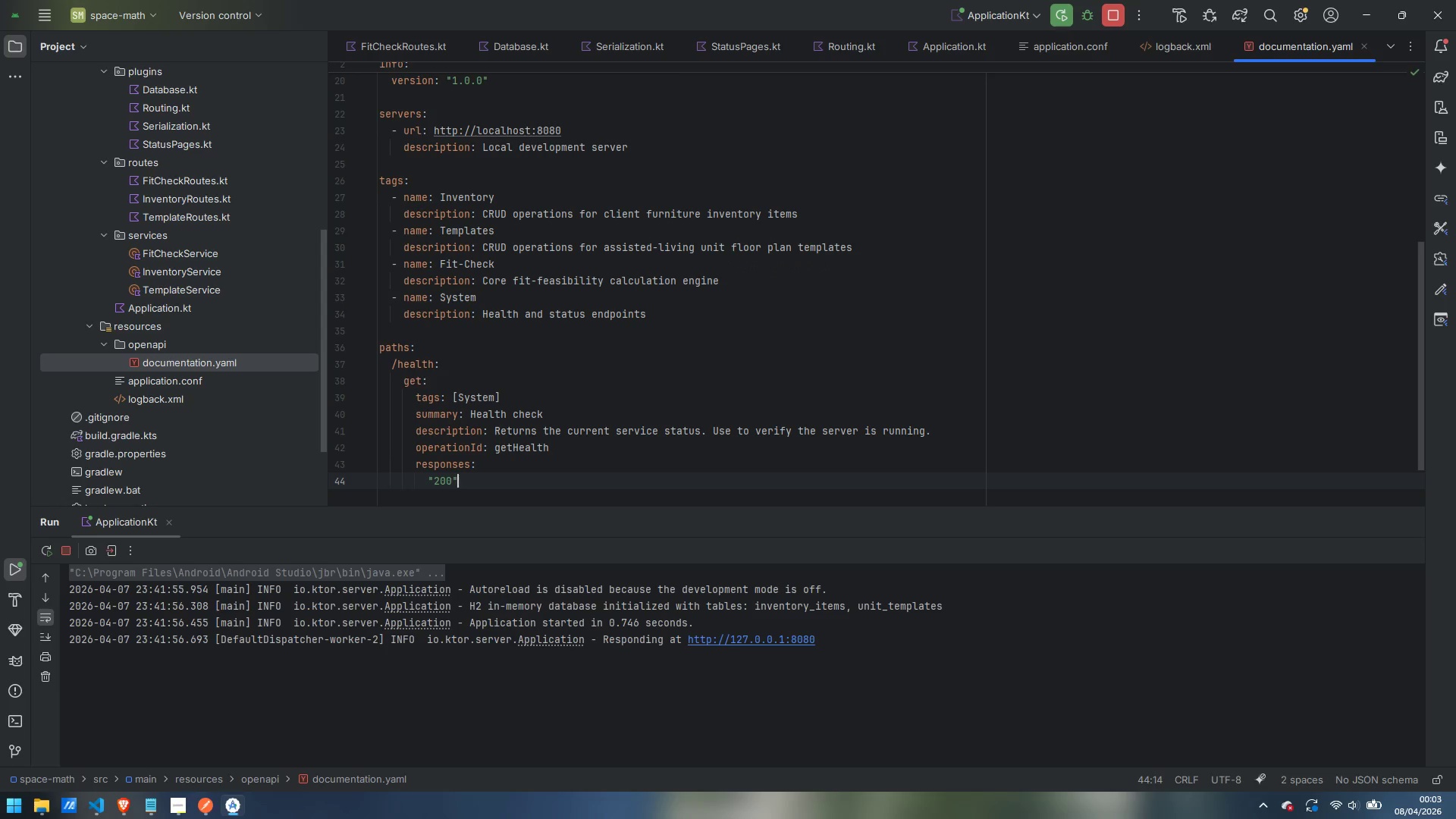 
key(Shift+Semicolon)
 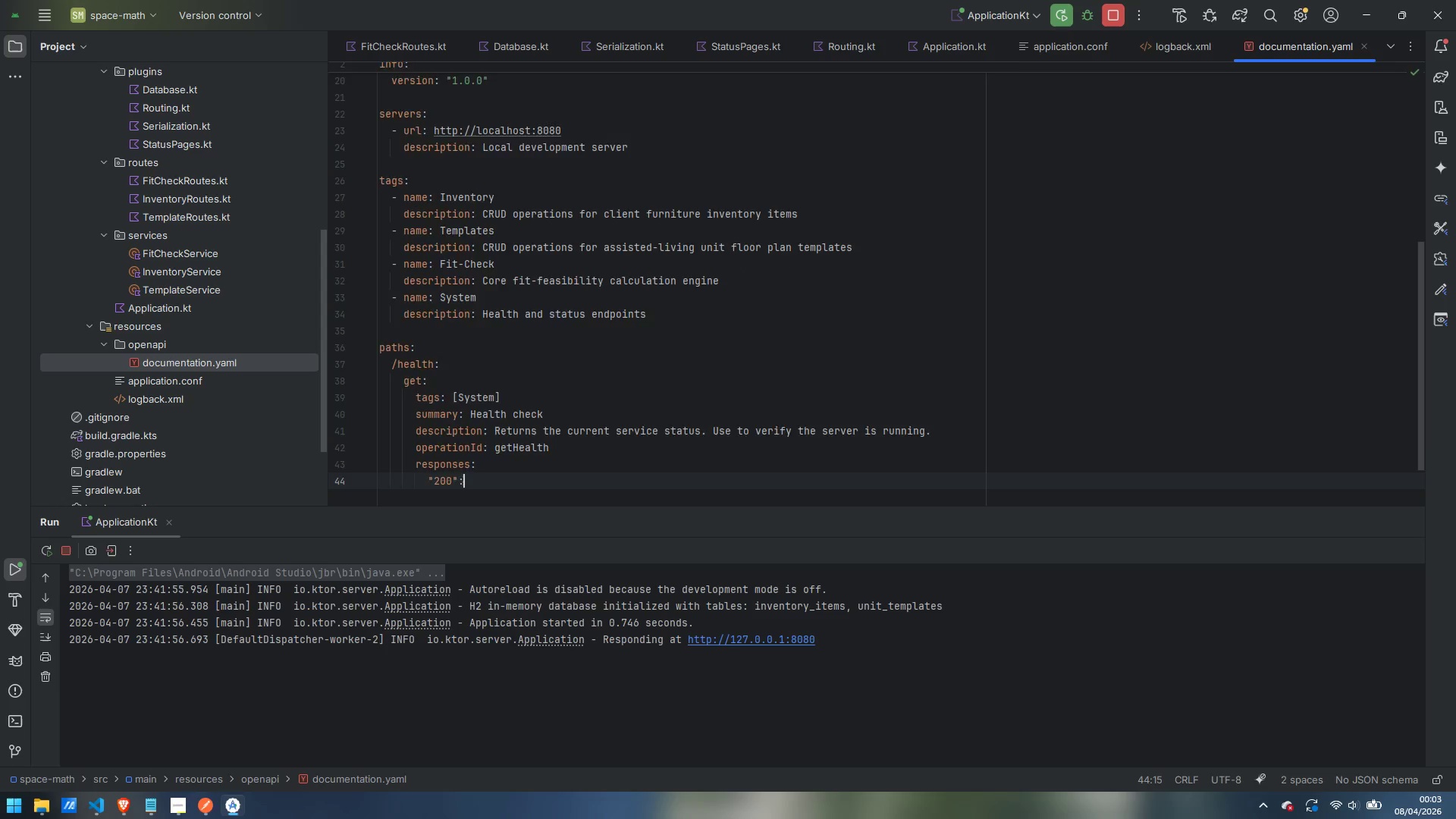 
key(Enter)
 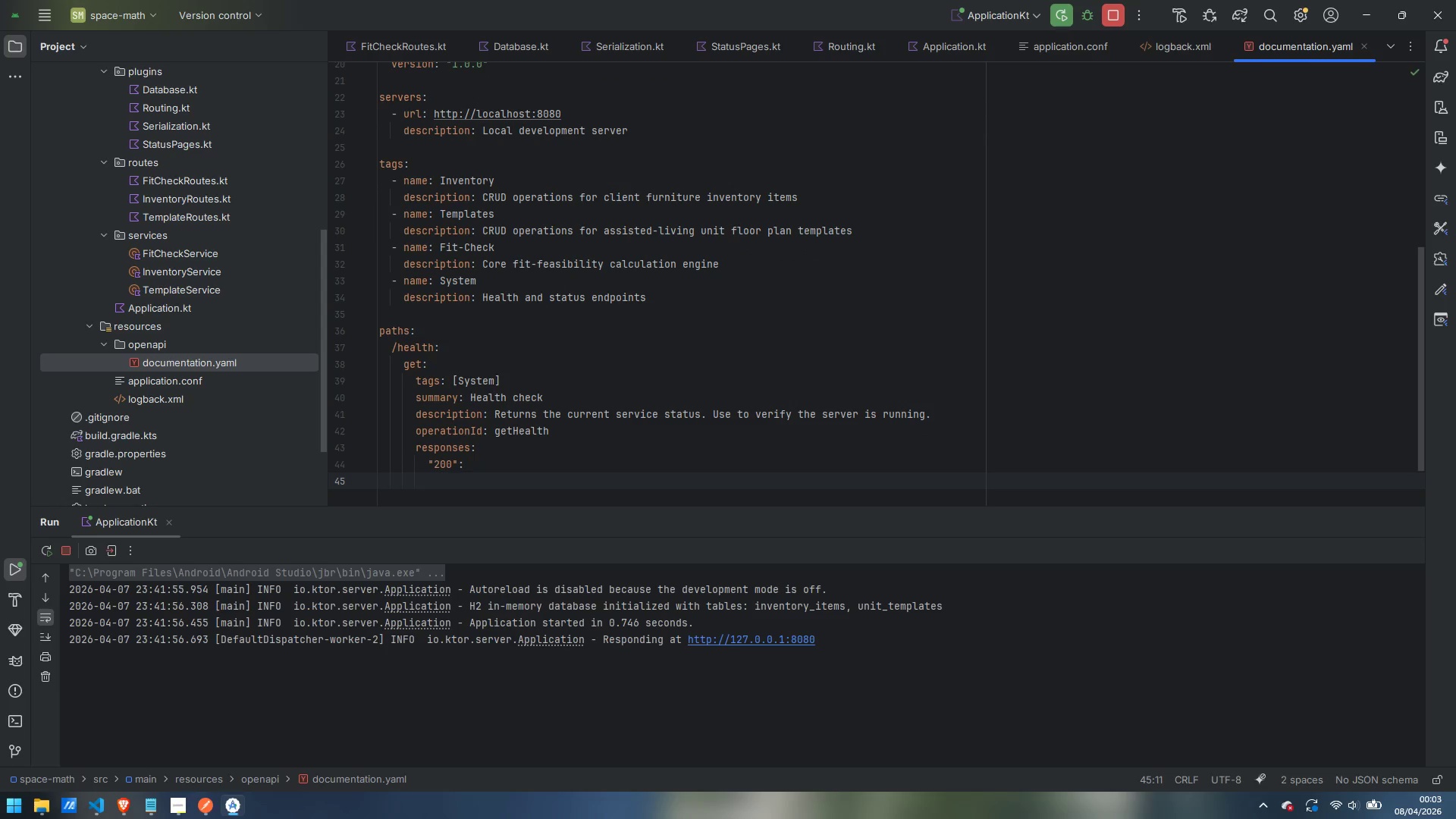 
type(description: Service is healthy)
 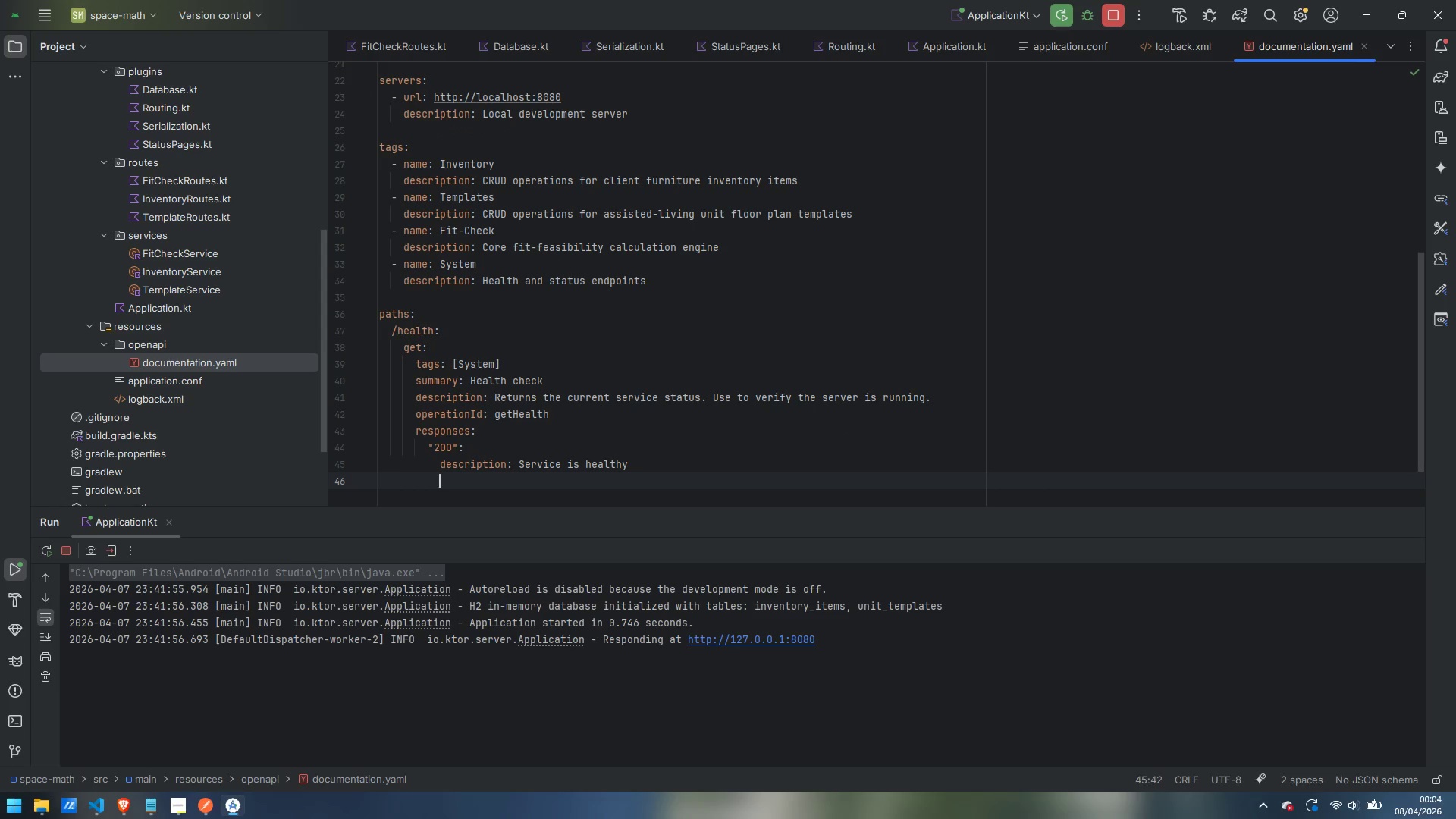 
 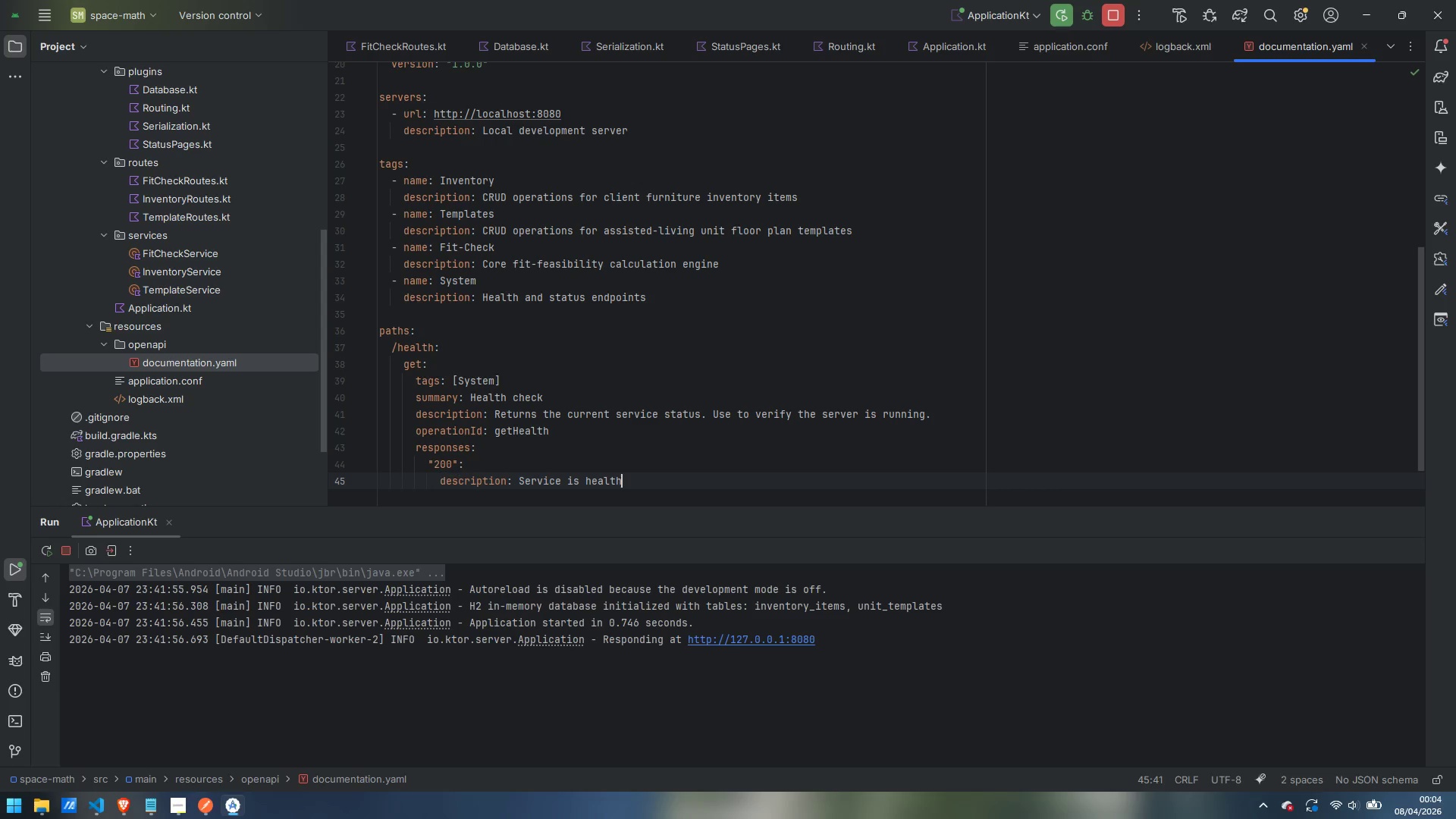 
key(Enter)
 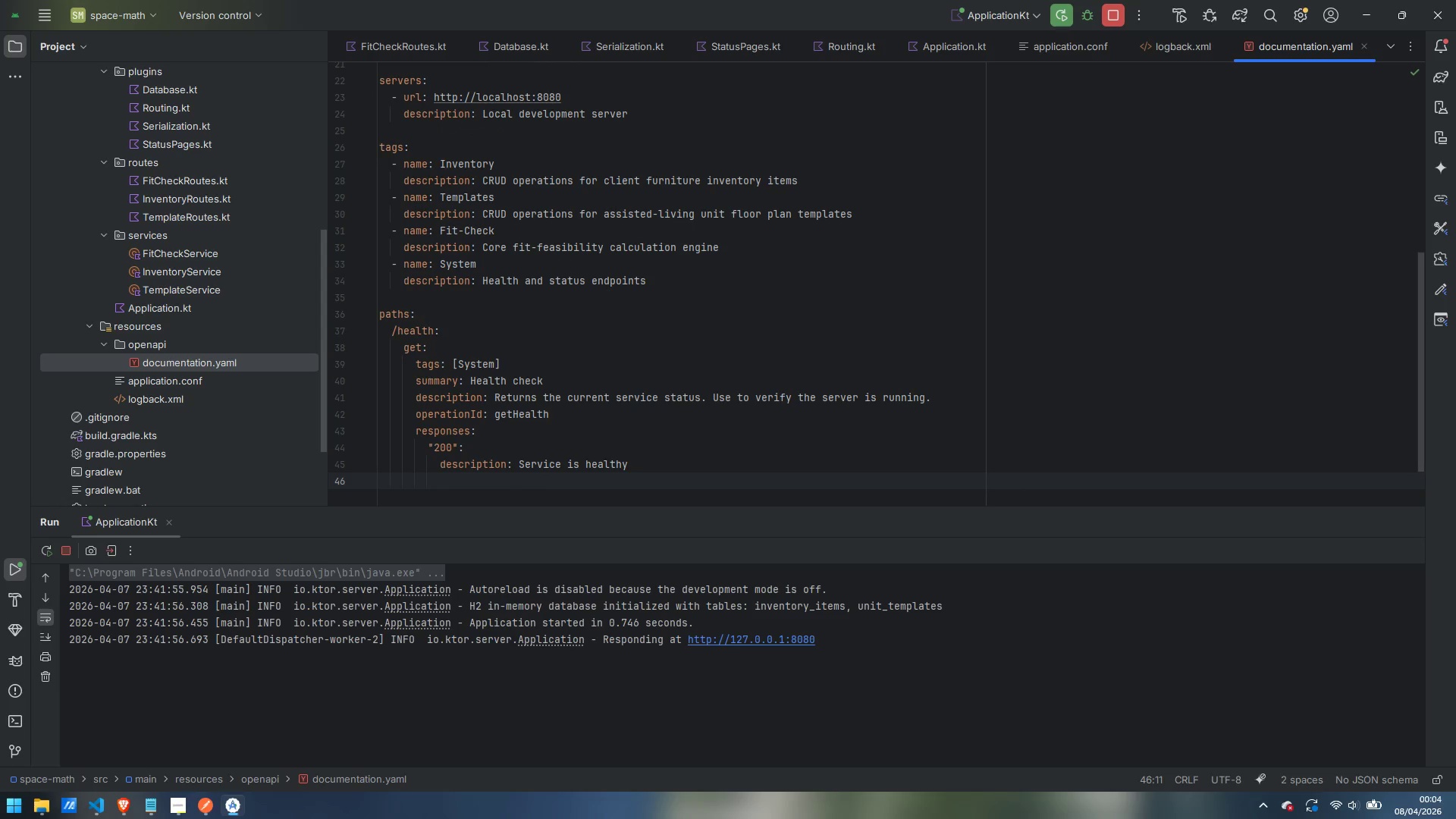 
type(content: )
 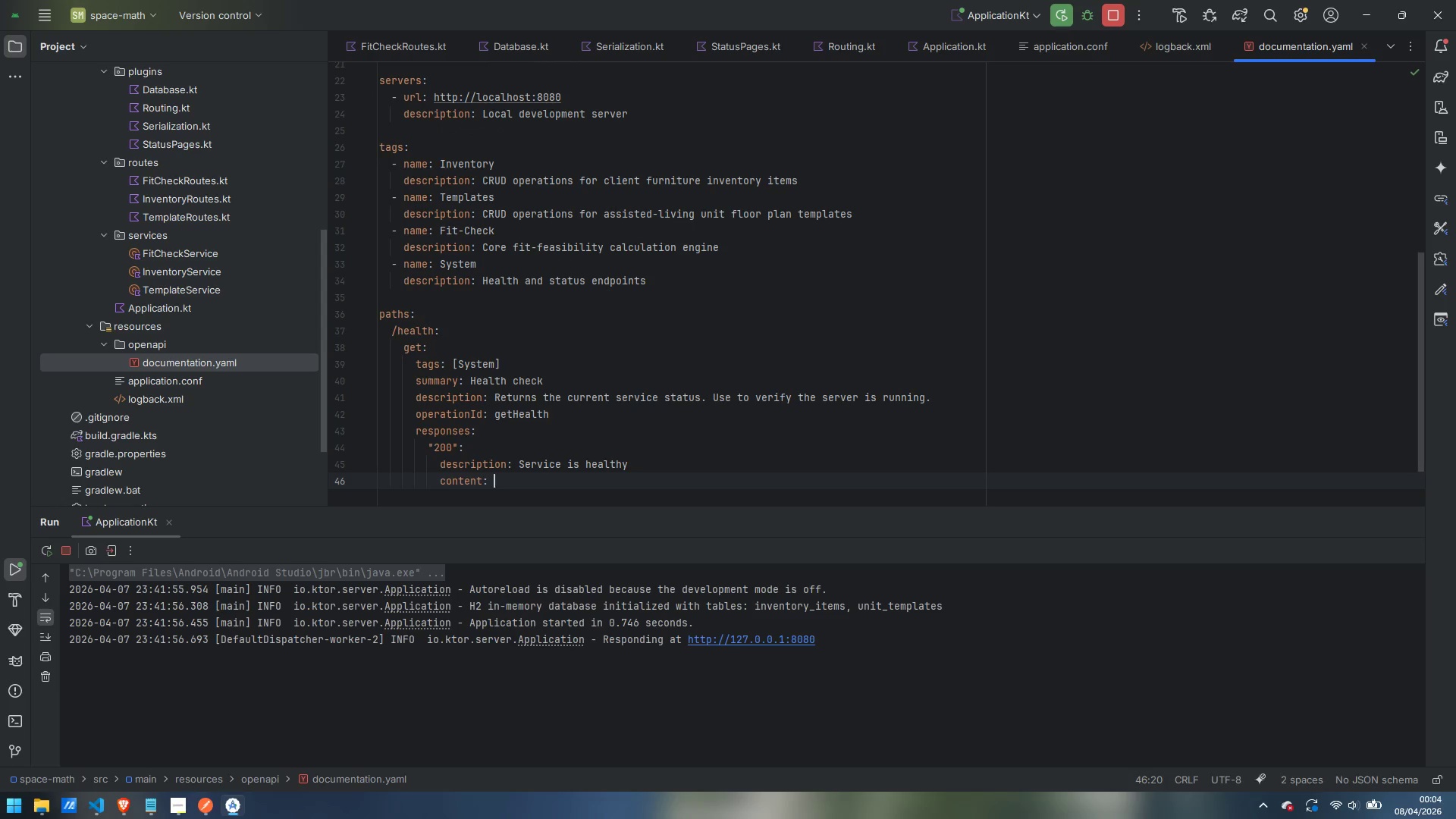 
key(Backspace)
 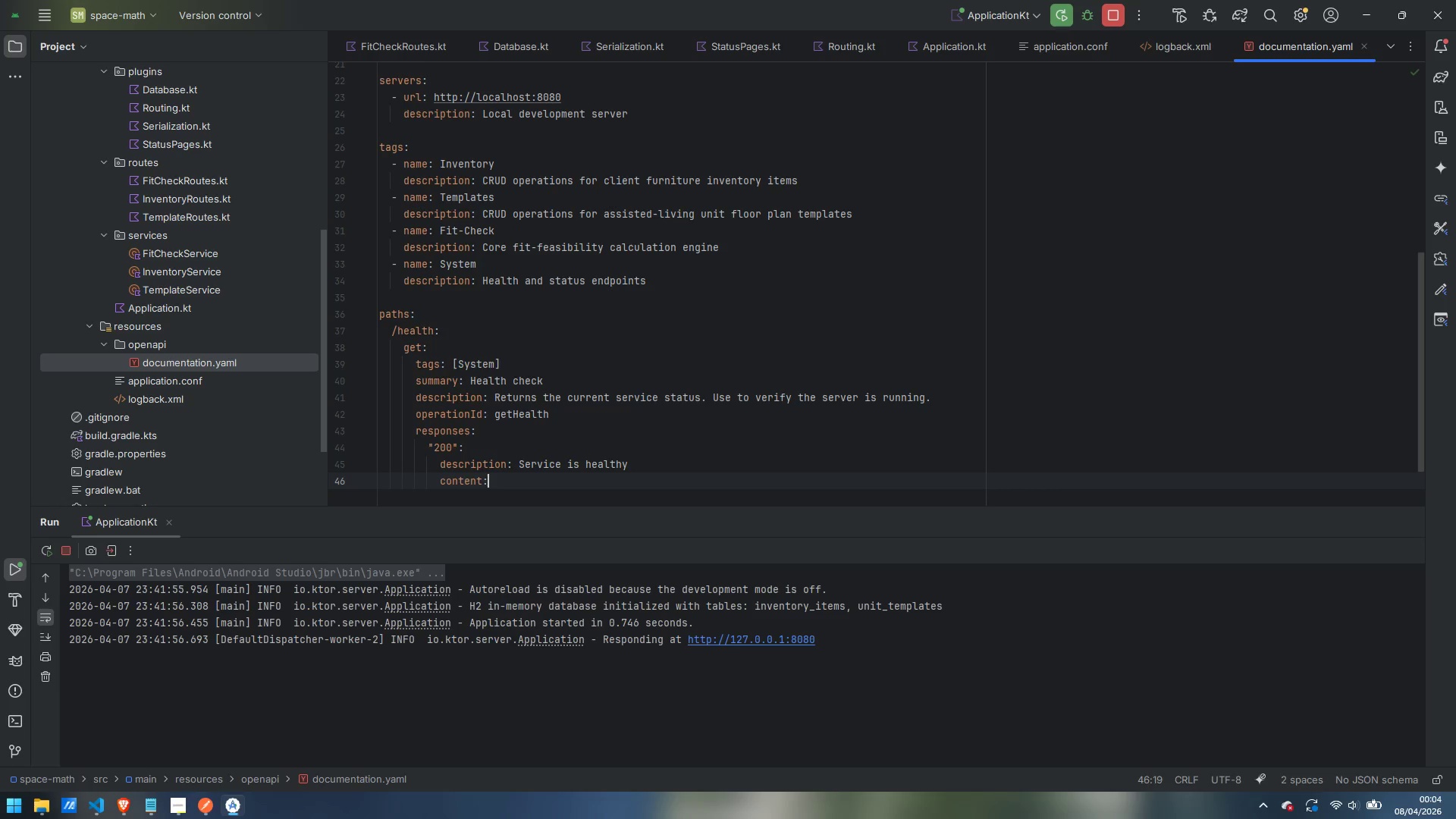 
key(Enter)
 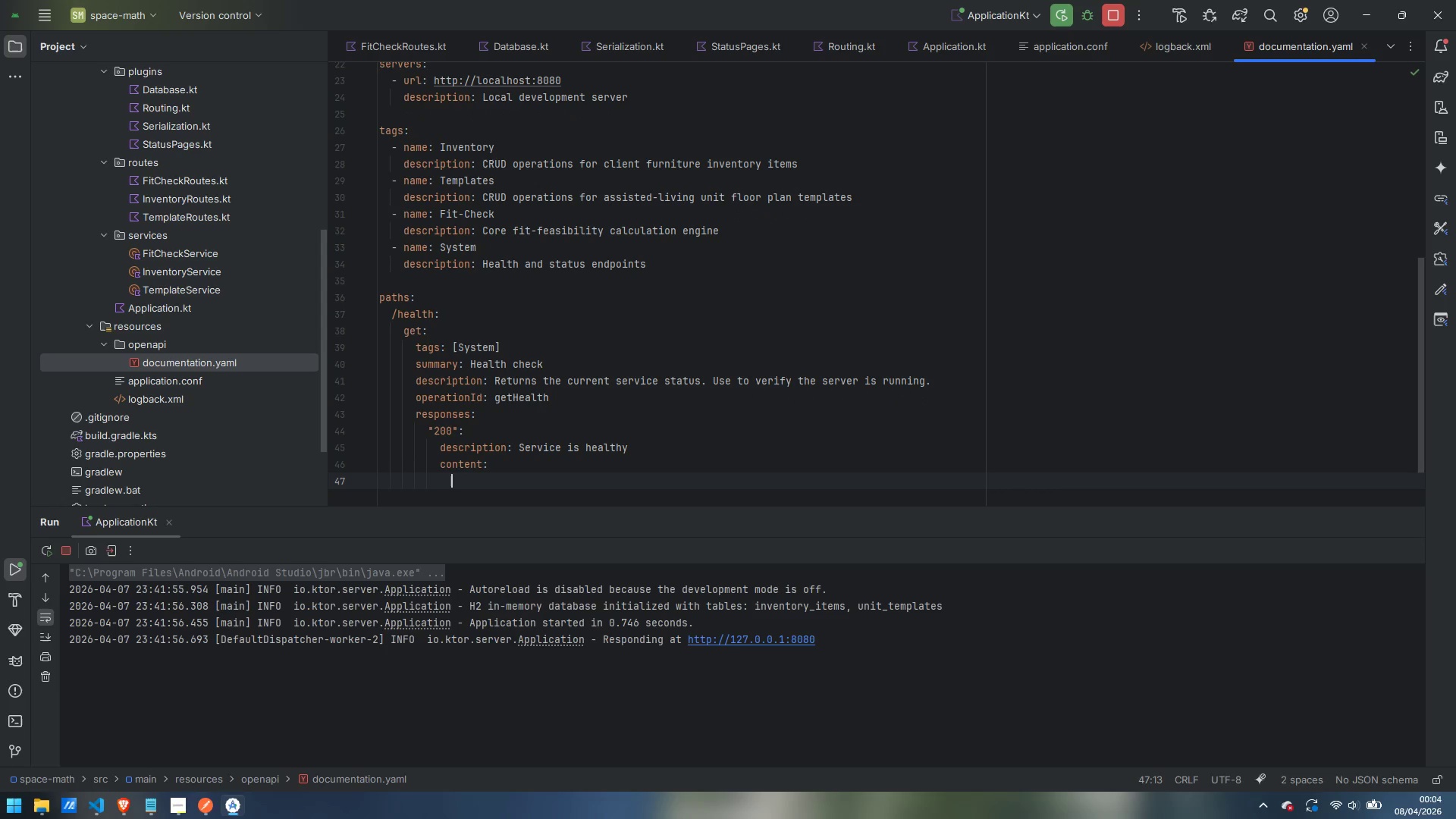 
type(application/json:)
 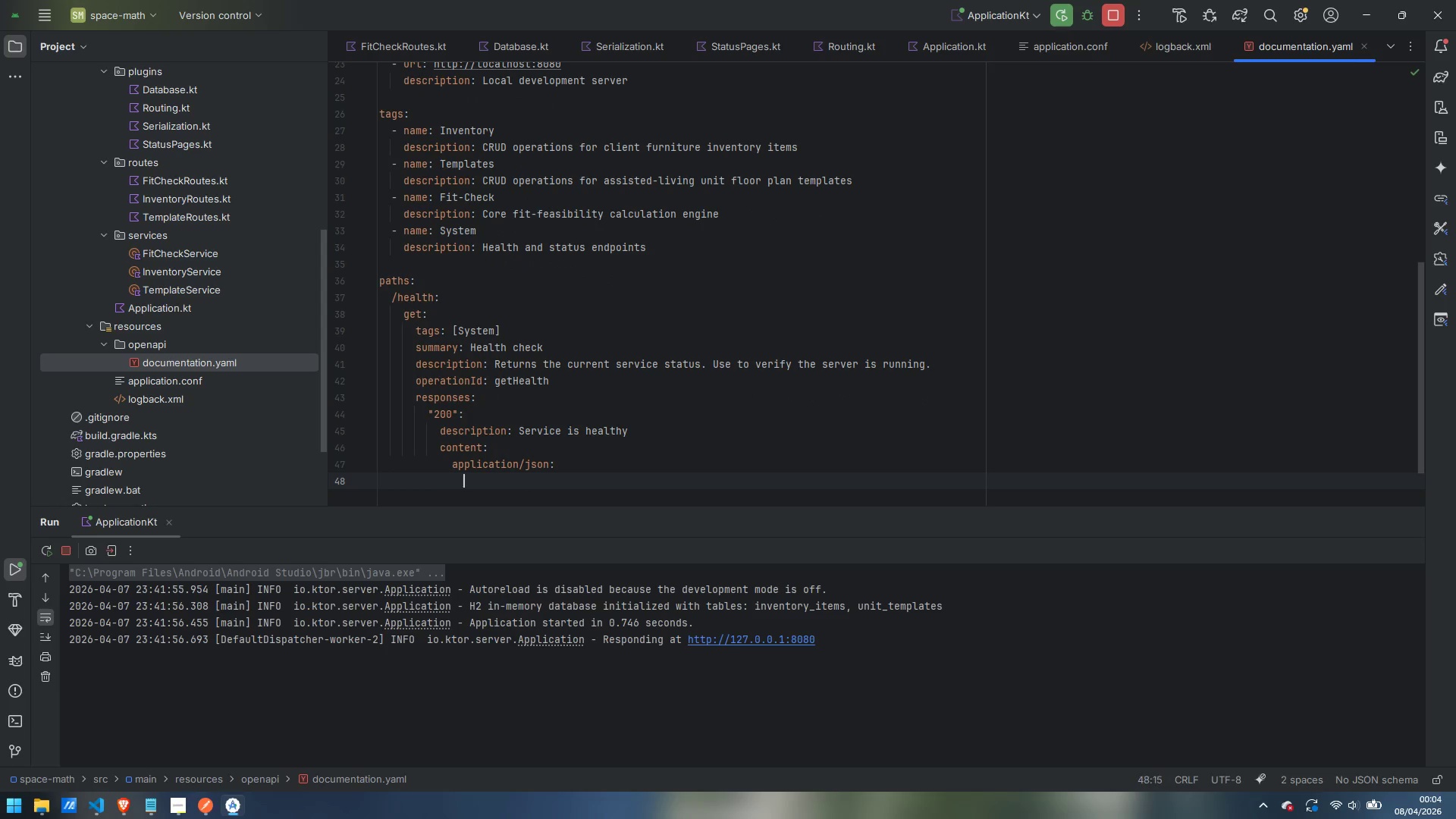 
 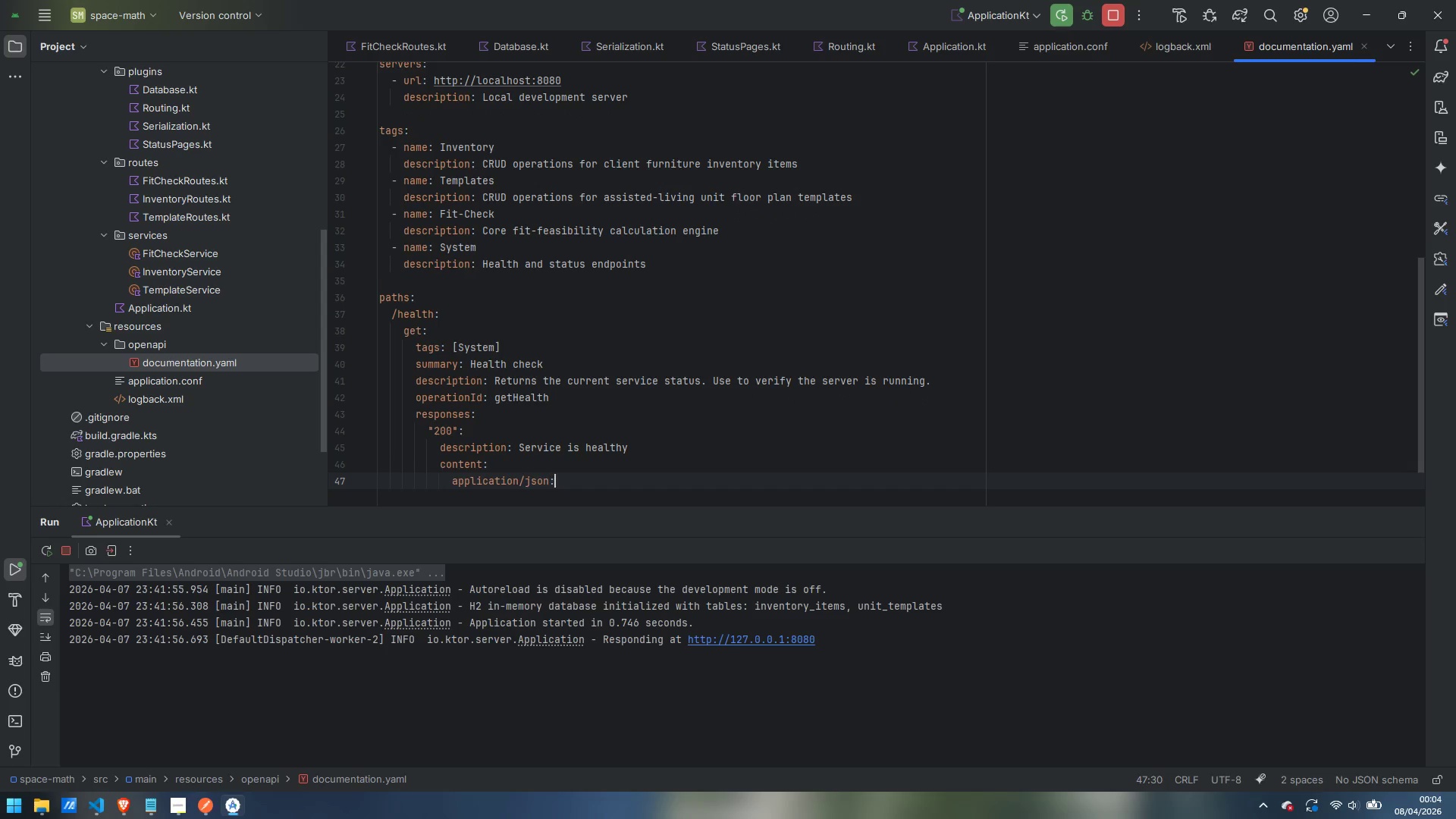 
key(Enter)
 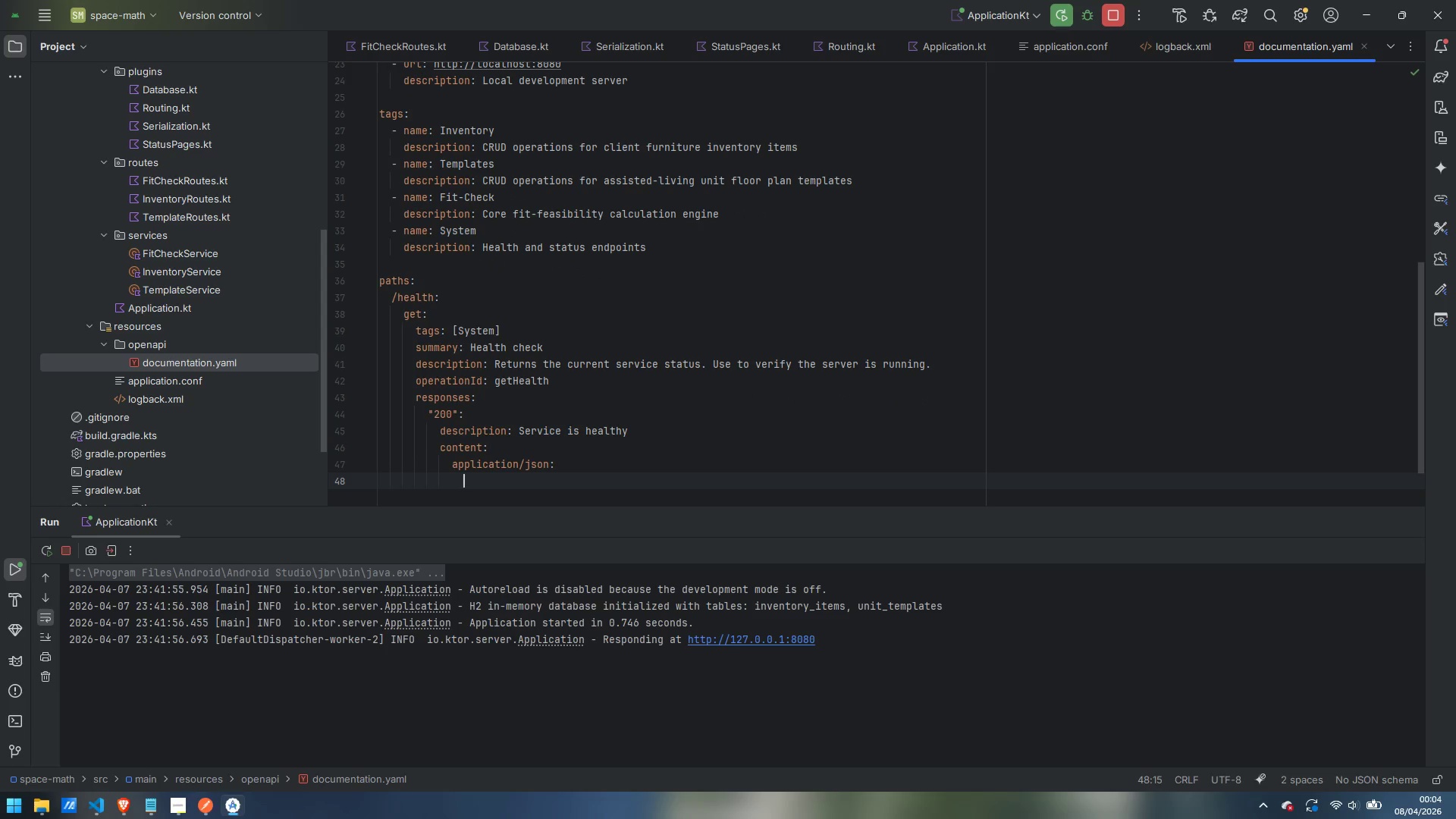 
type(schema:)
 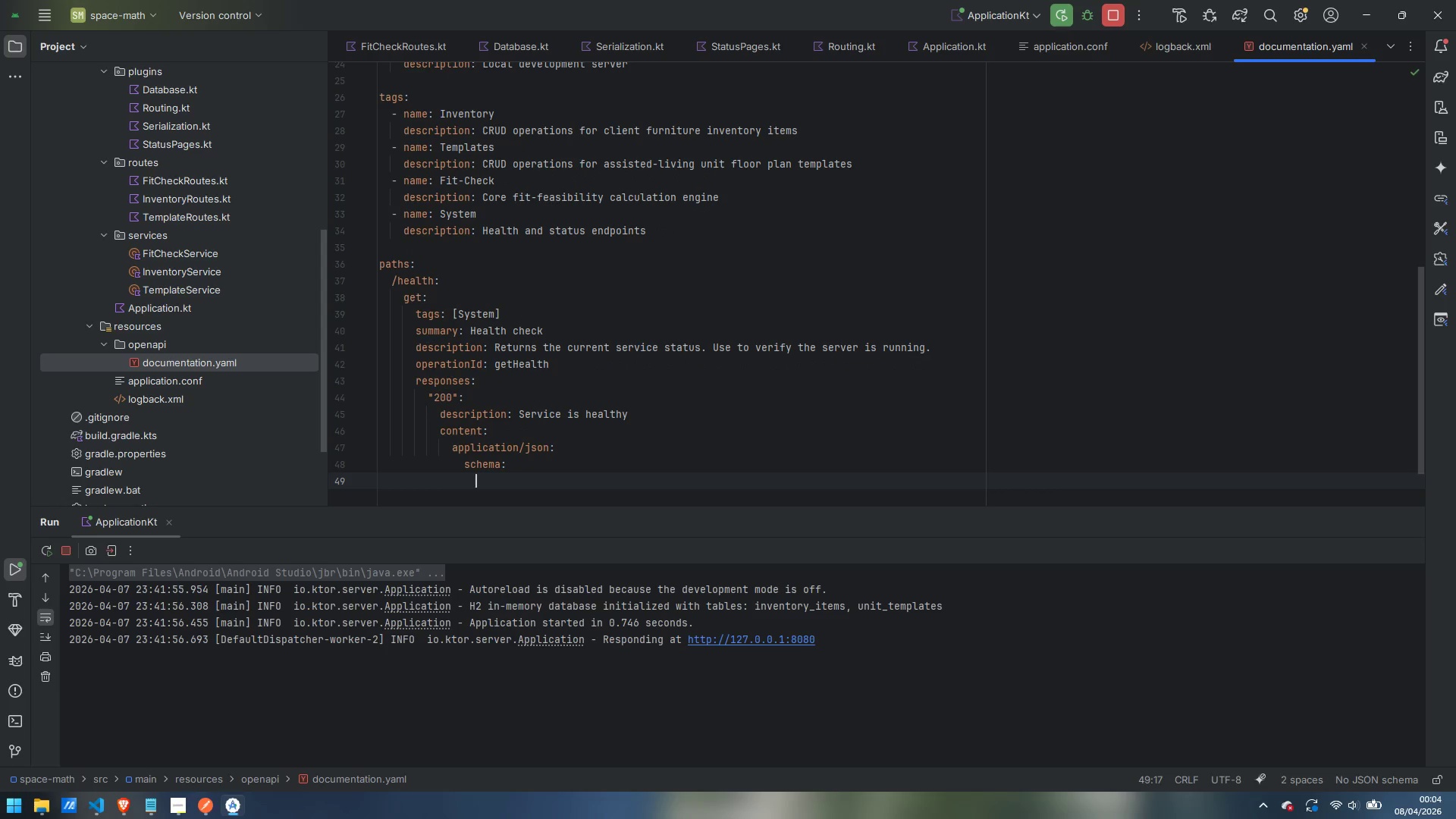 
 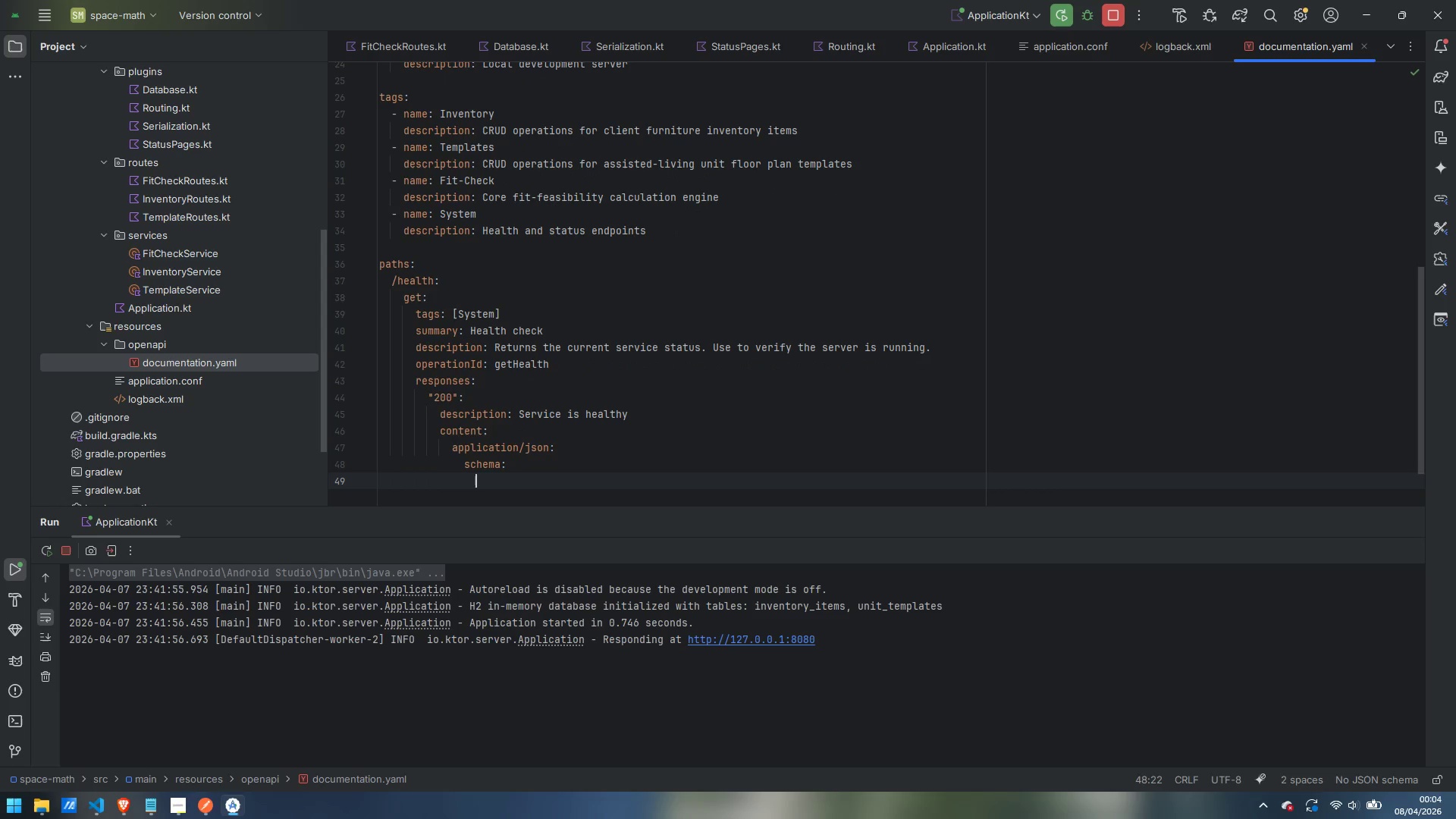 
key(Enter)
 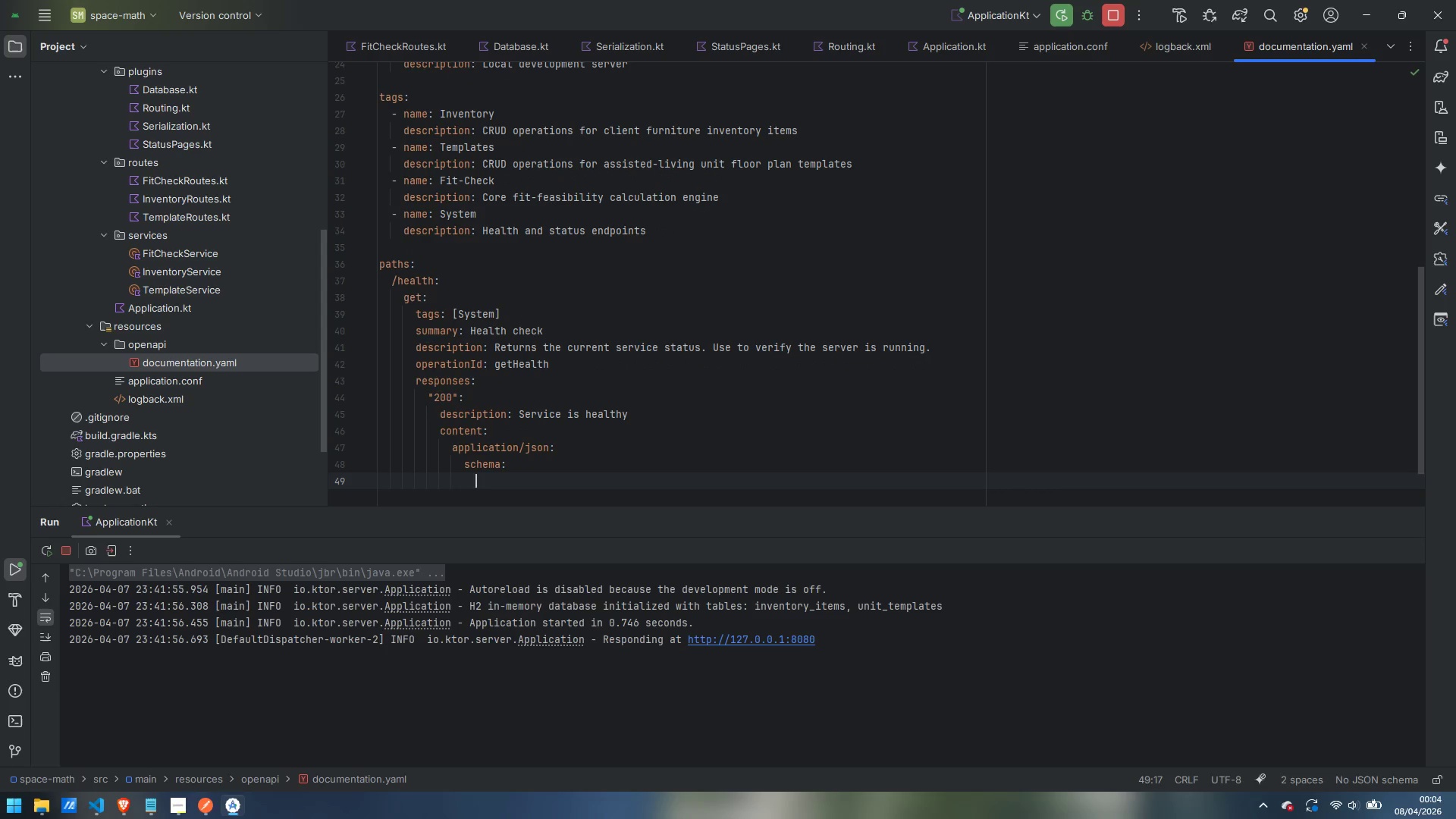 
type(type: object)
 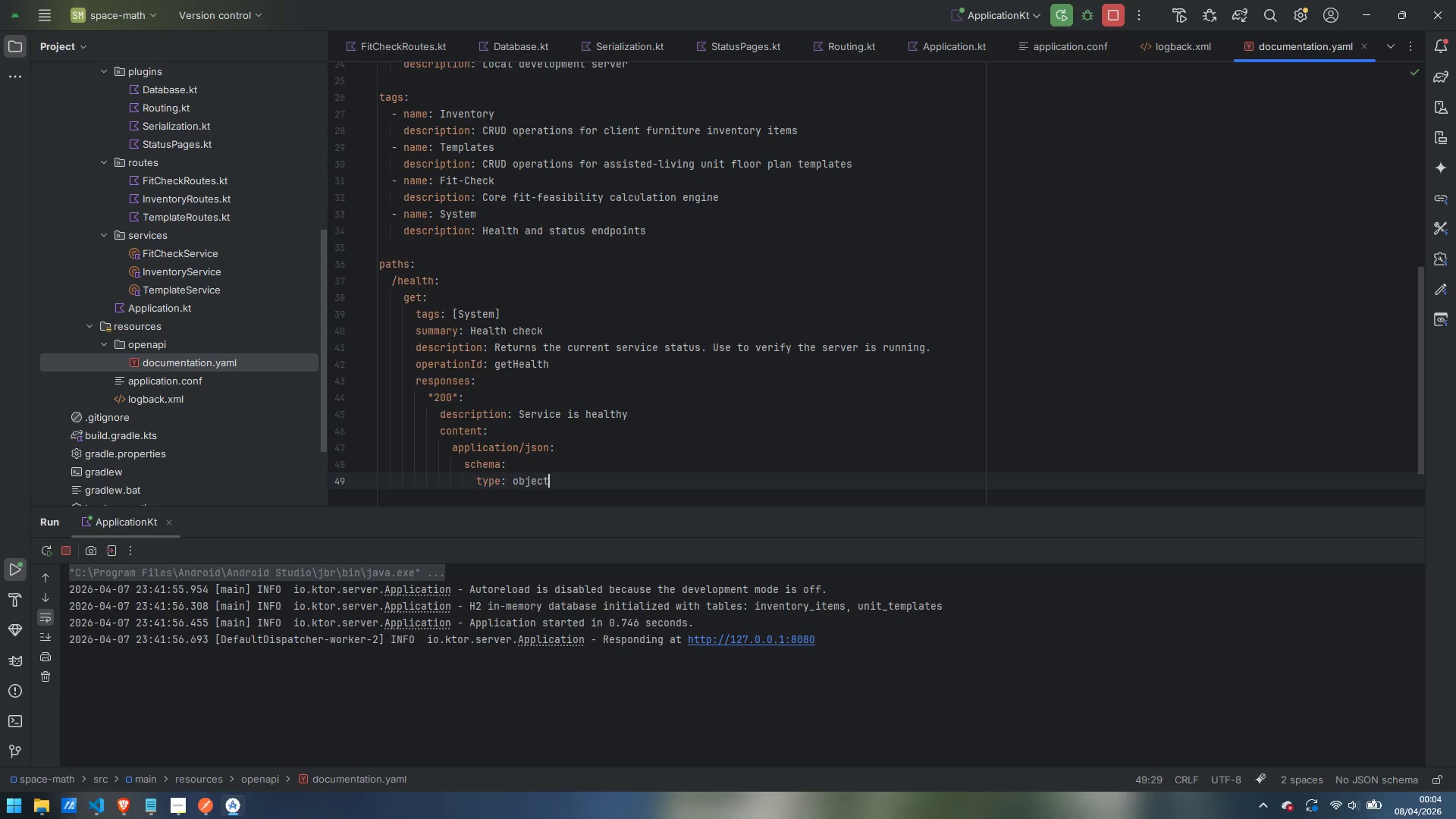 
key(Enter)
 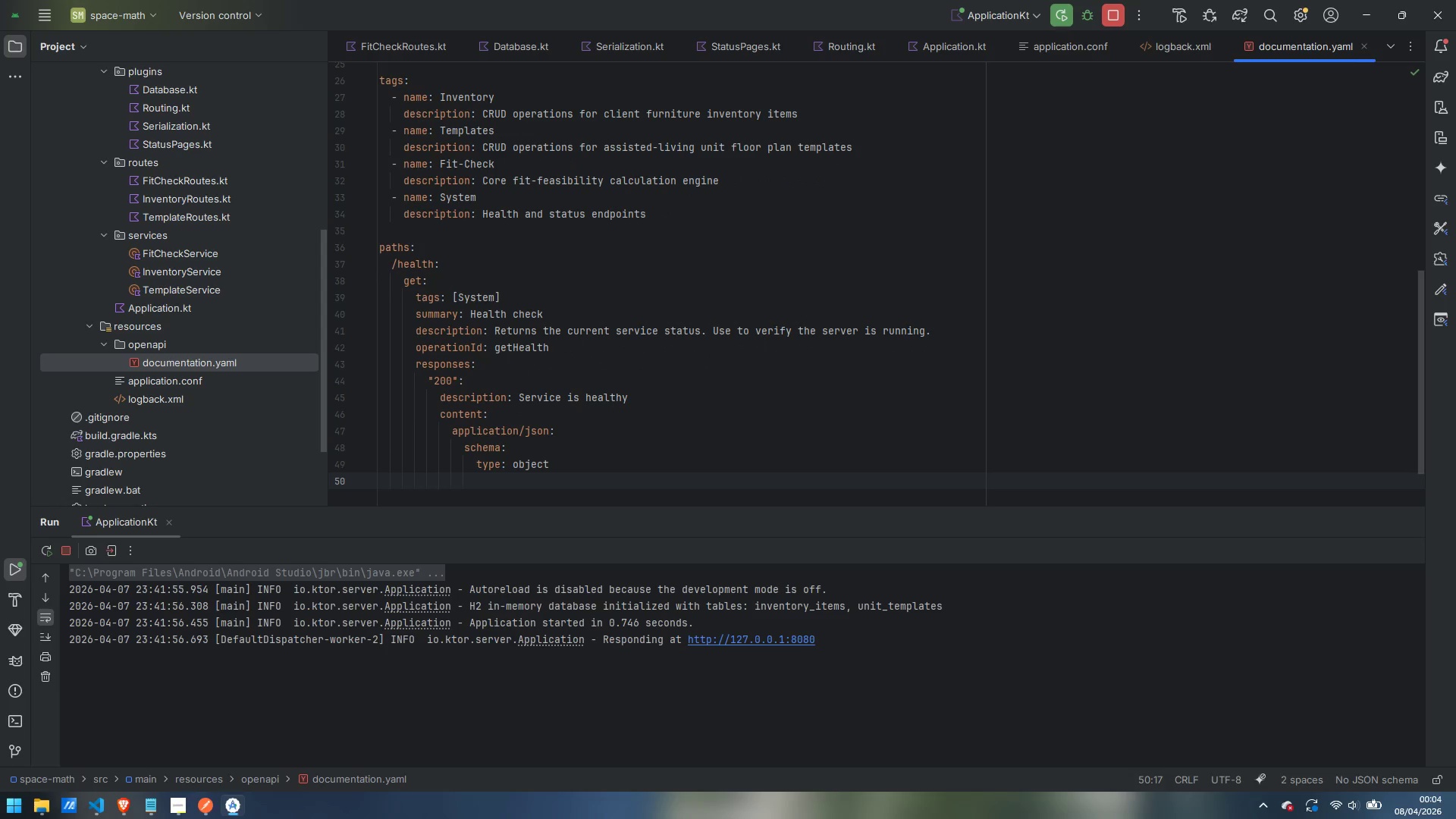 
type(properties:)
 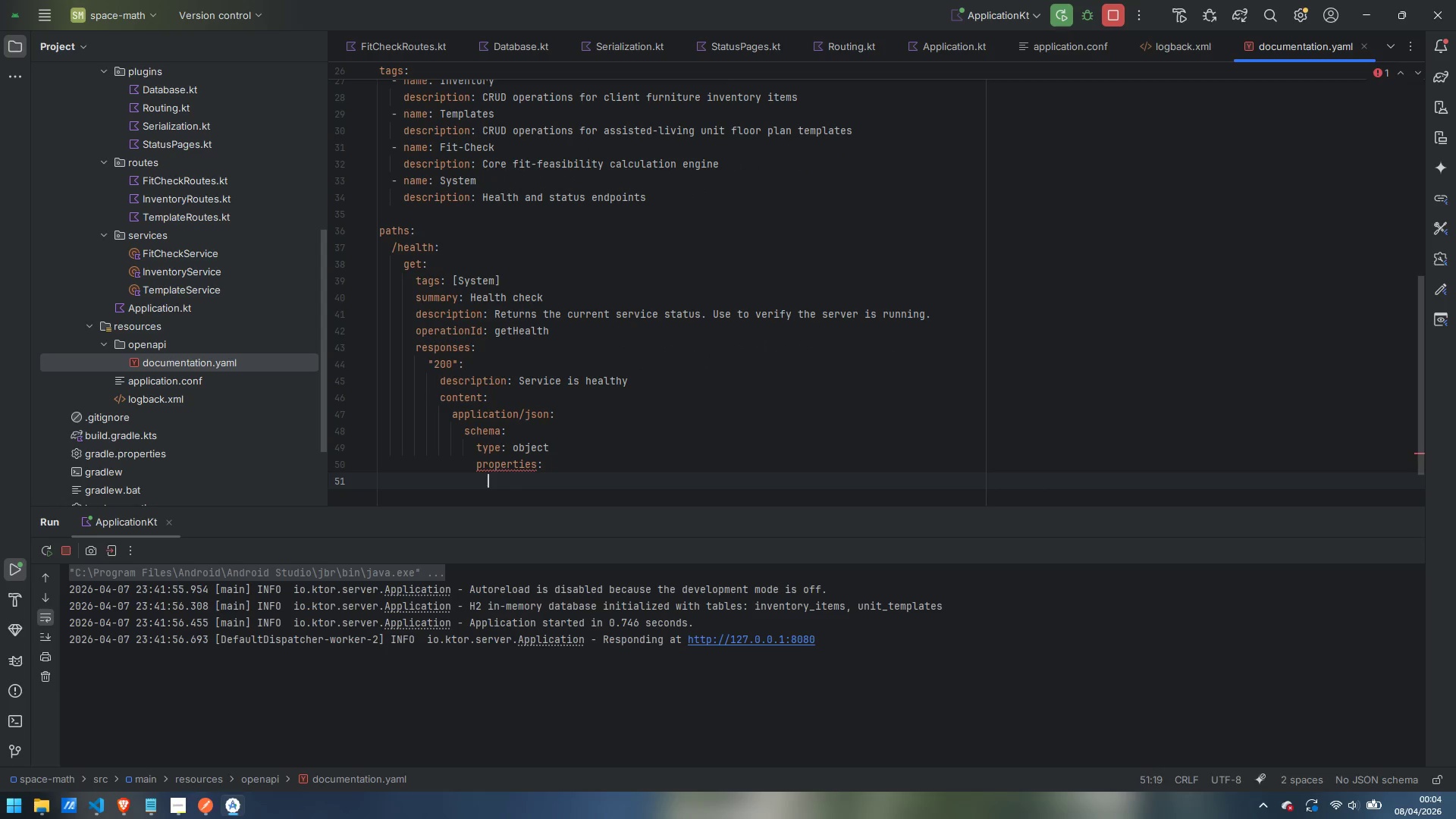 
 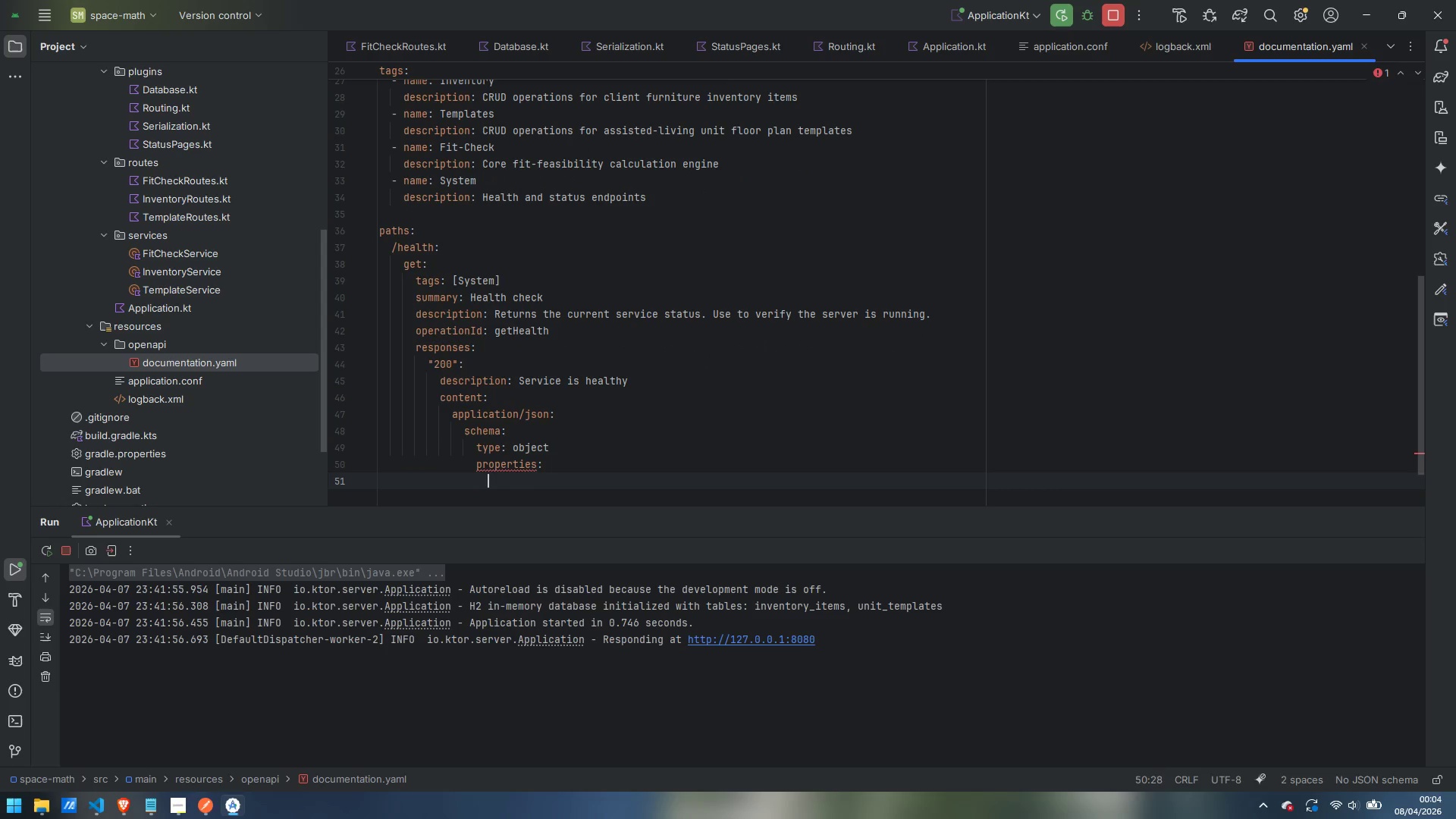 
key(Enter)
 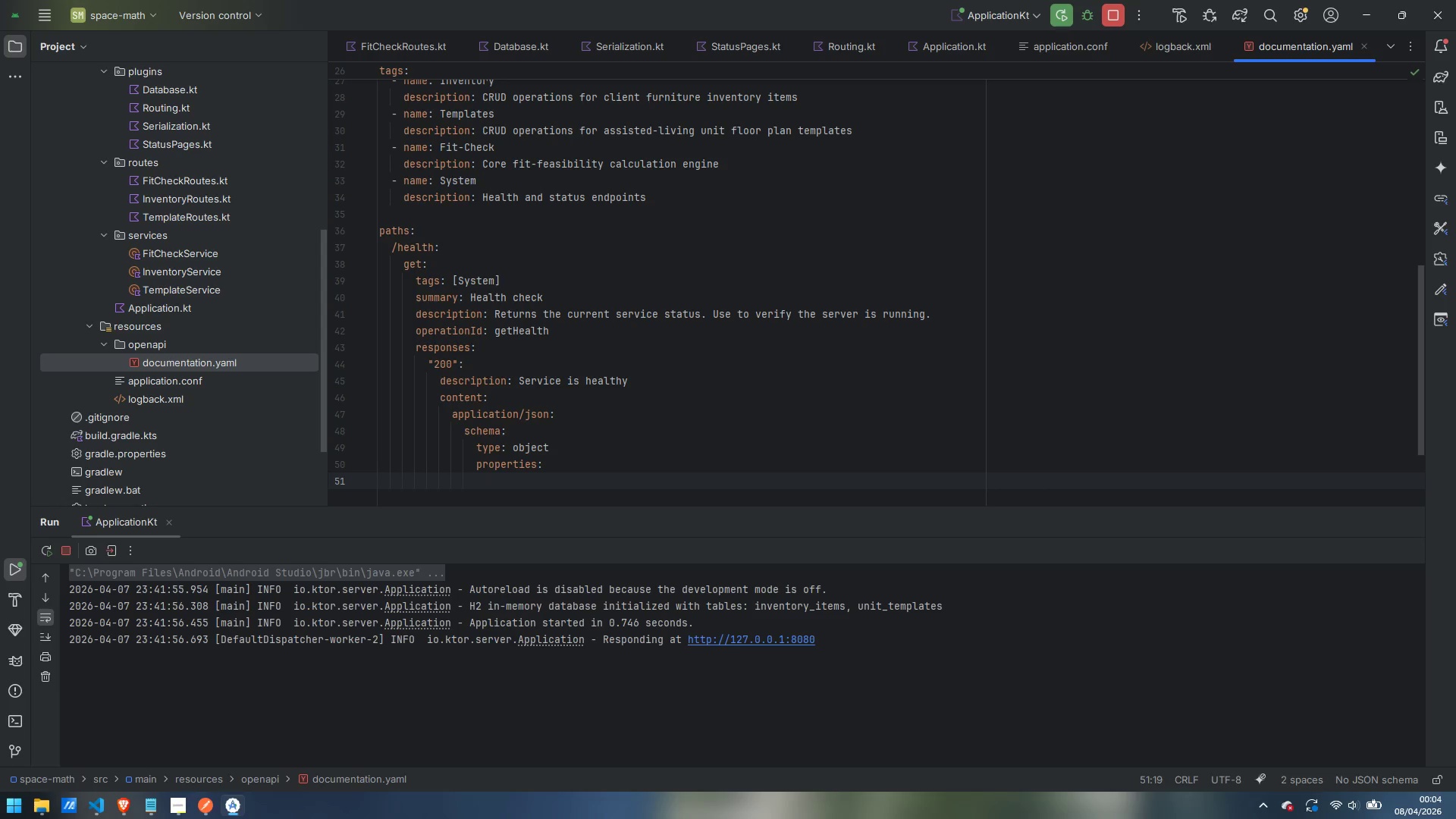 
type(status:)
 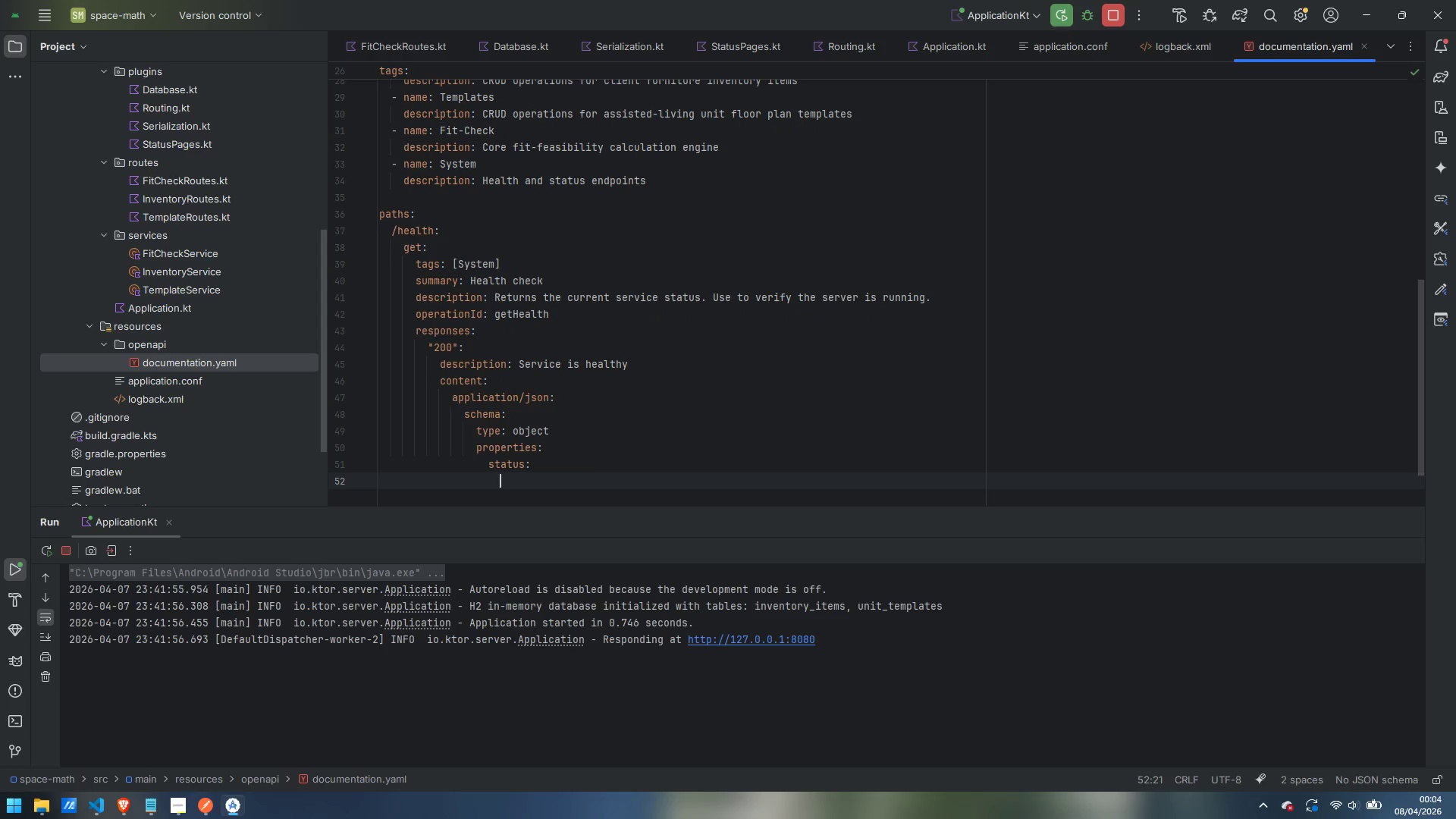 
 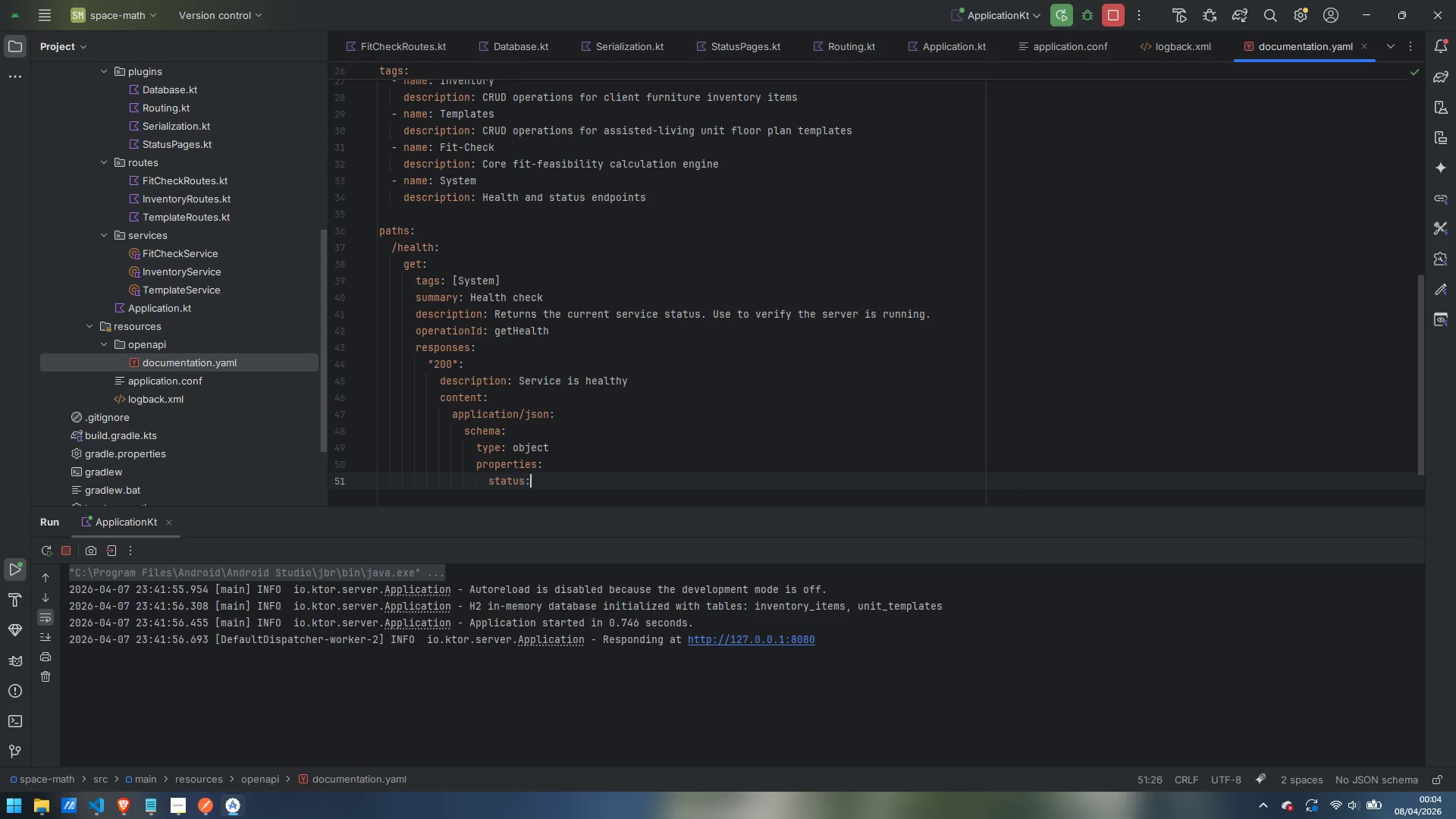 
key(Enter)
 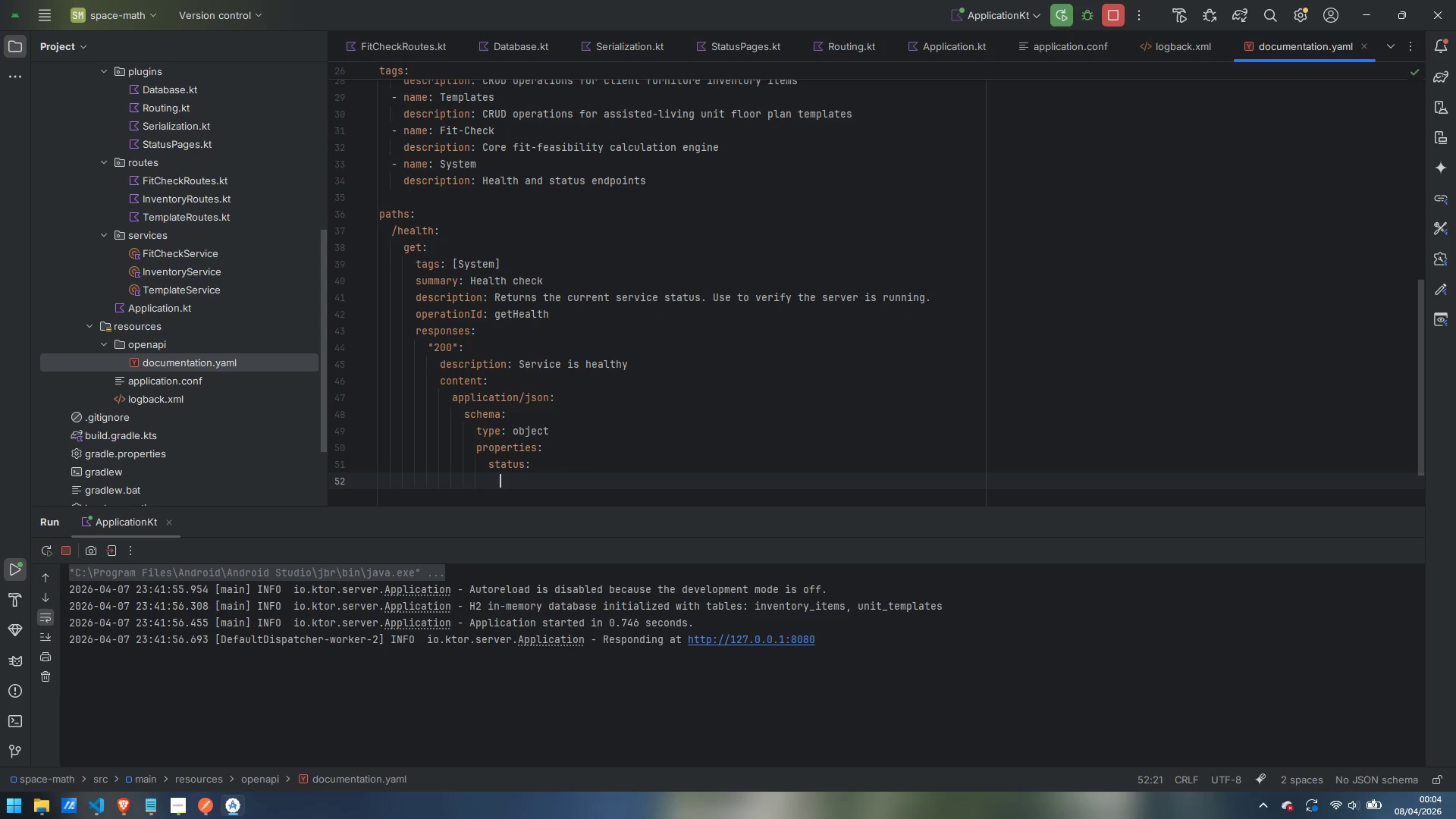 
type(type: string)
 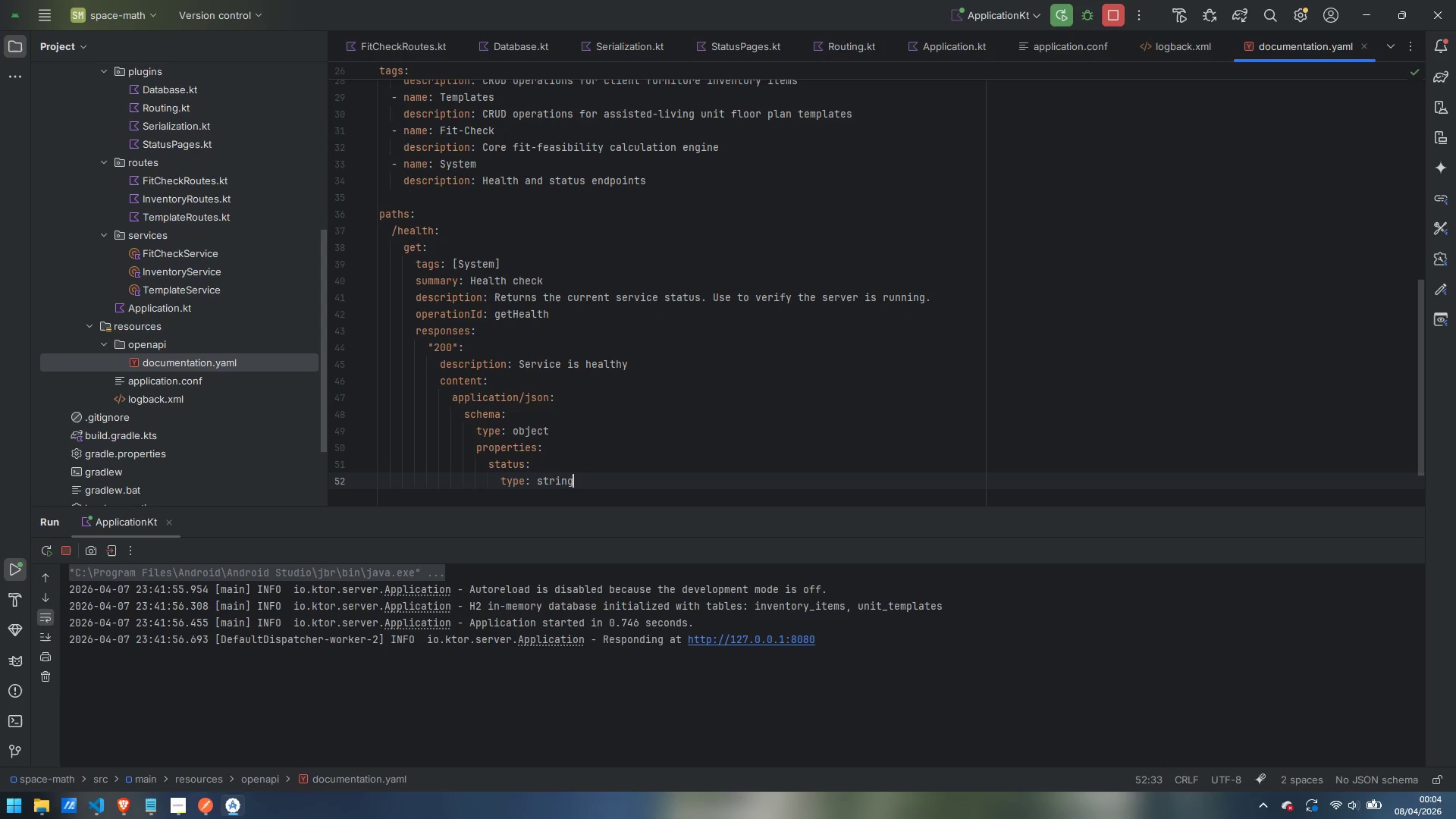 
key(Enter)
 